 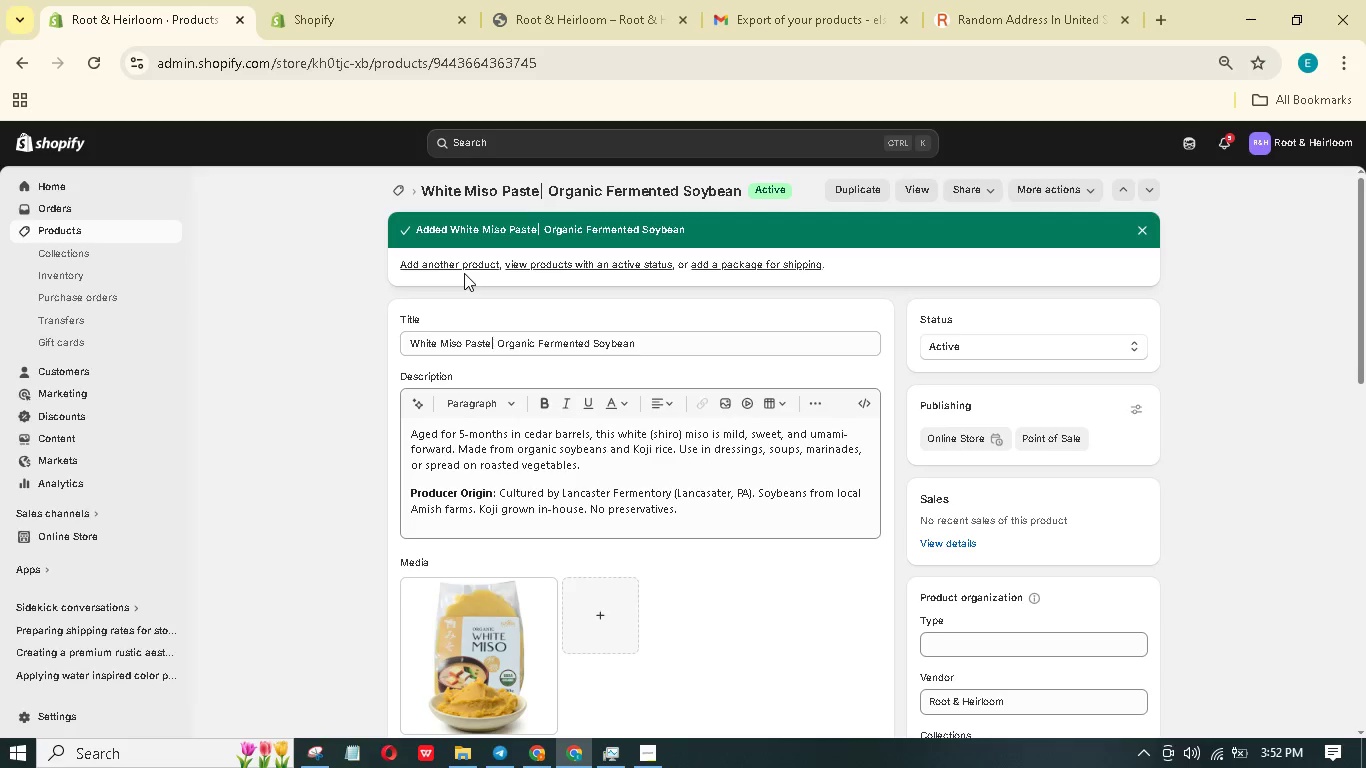 
triple_click([490, 255])
 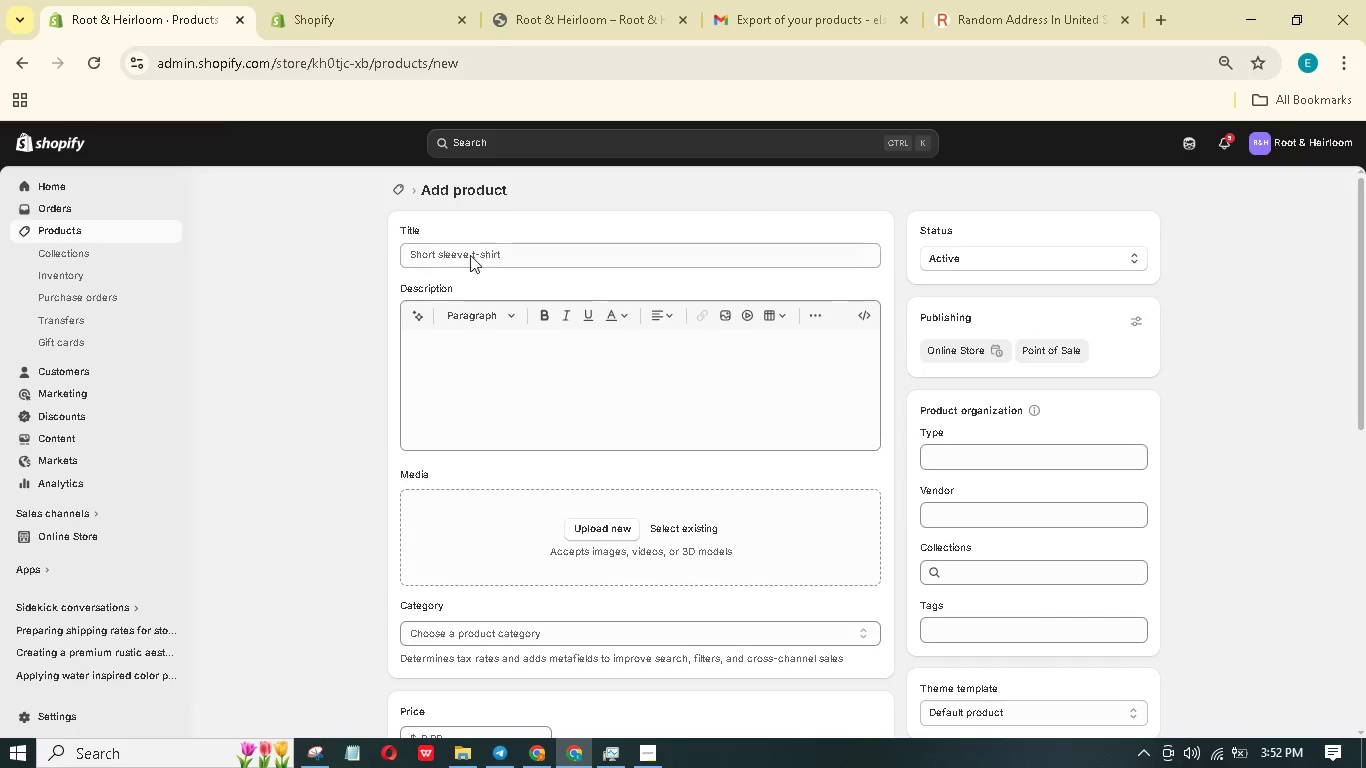 
left_click([447, 254])
 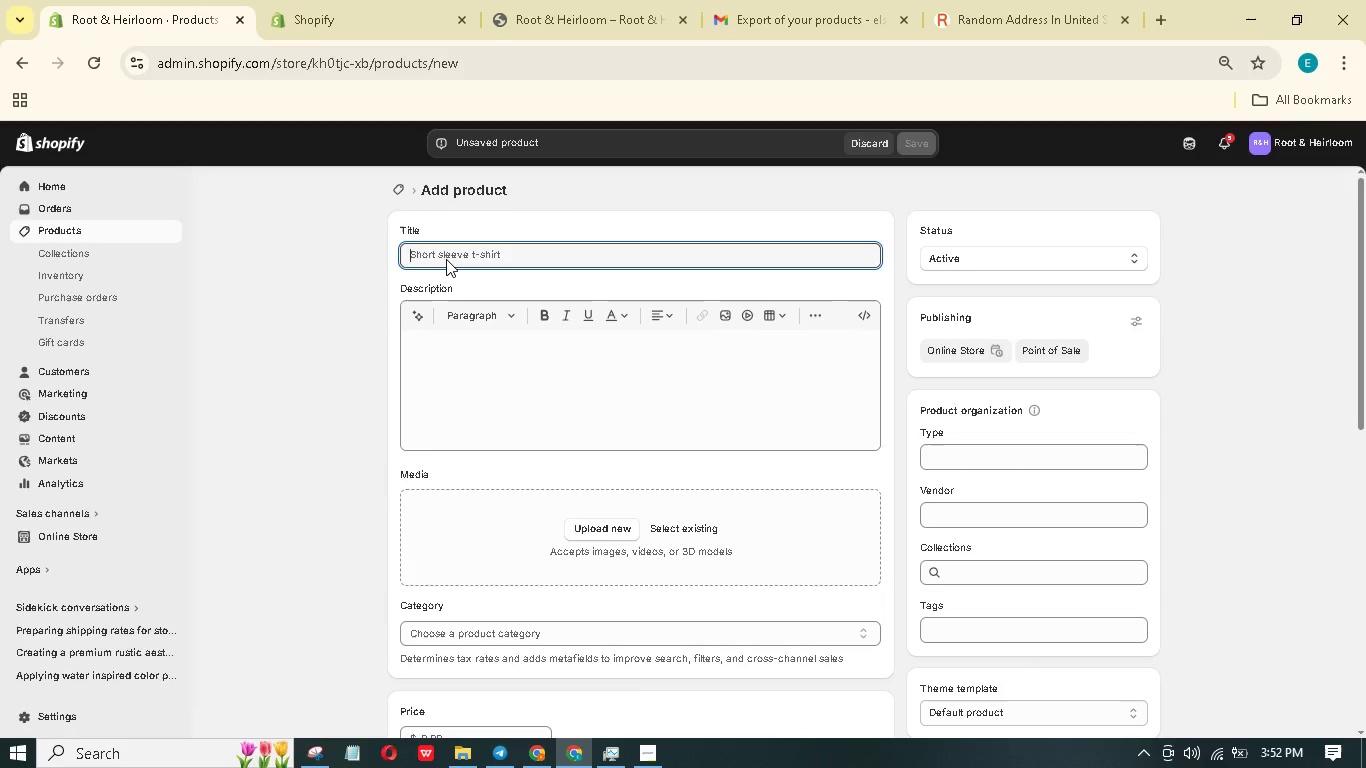 
type(Organic Rye Berries)
 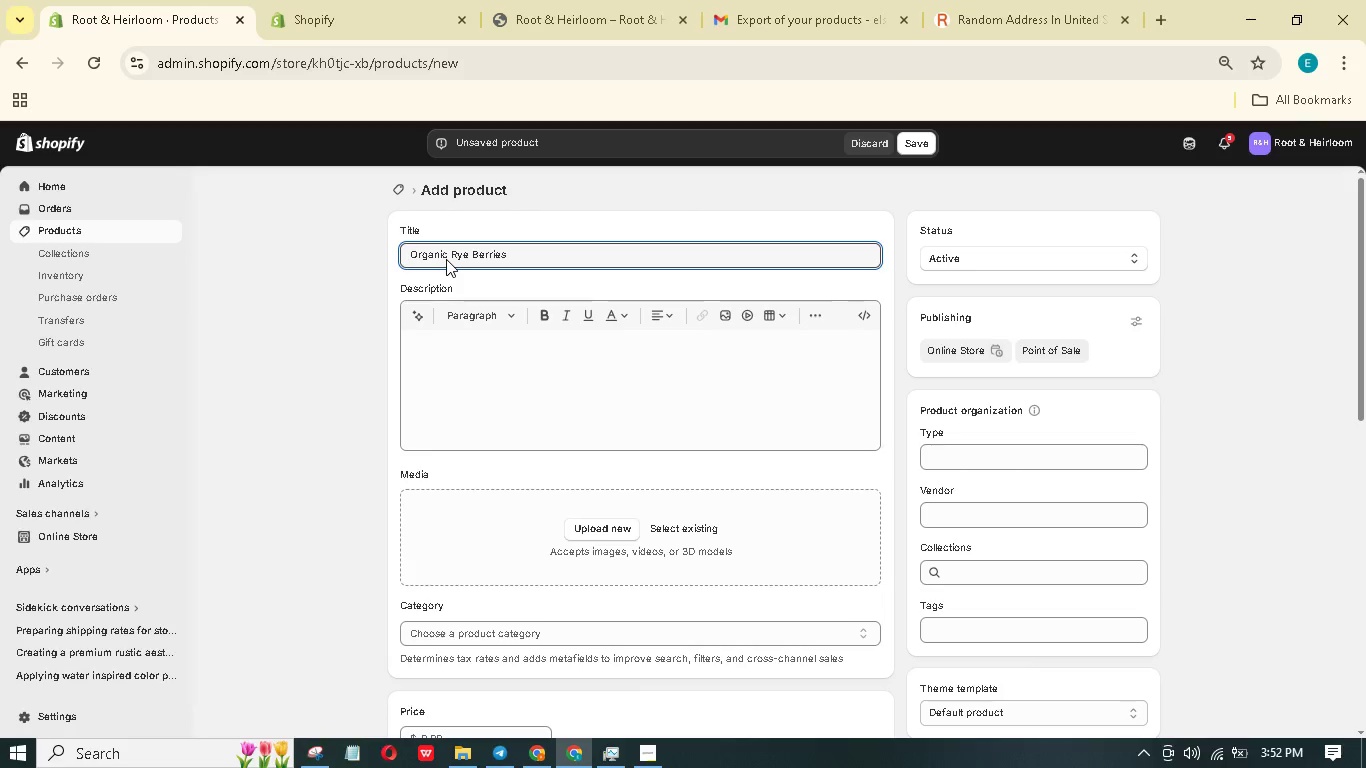 
left_click([689, 406])
 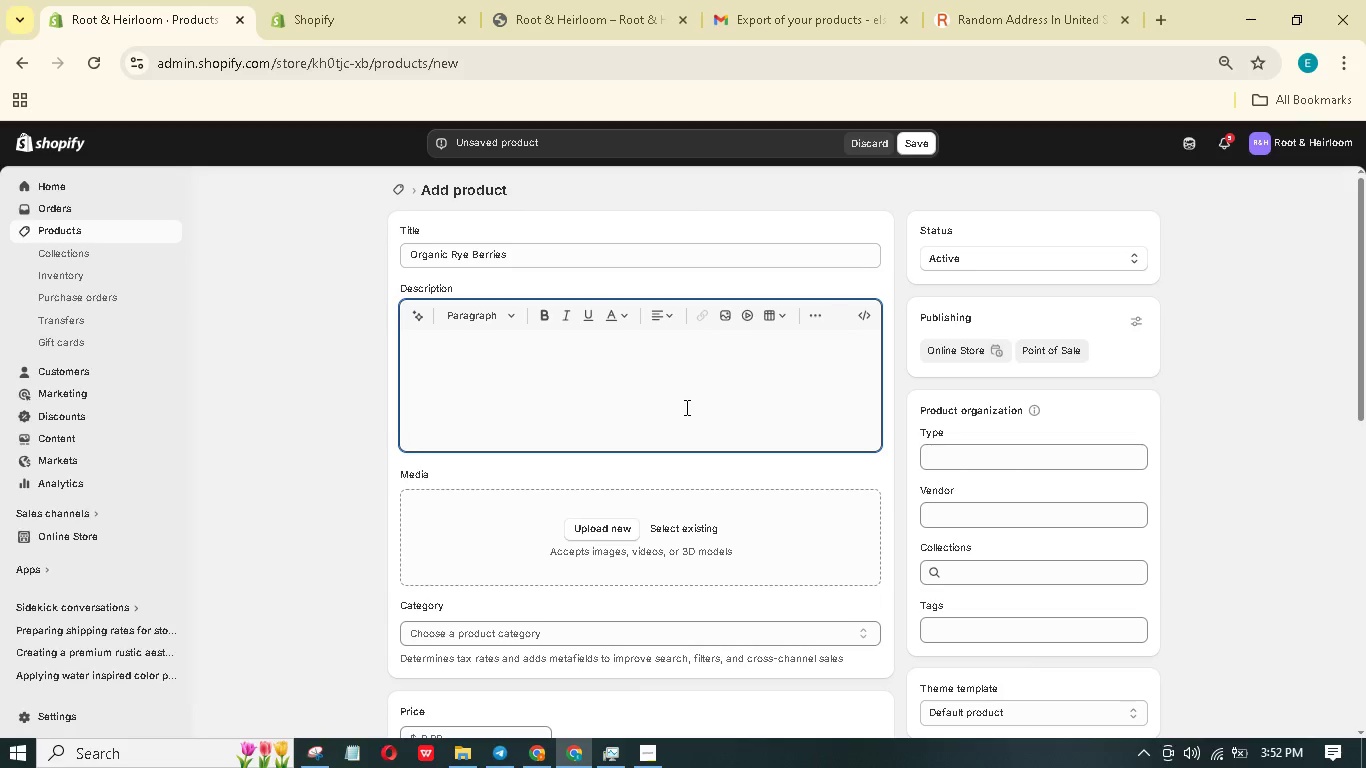 
type(Plump, dark rye berries)
 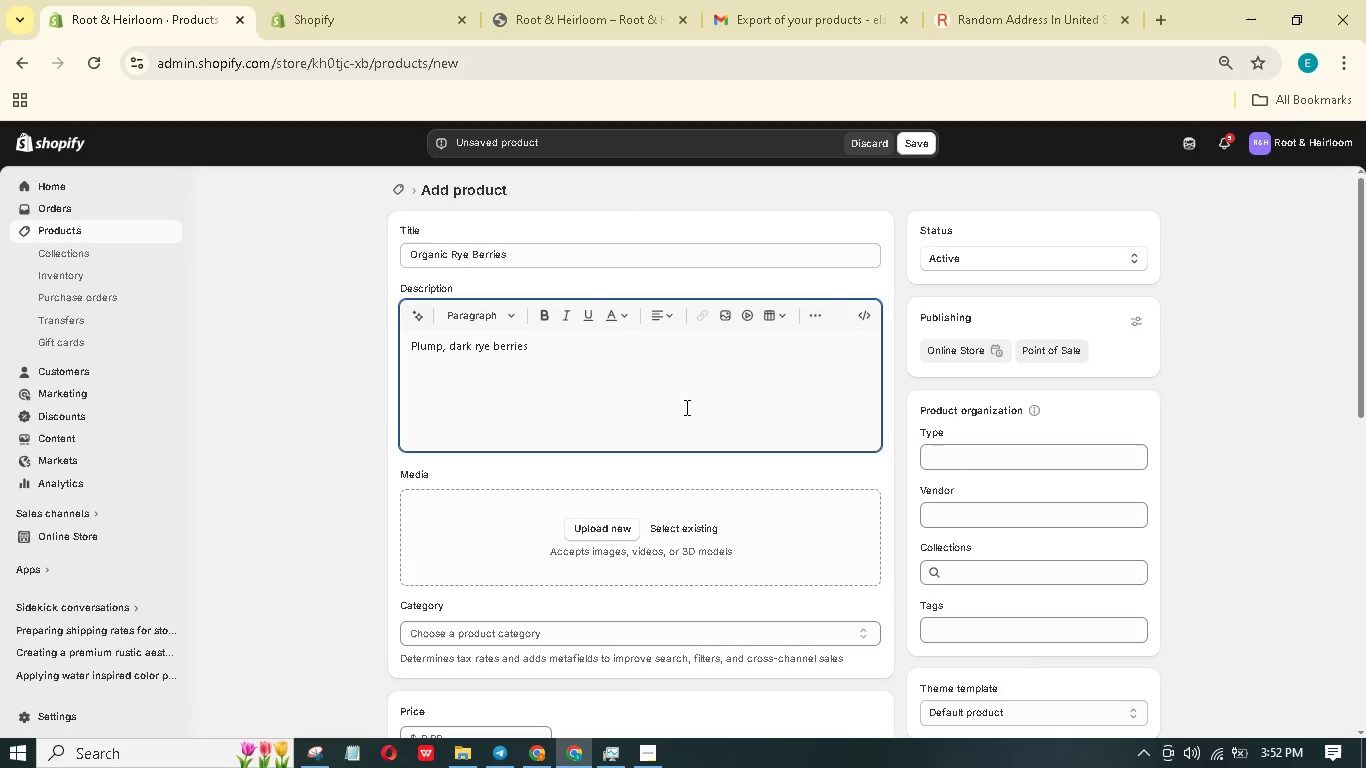 
type( with  robust slightly sour flavor (Reminiscent of pumprnickel))
 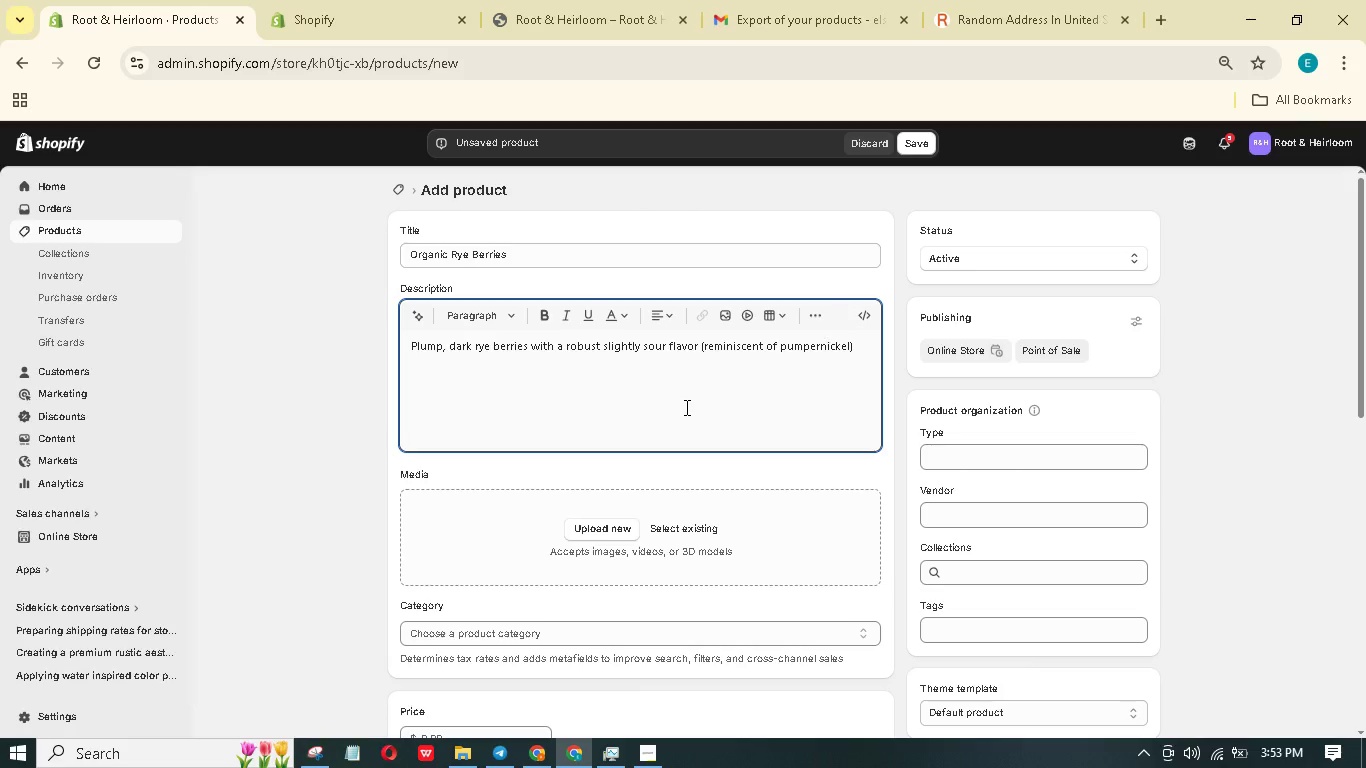 
wait(6.36)
 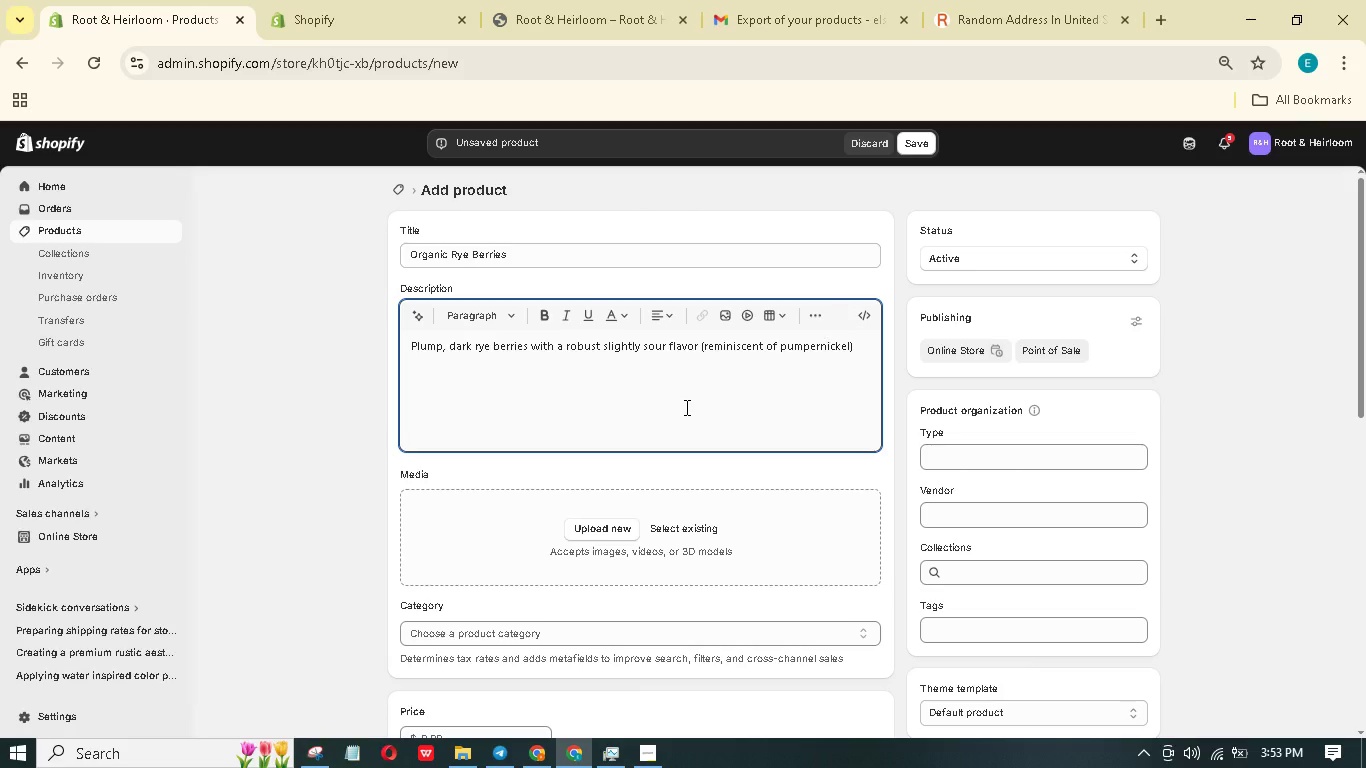 
type(. Excellnt for bread )
 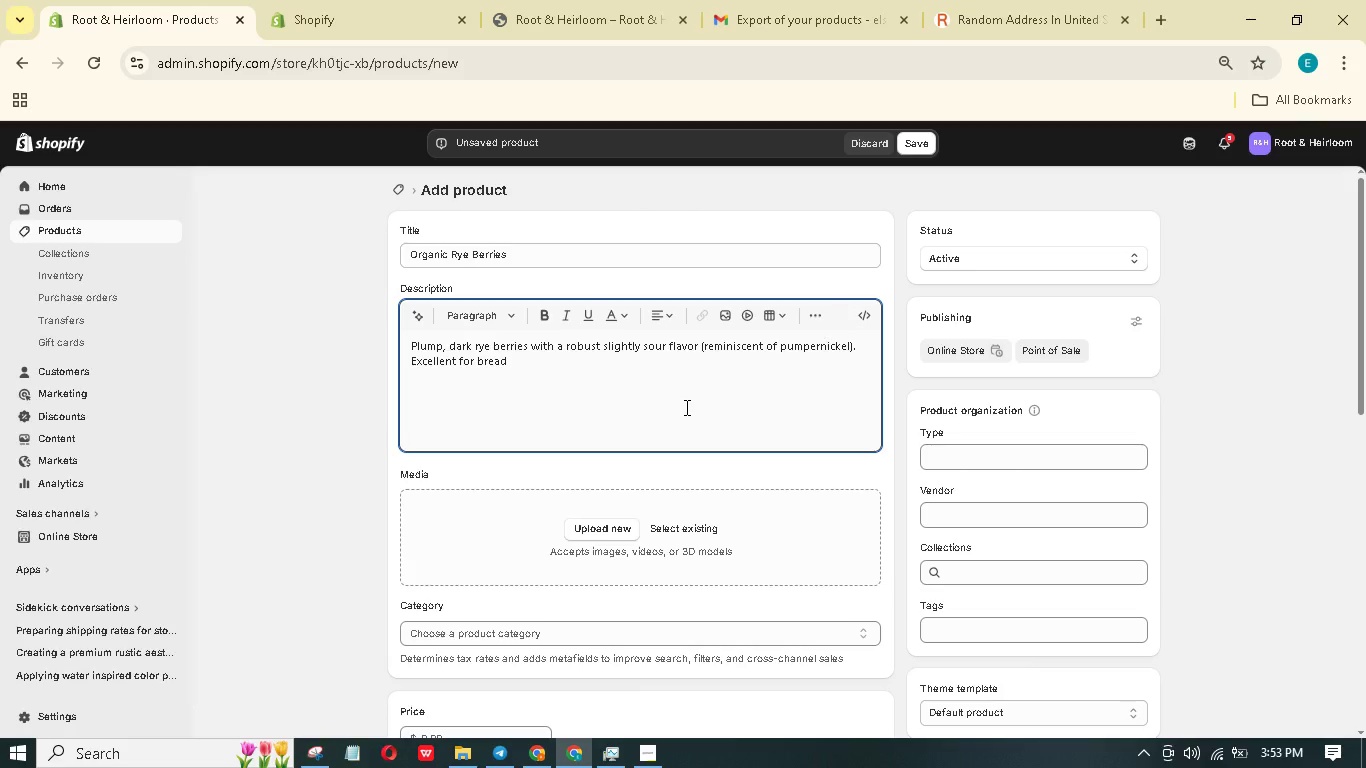 
type(baking, rye porridge, or adding to grain bowls. High in fiber.)
 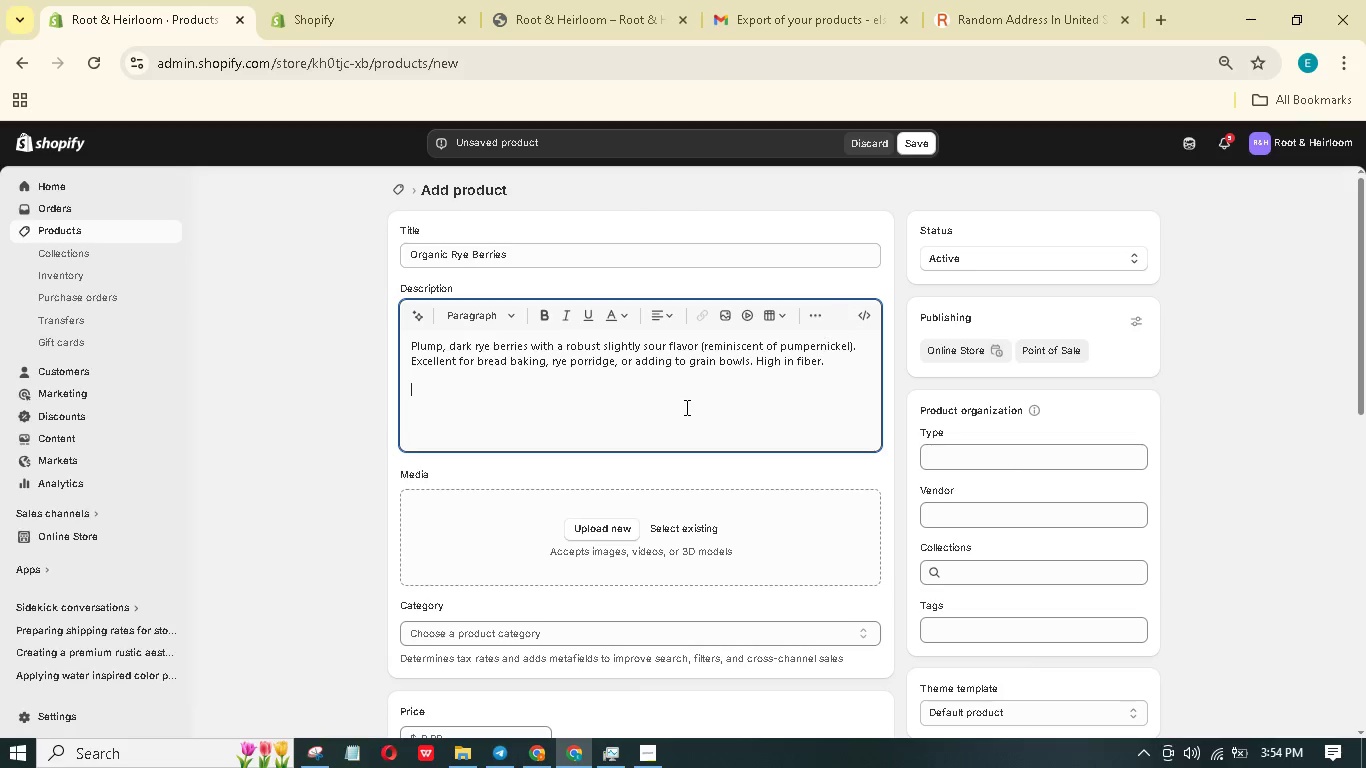 
 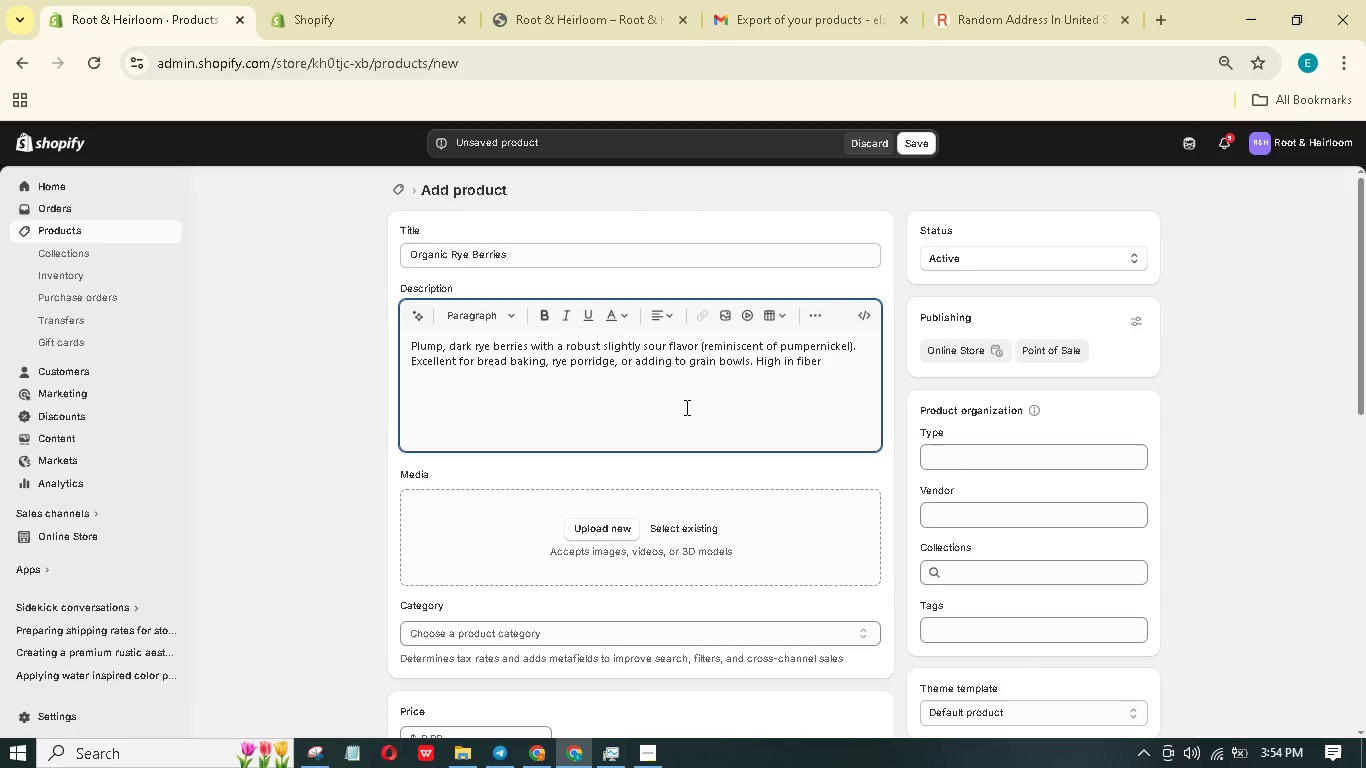 
key(Enter)
 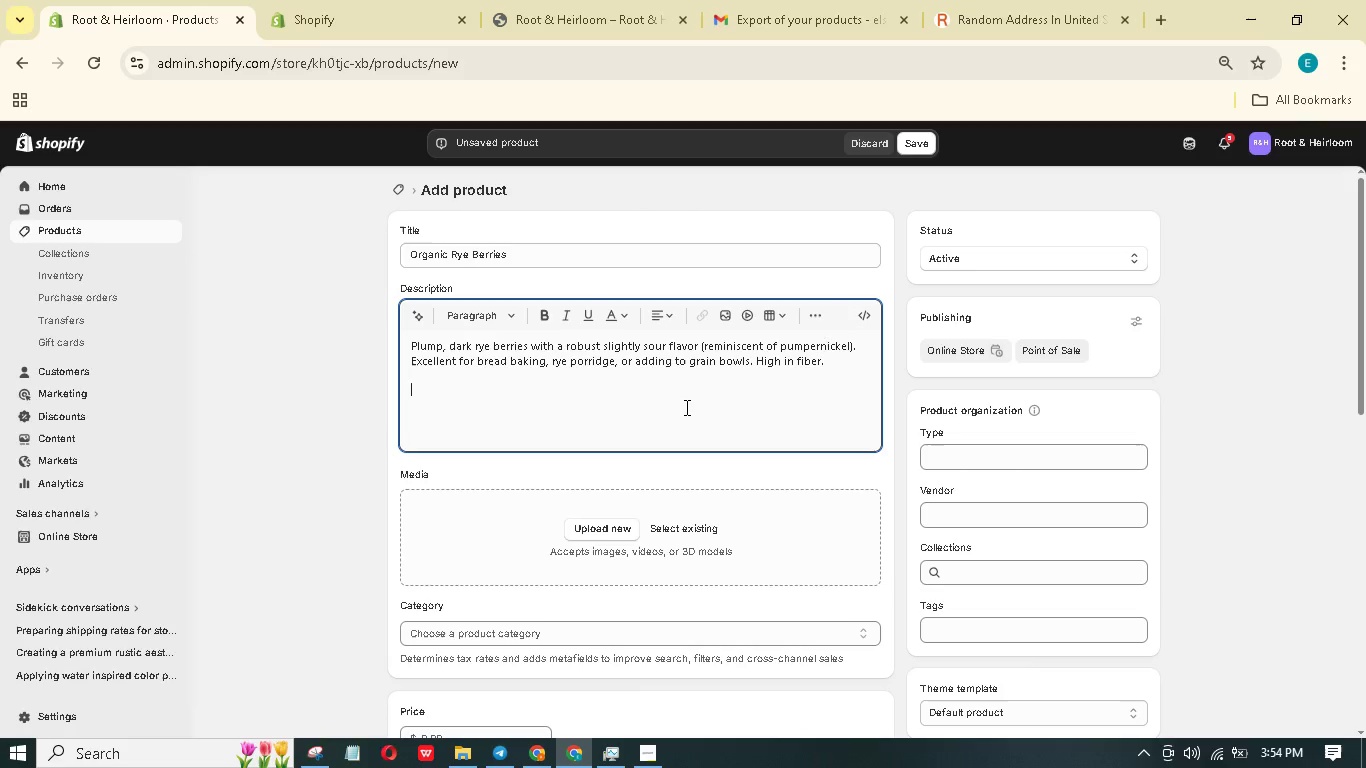 
type(Producer Origin: )
 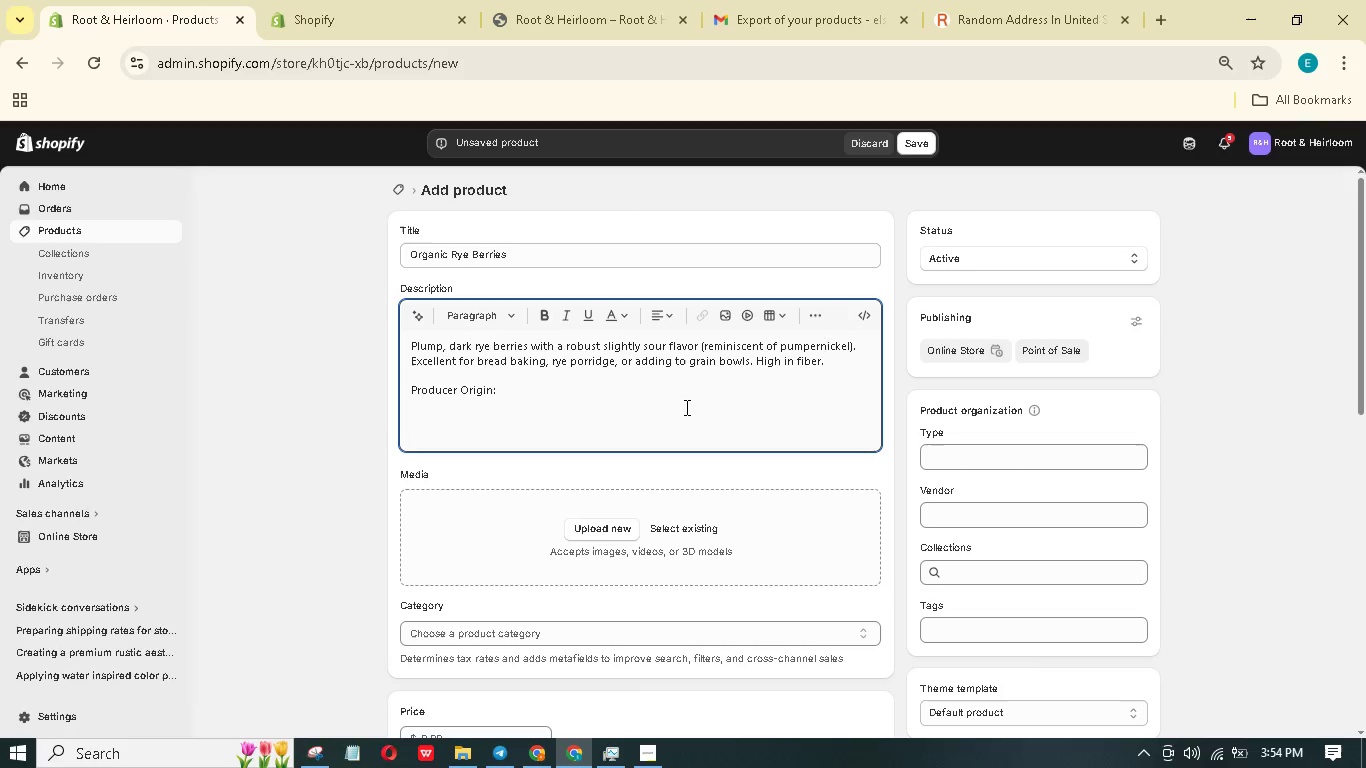 
left_click_drag(start_coordinate=[410, 385], to_coordinate=[490, 397])
 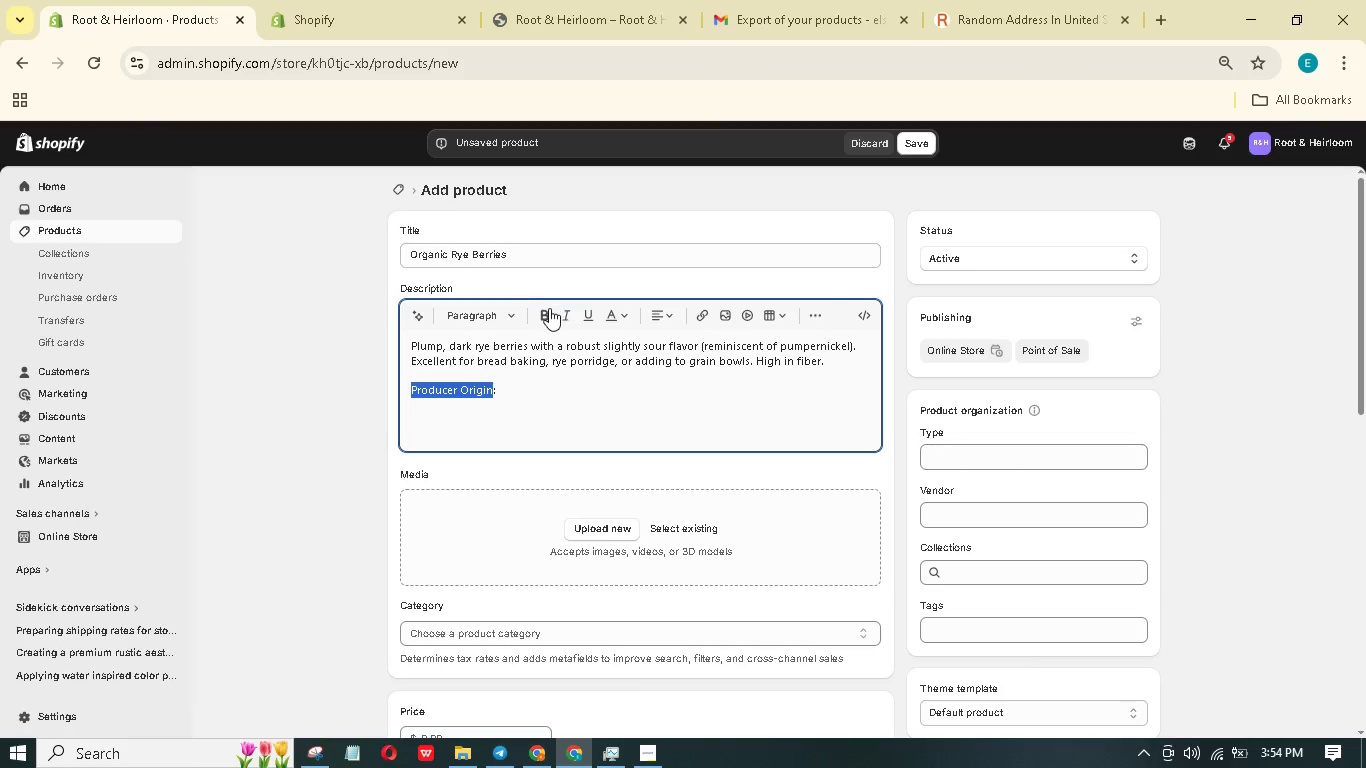 
left_click([546, 312])
 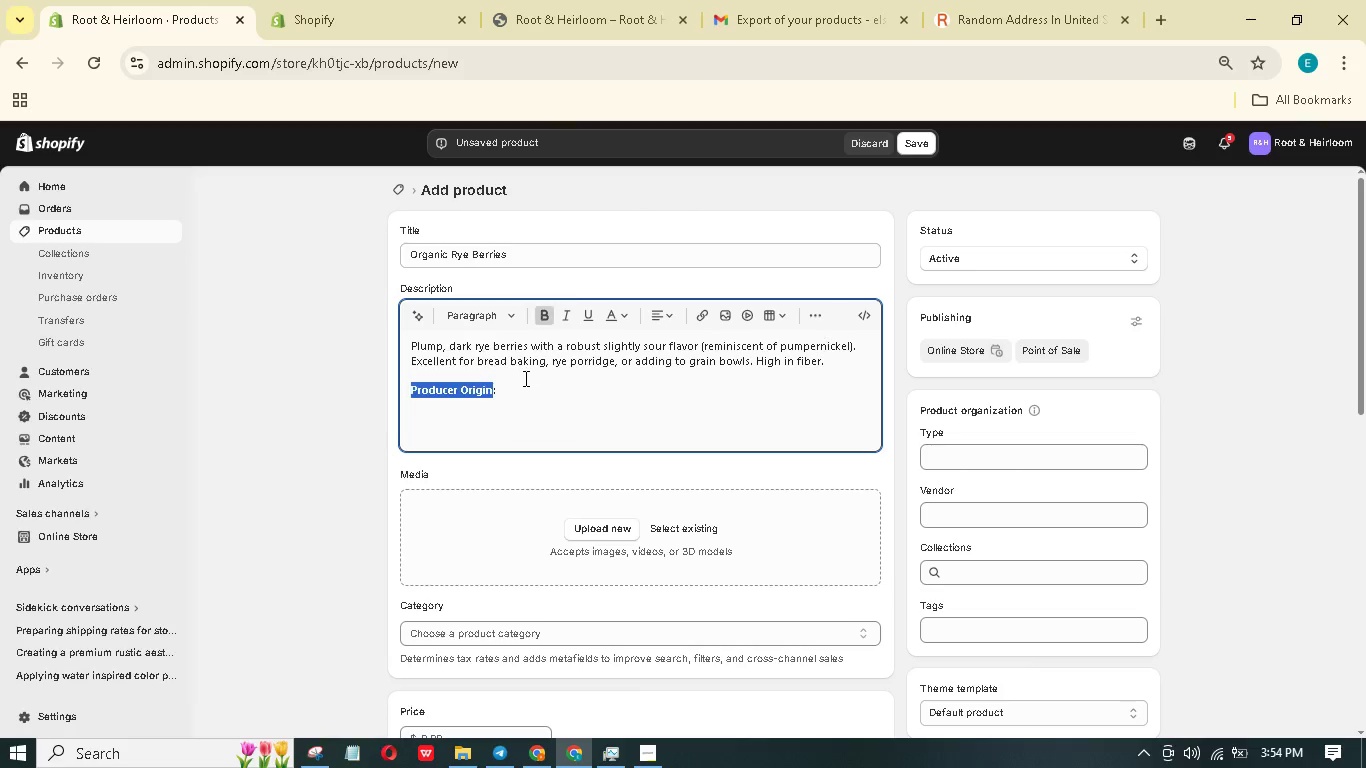 
left_click([524, 379])
 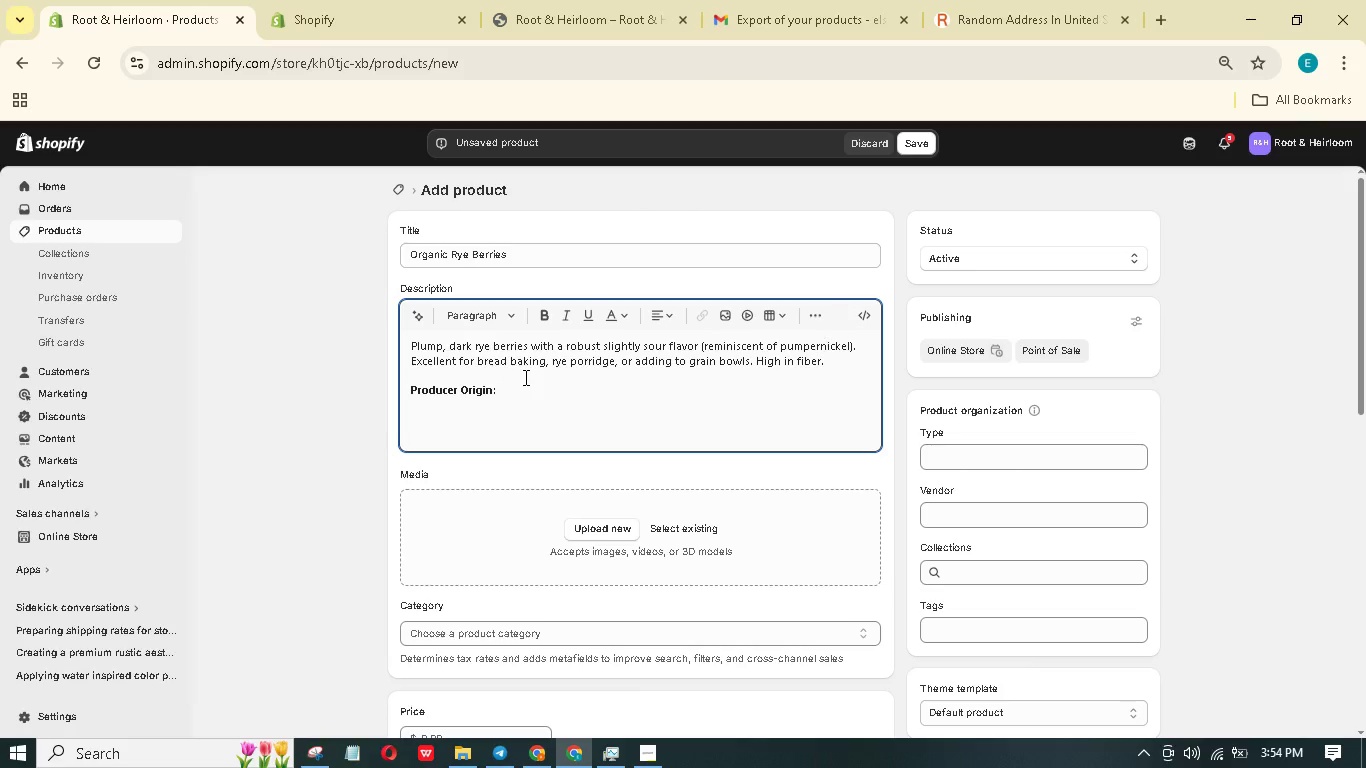 
type(grown by P)
 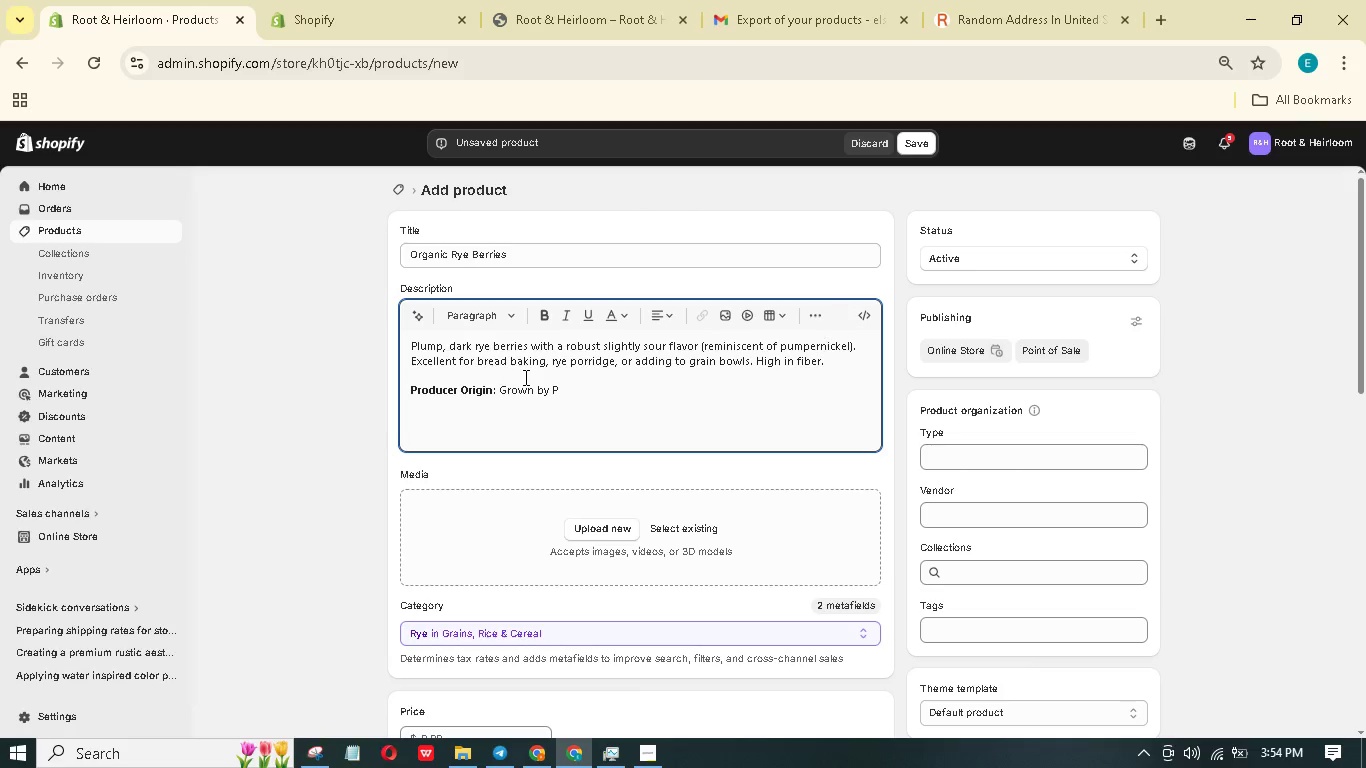 
type(rairie Gold coopertive (BIsmarck, ND). Certified organic, regnerative )
key(Backspace)
key(Backspace)
key(Backspace)
key(Backspace)
key(Backspace)
key(Backspace)
key(Backspace)
key(Backspace)
key(Backspace)
type(enerative. Thy ue heritage rye varieties tht predate modern hybrids.)
 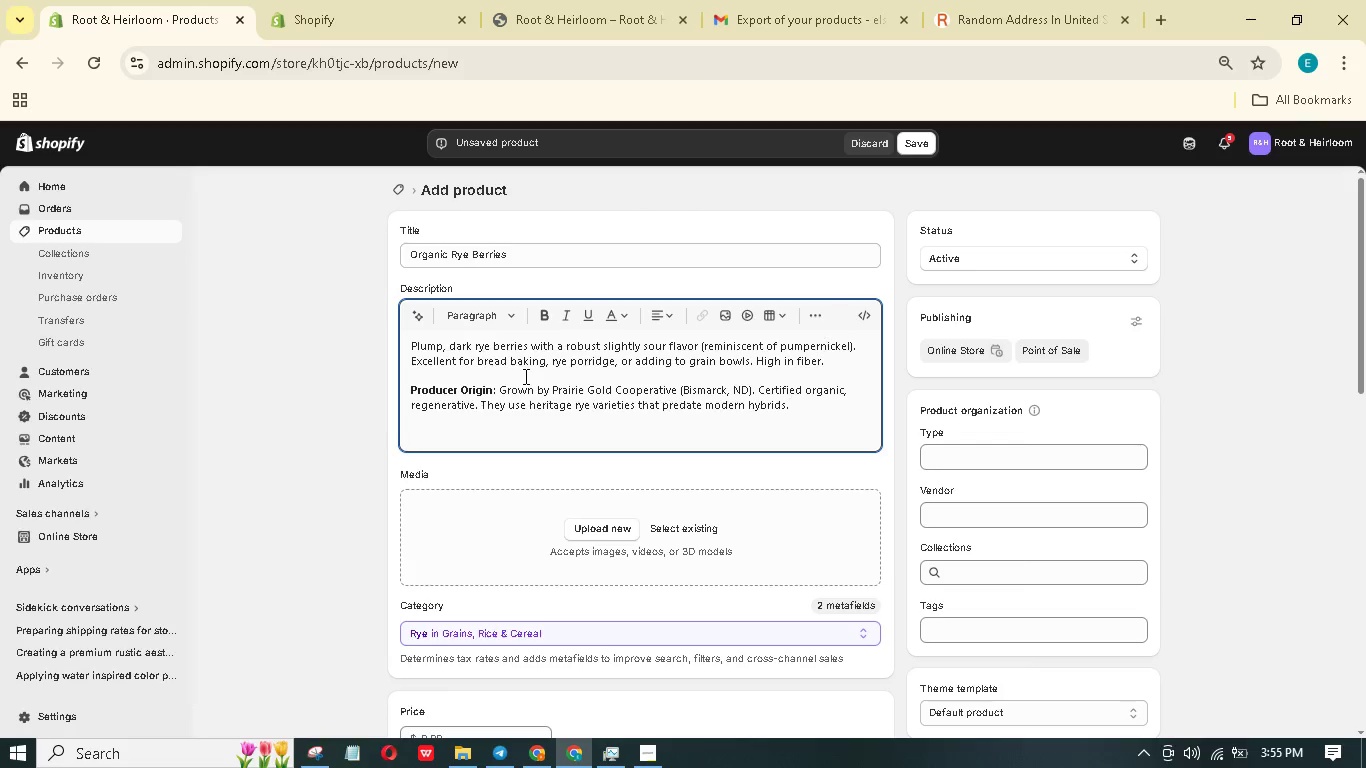 
left_click([949, 626])
 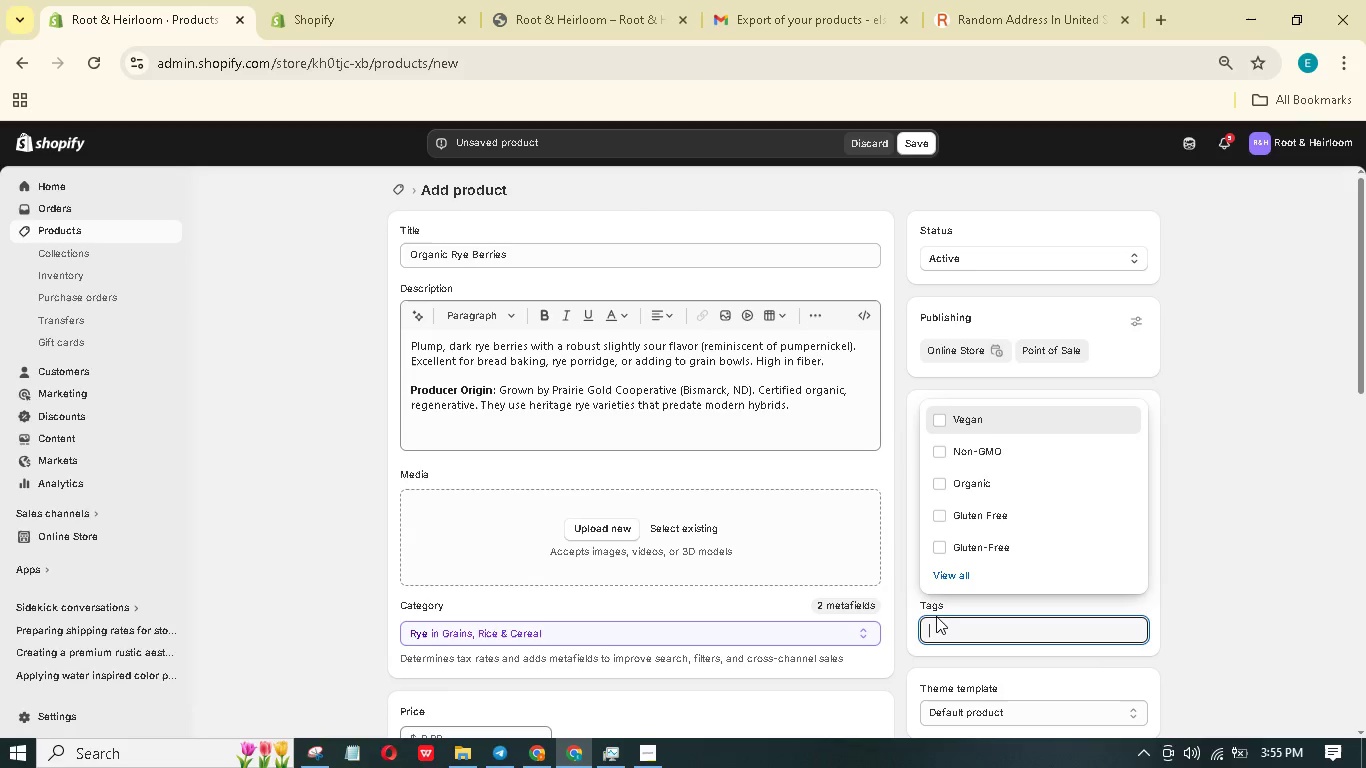 
type(Northern Plains 9North Dakota0)
 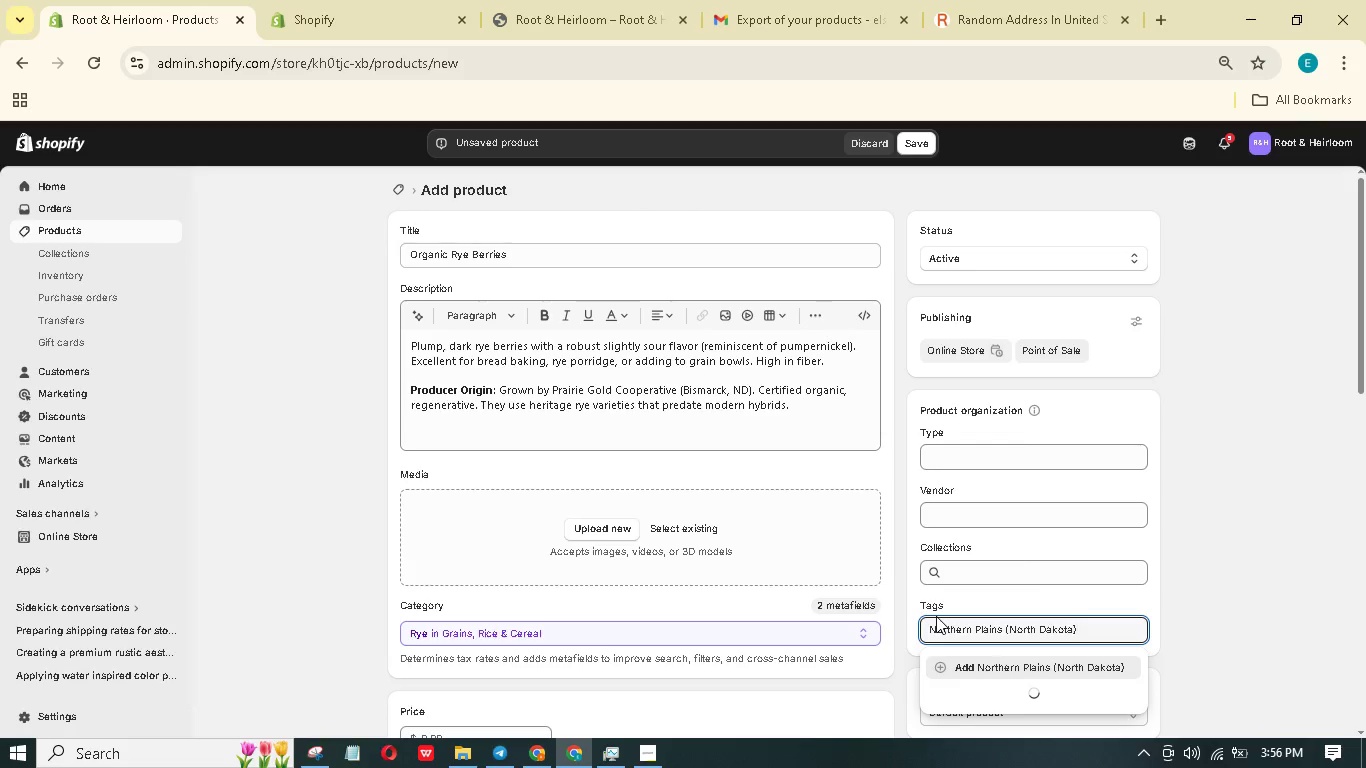 
key(Enter)
 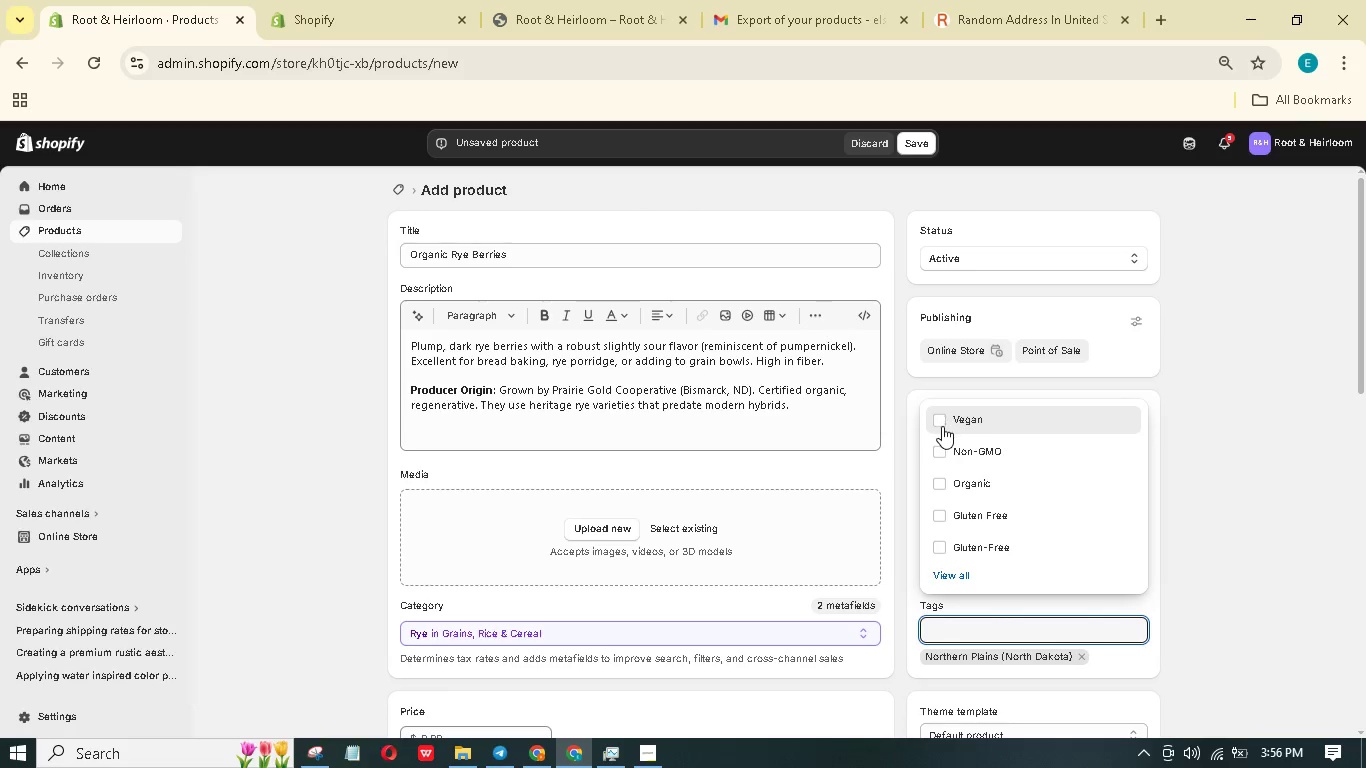 
wait(5.14)
 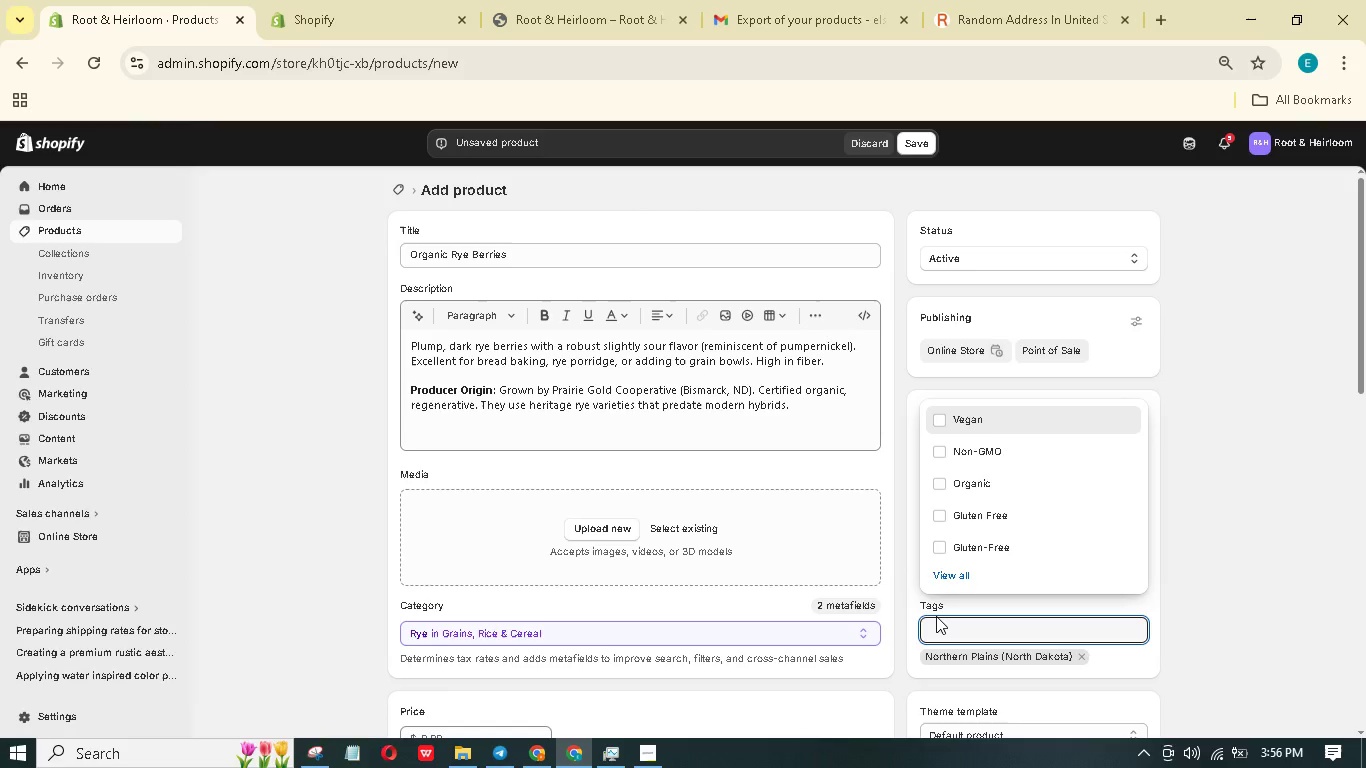 
left_click([944, 485])
 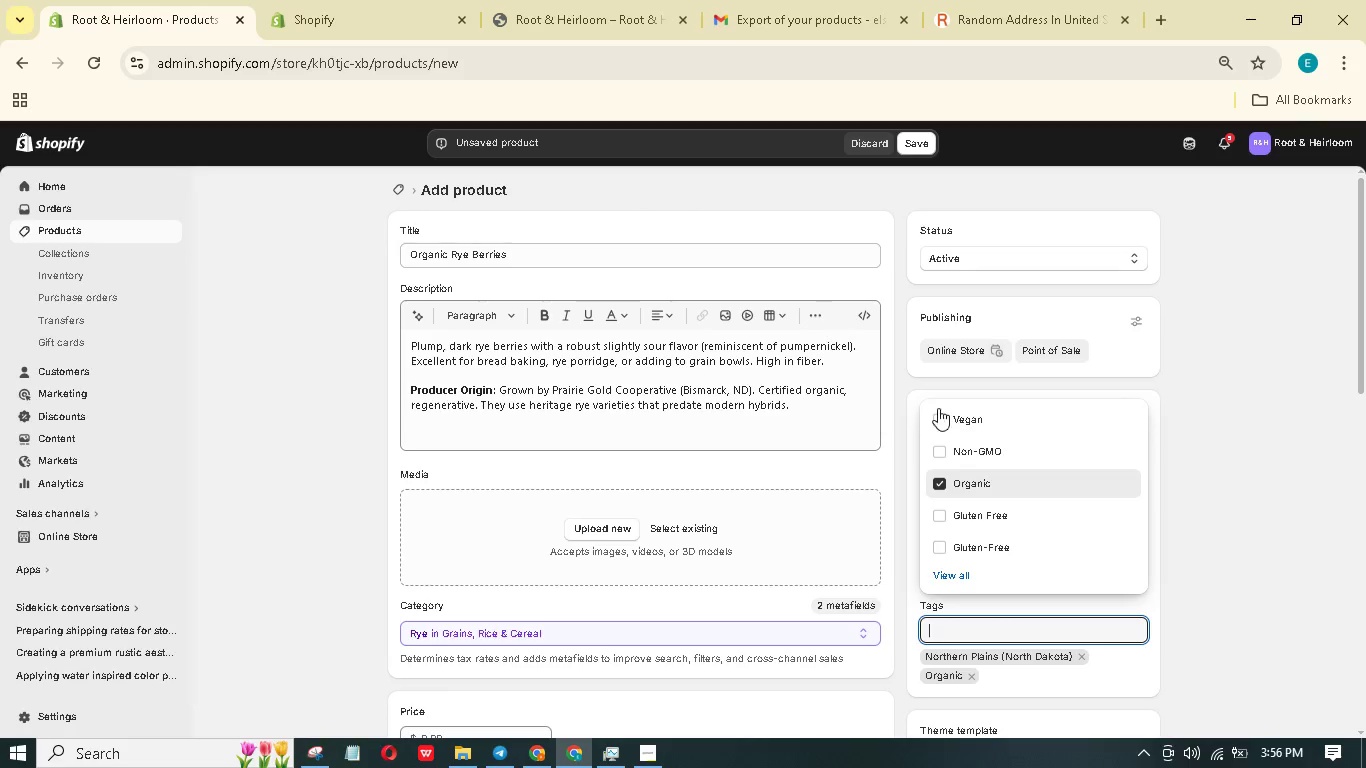 
left_click([938, 417])
 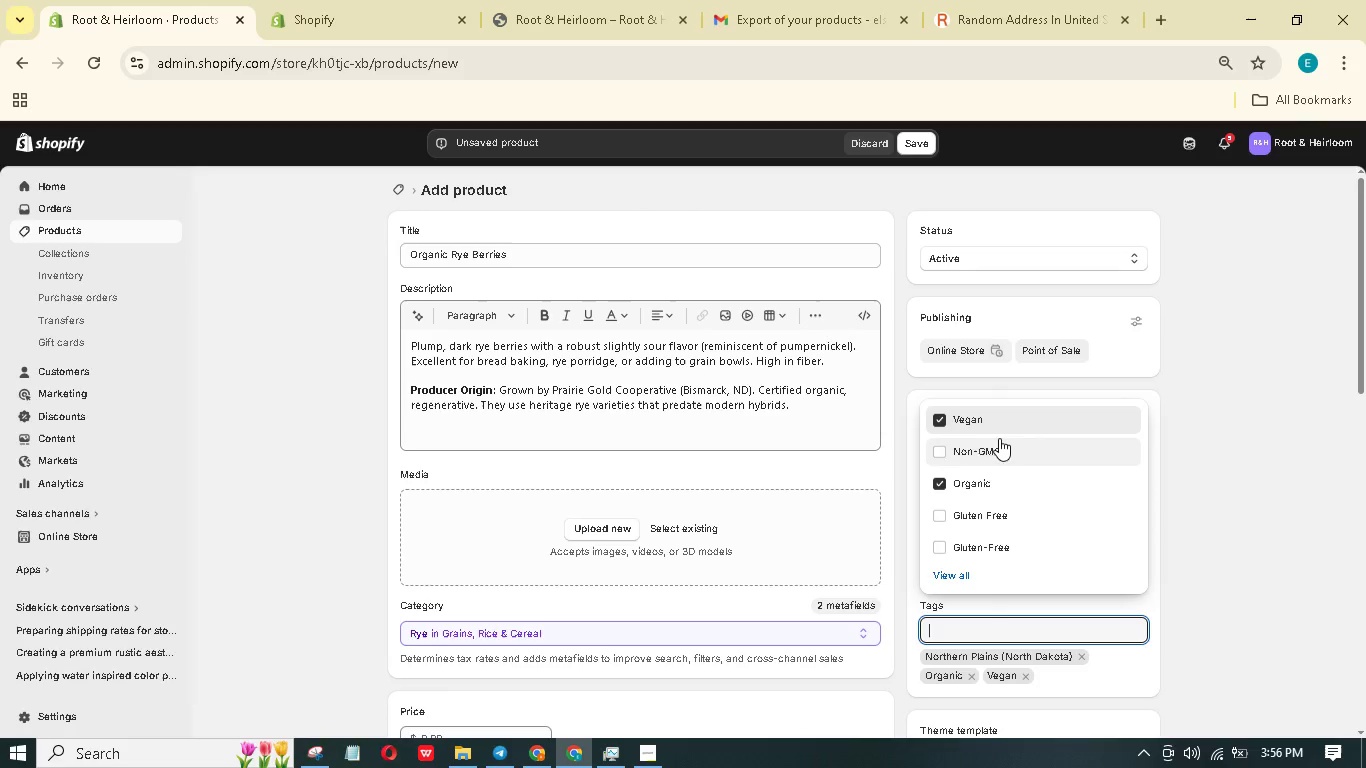 
left_click([1181, 454])
 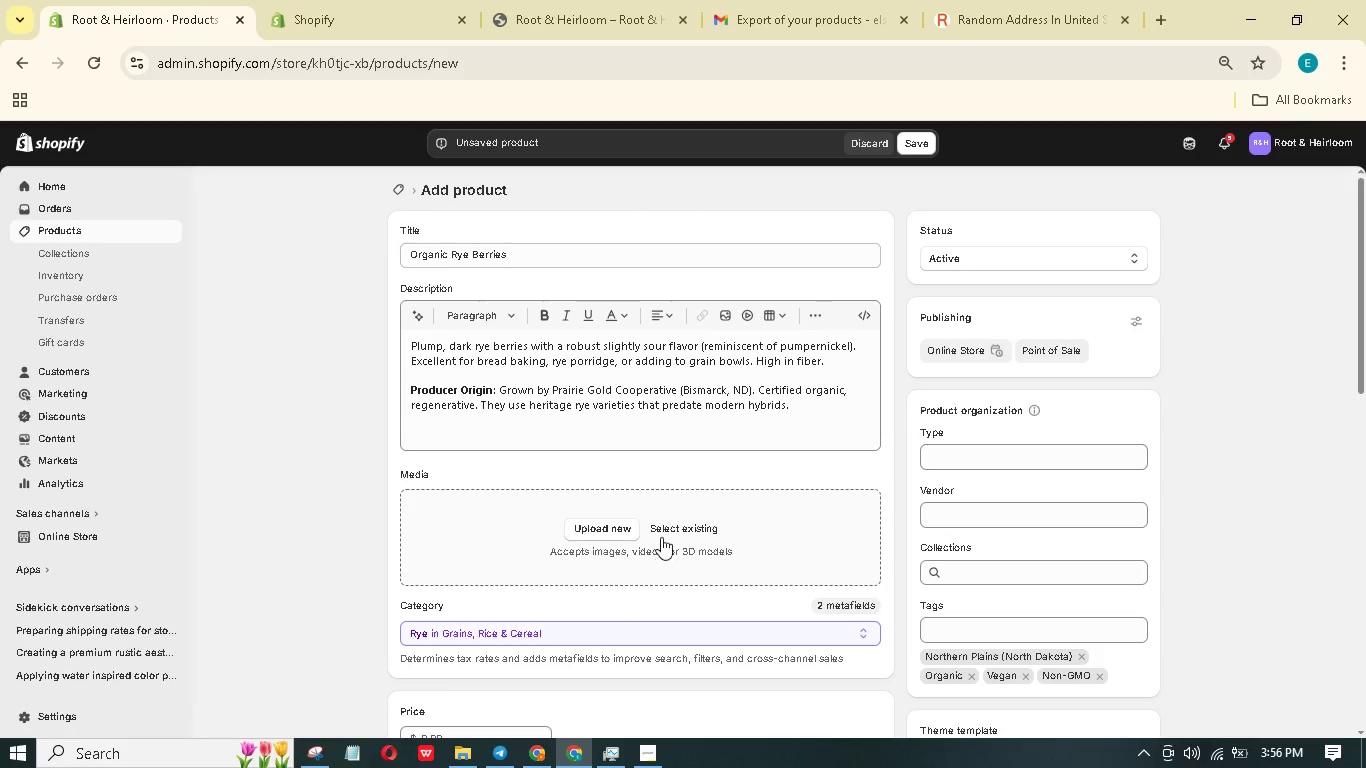 
left_click([615, 533])
 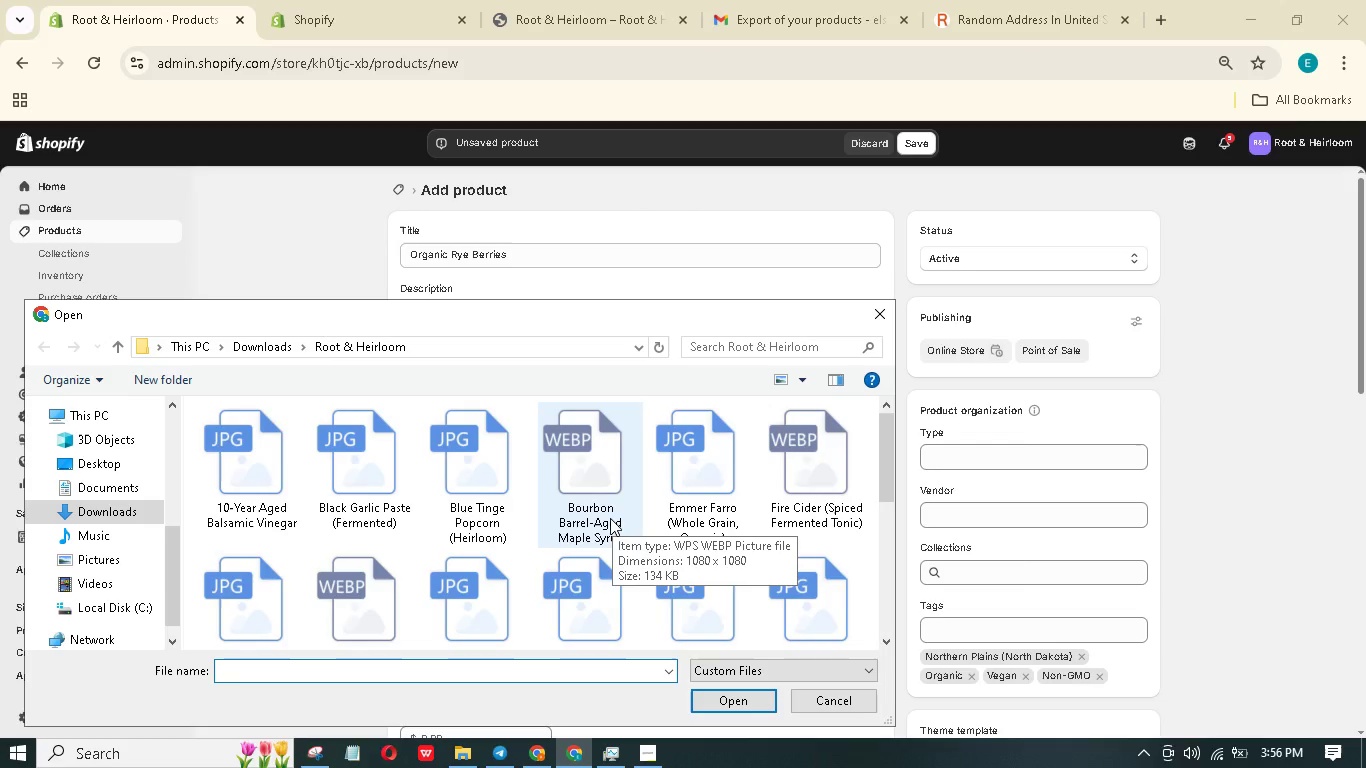 
wait(5.05)
 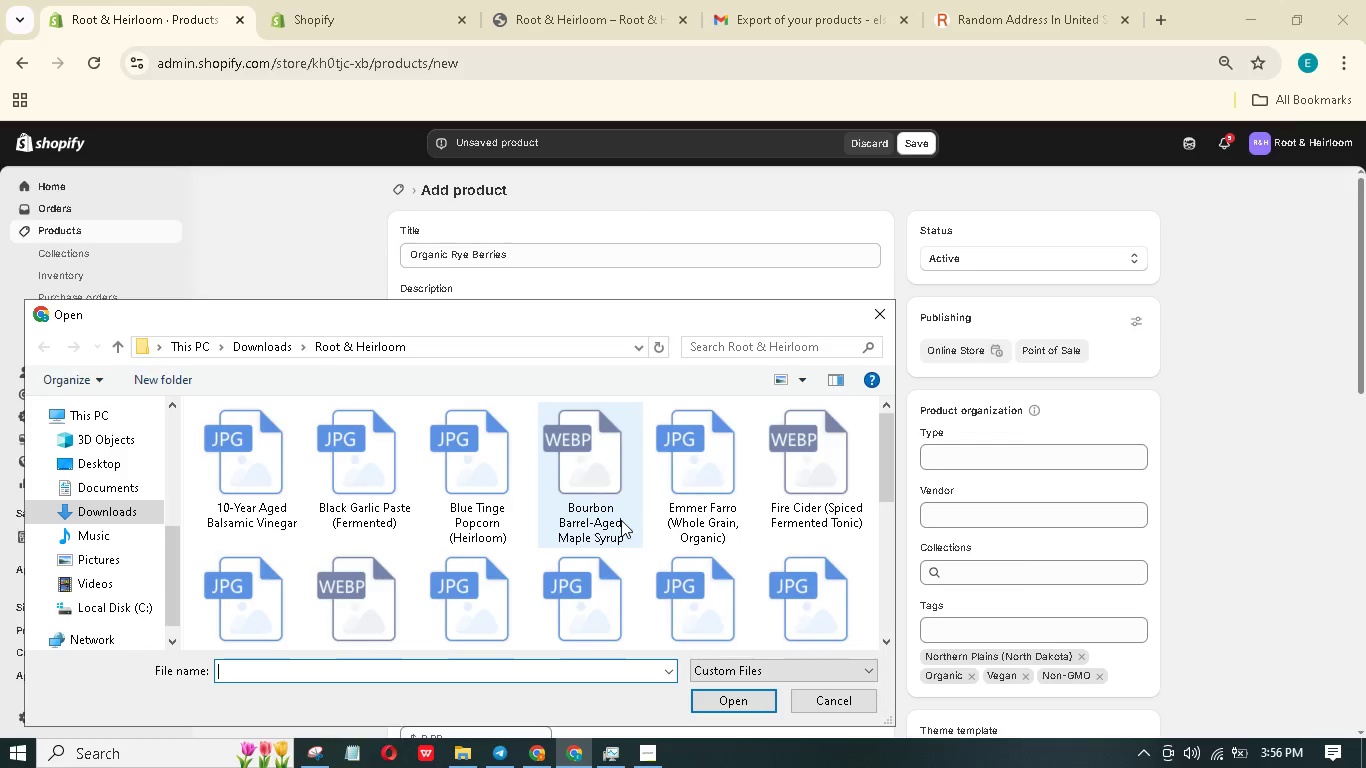 
left_click([579, 484])
 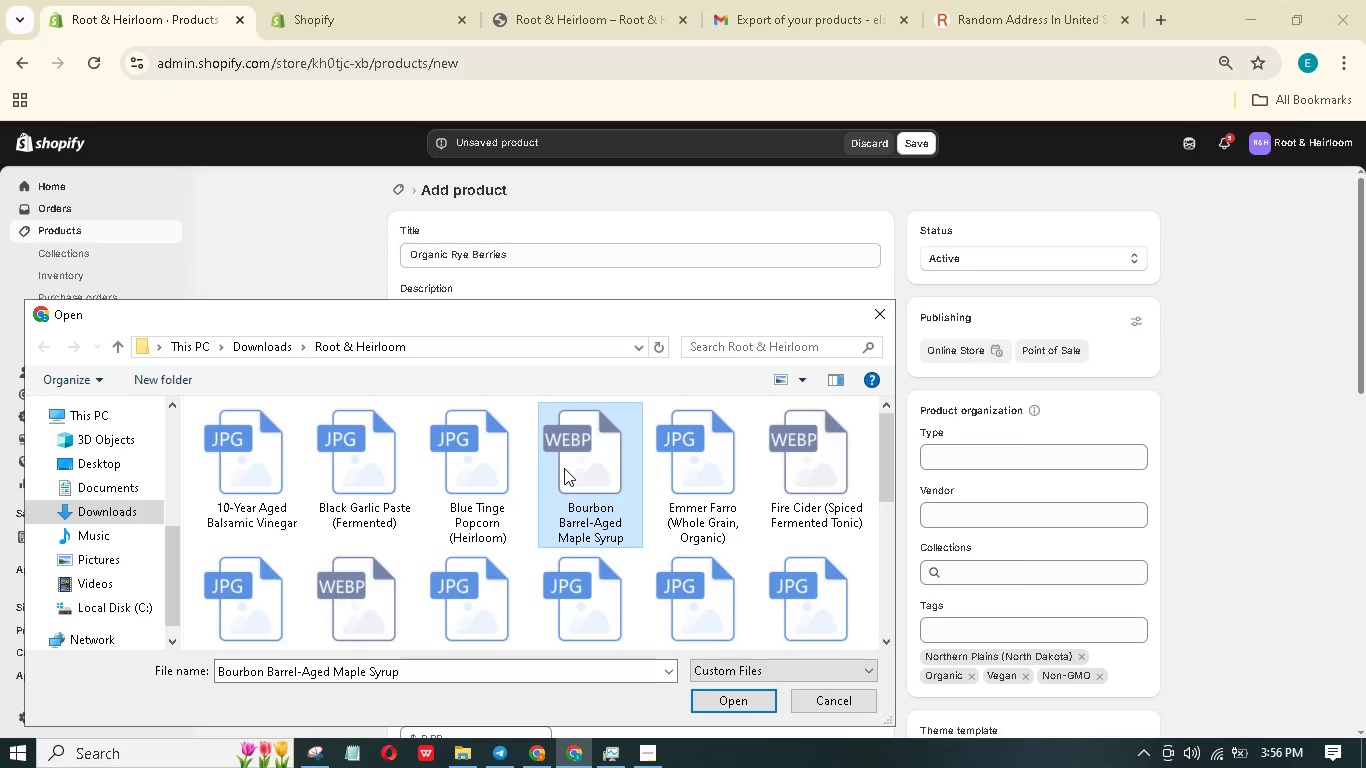 
key(W)
 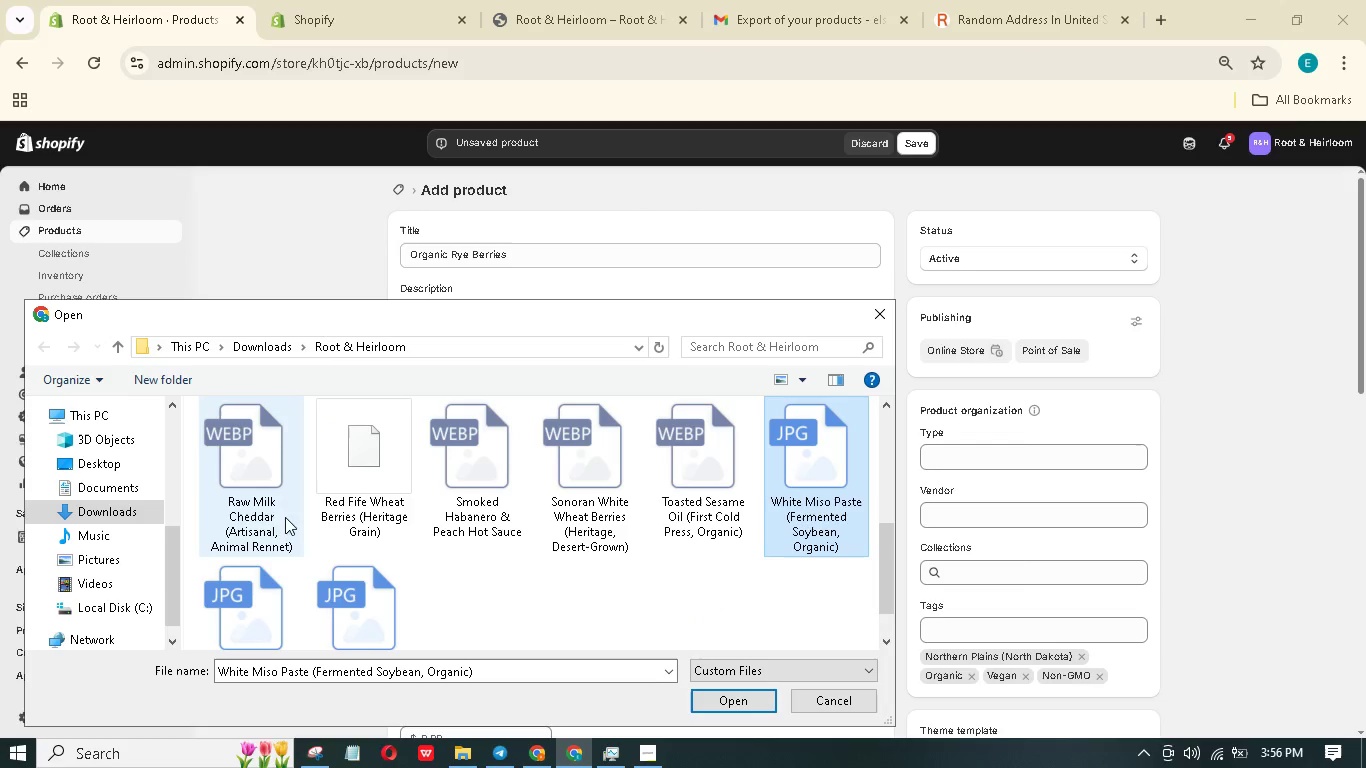 
scroll: coordinate [269, 550], scroll_direction: down, amount: 1.0
 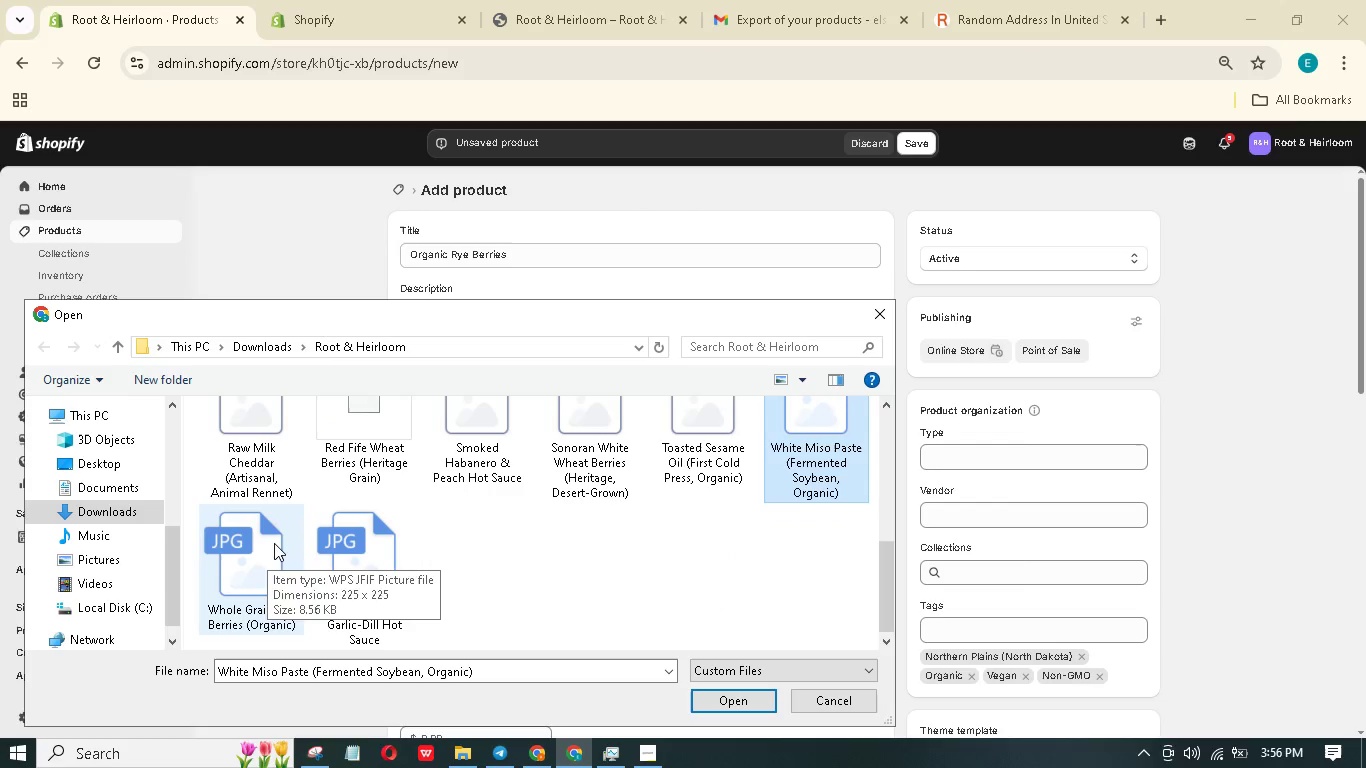 
left_click([275, 539])
 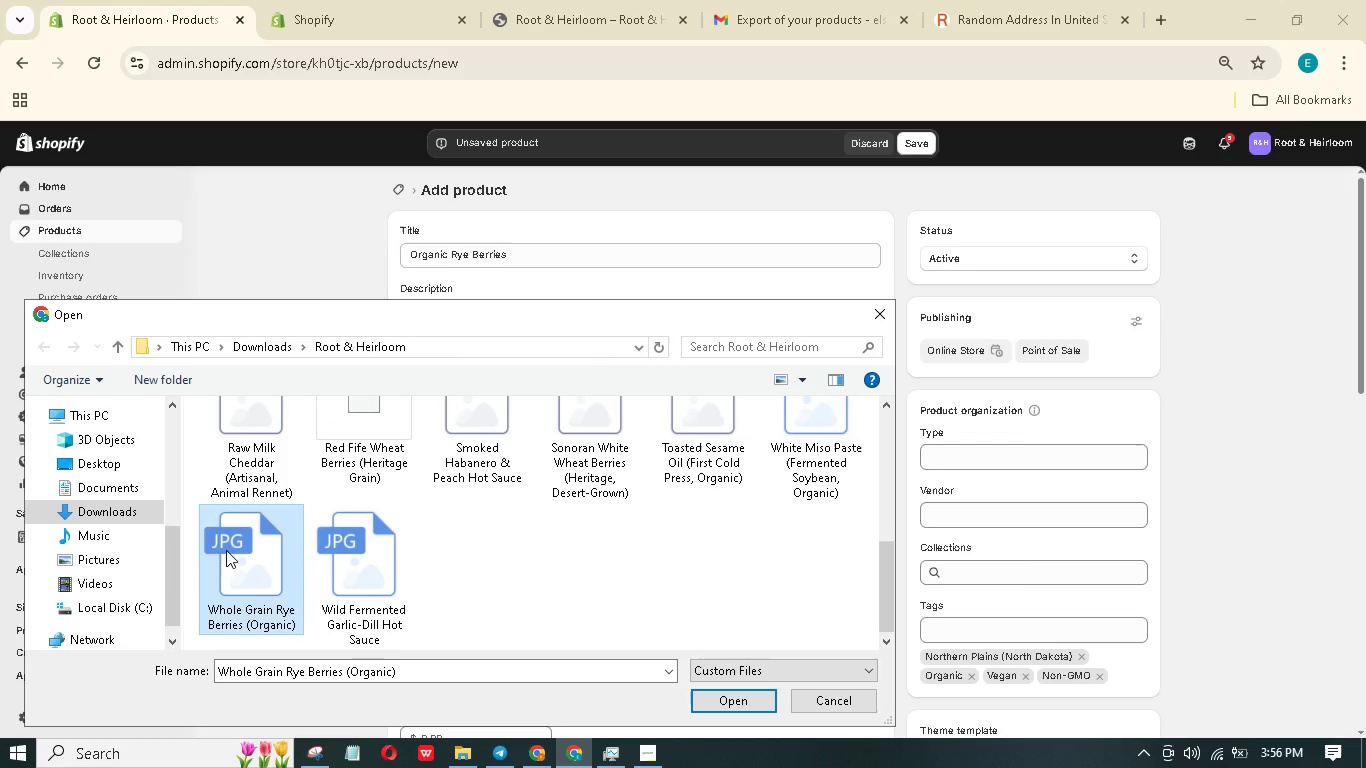 
double_click([226, 550])
 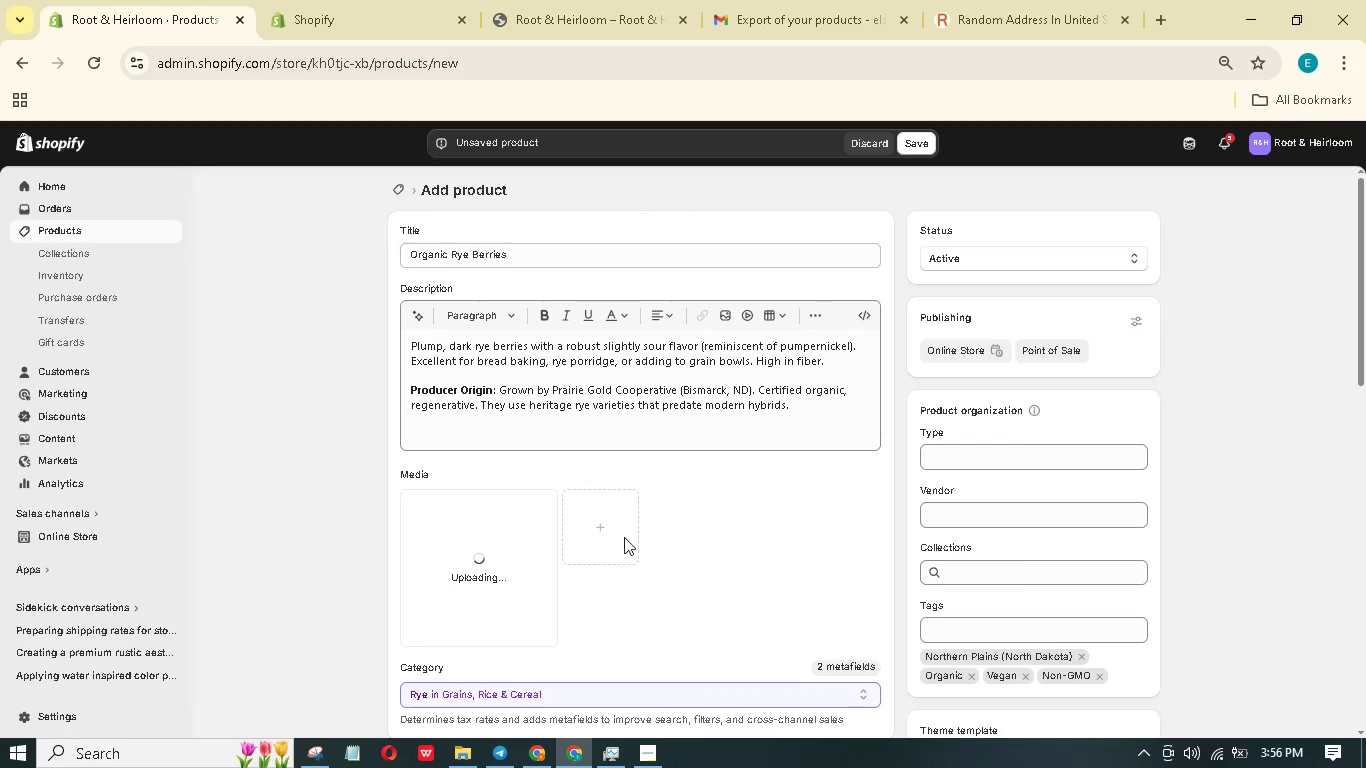 
scroll: coordinate [626, 534], scroll_direction: down, amount: 1.0
 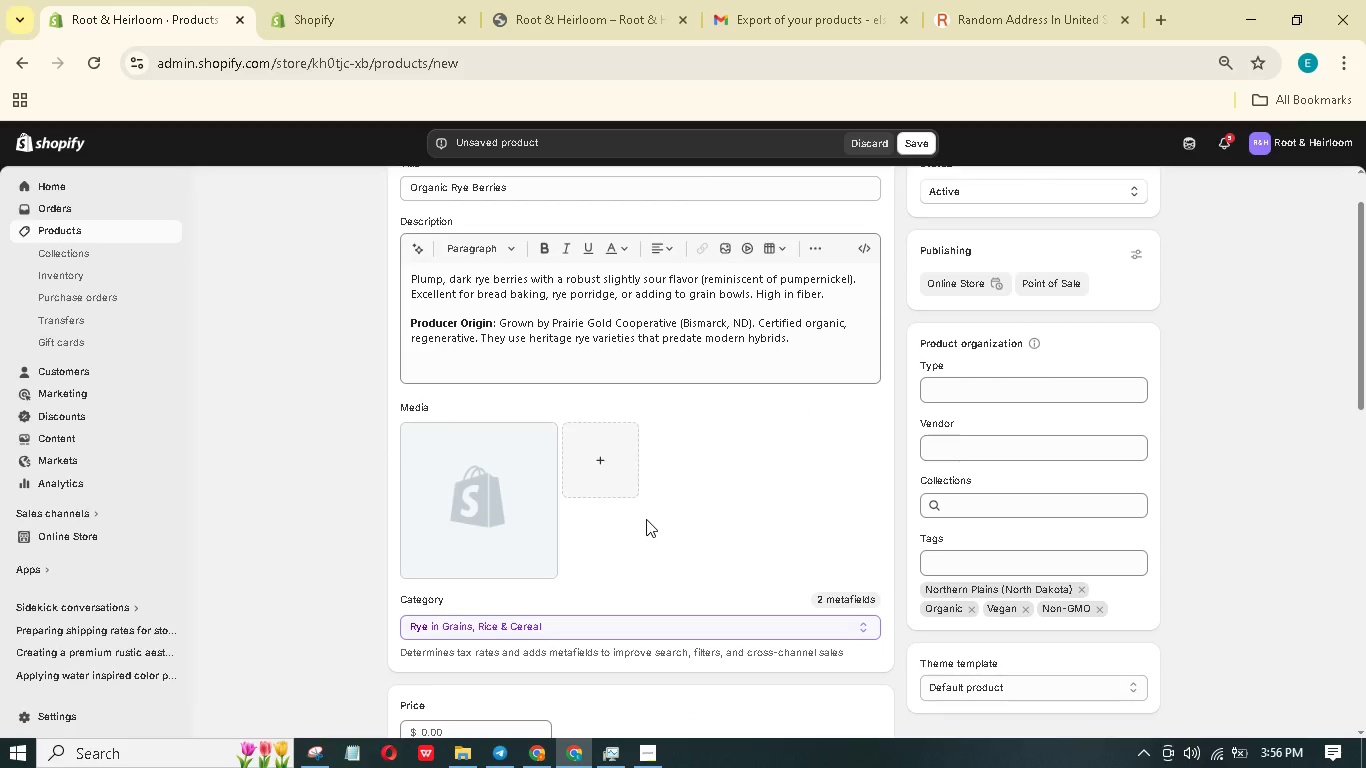 
wait(9.65)
 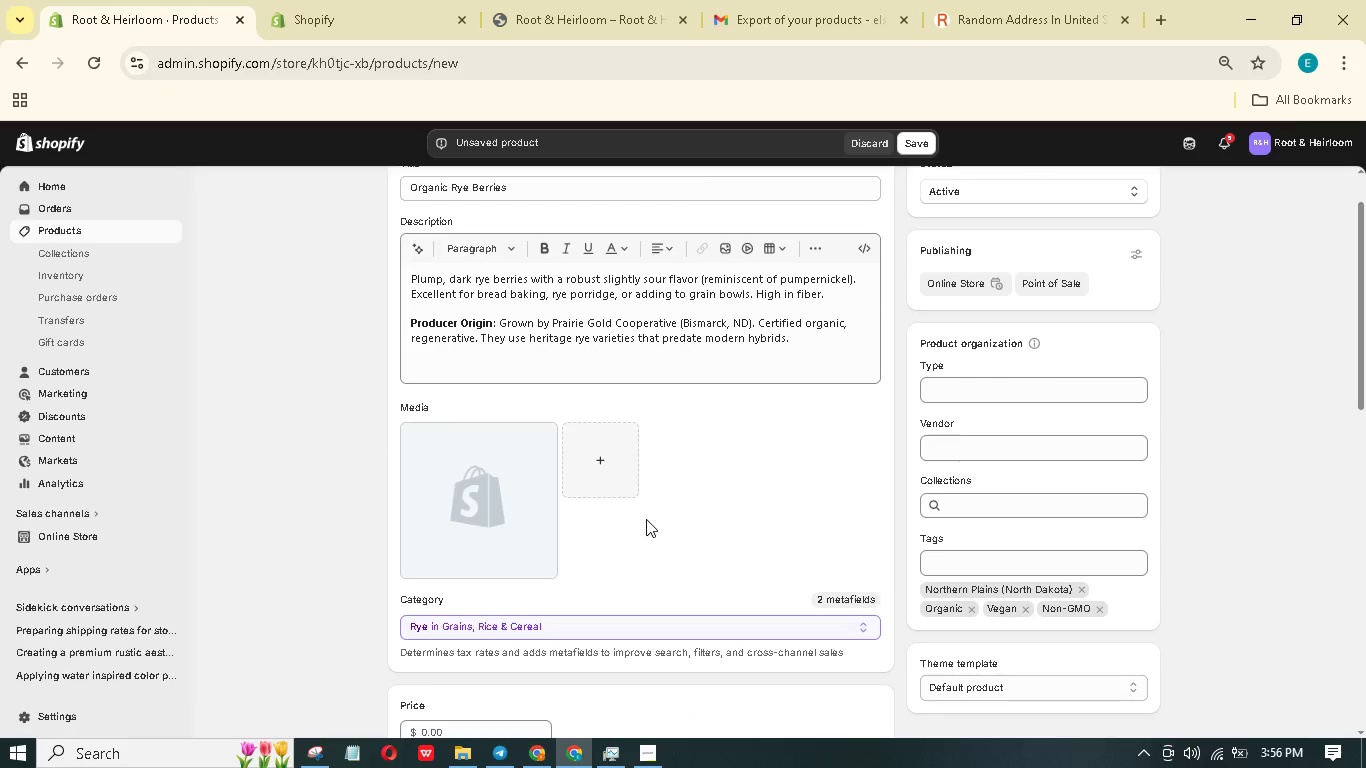 
left_click([502, 514])
 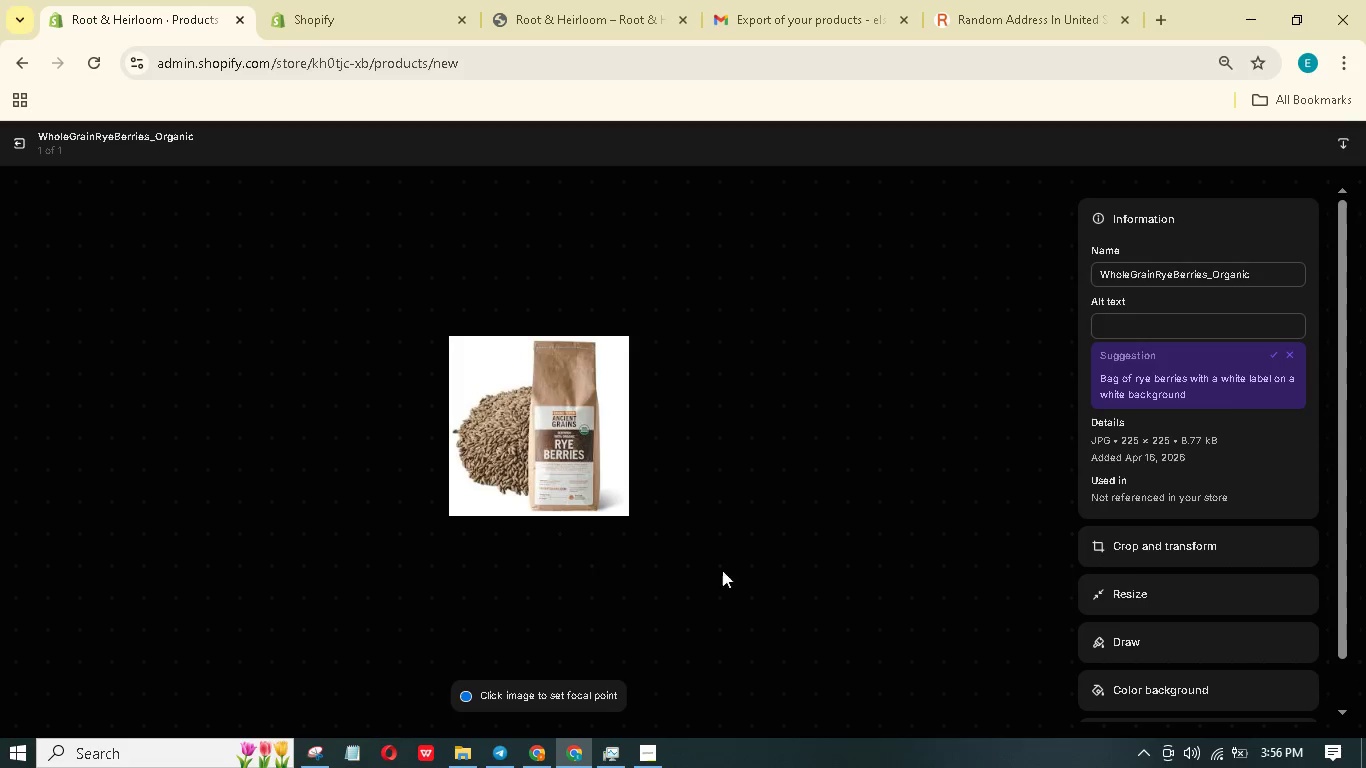 
left_click([1128, 325])
 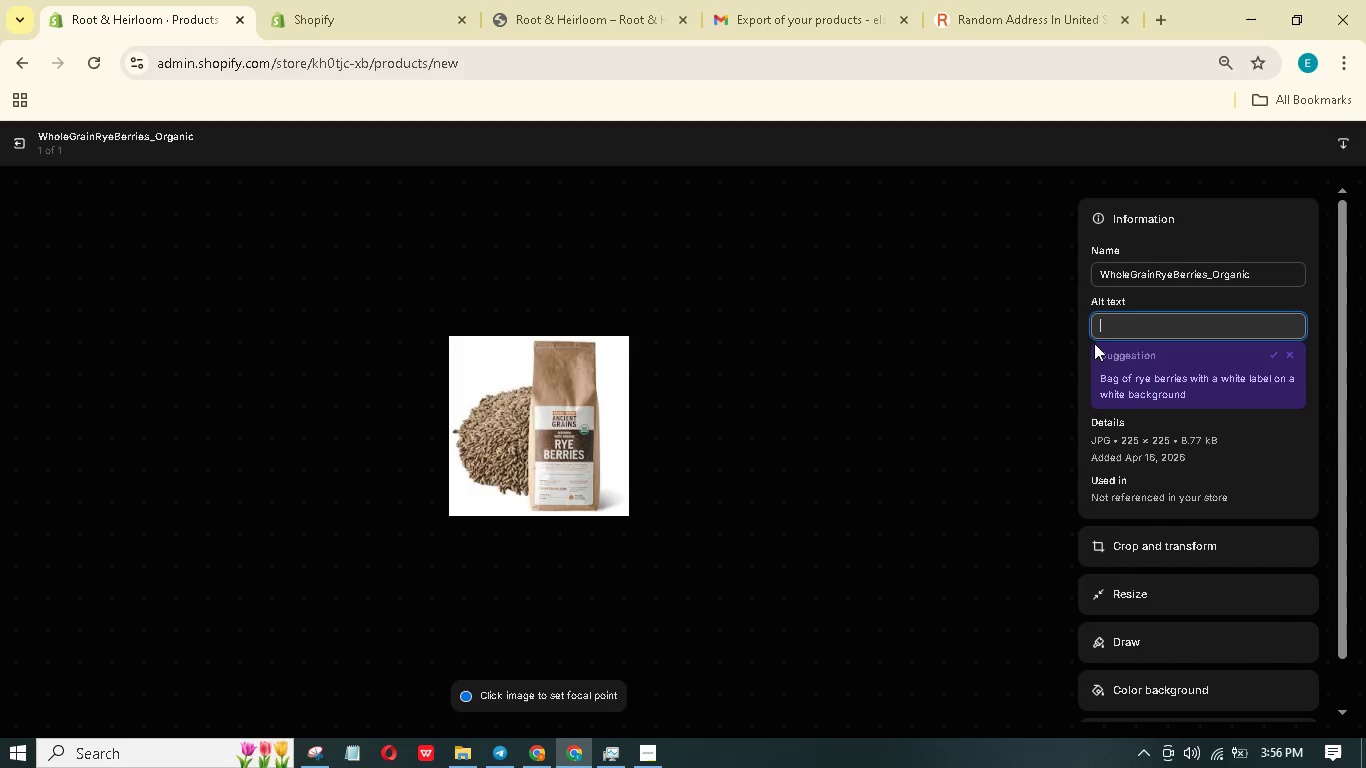 
wait(9.64)
 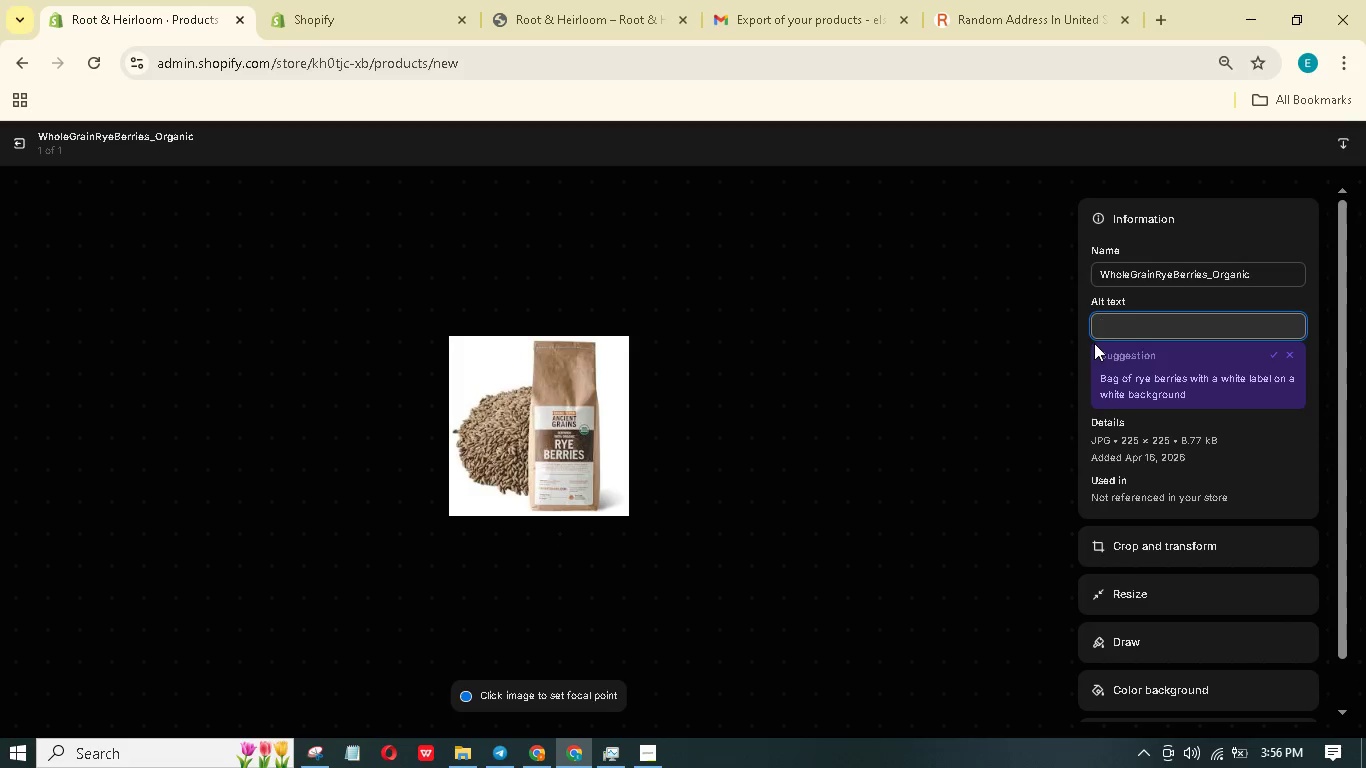 
type(A scoop of whole rye berries nd a bag of whole rye berries sitting in a white background.)
 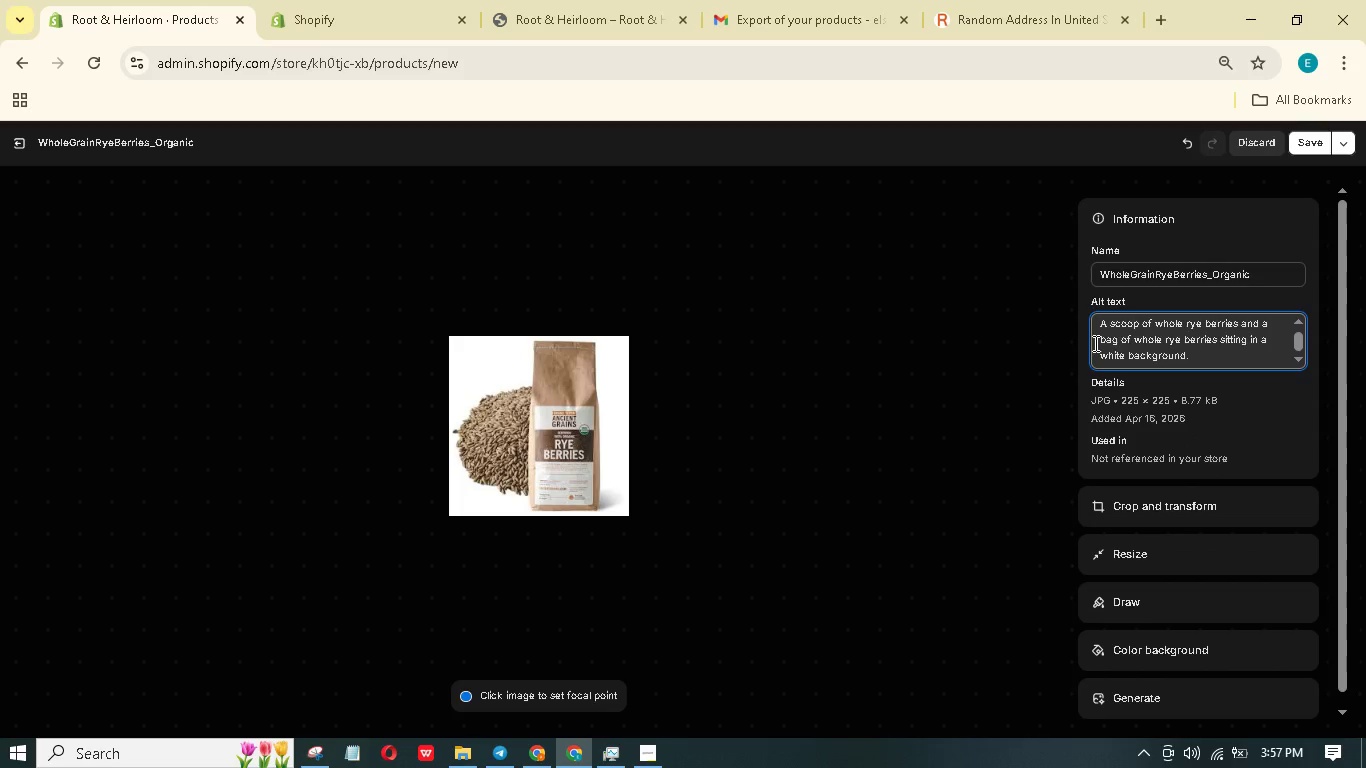 
left_click([1320, 137])
 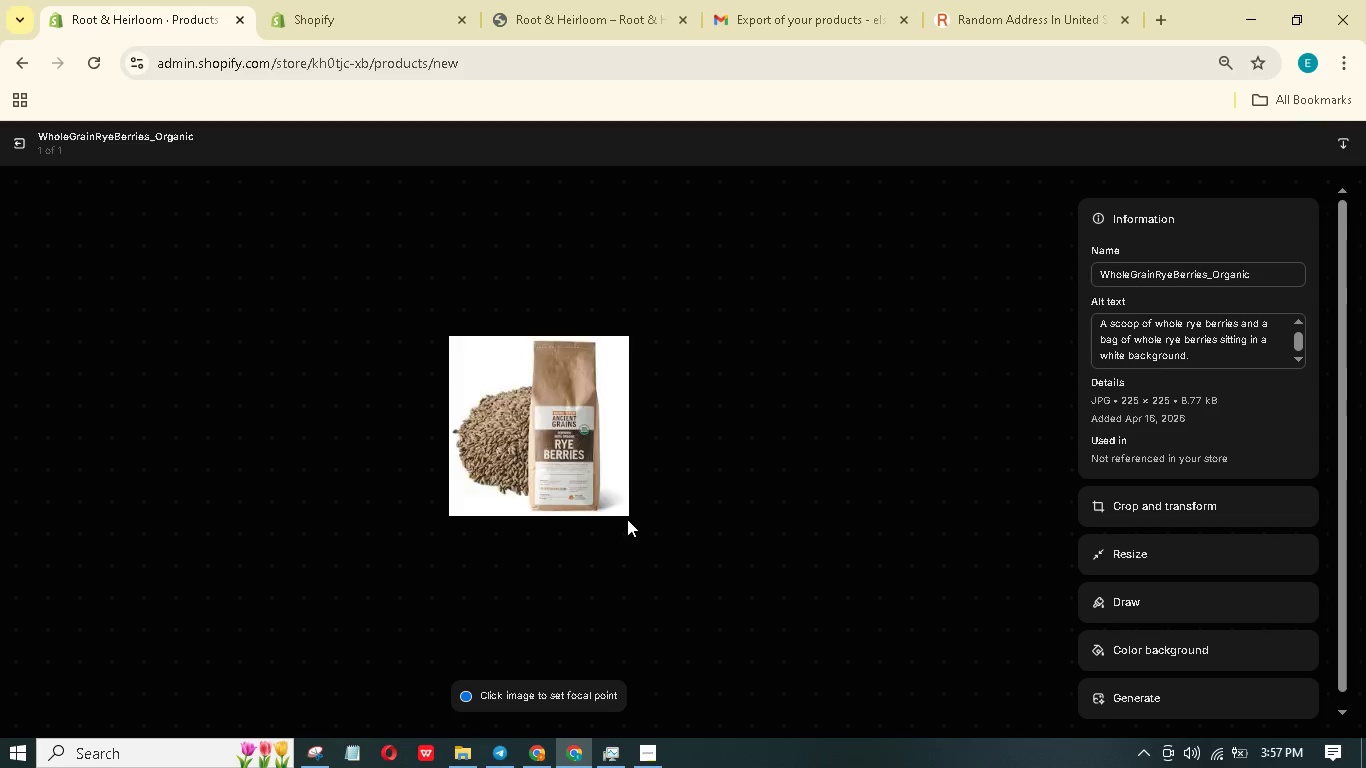 
left_click([12, 147])
 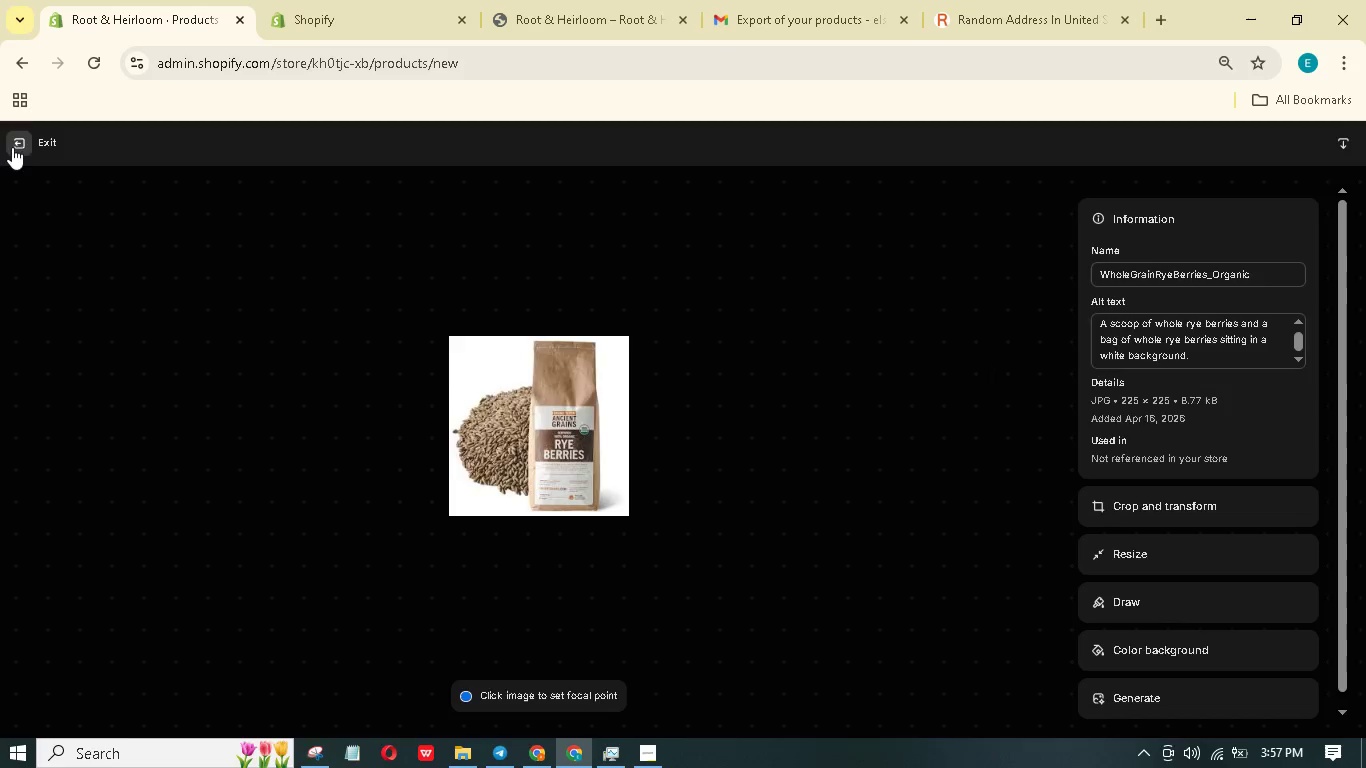 
mouse_move([55, 155])
 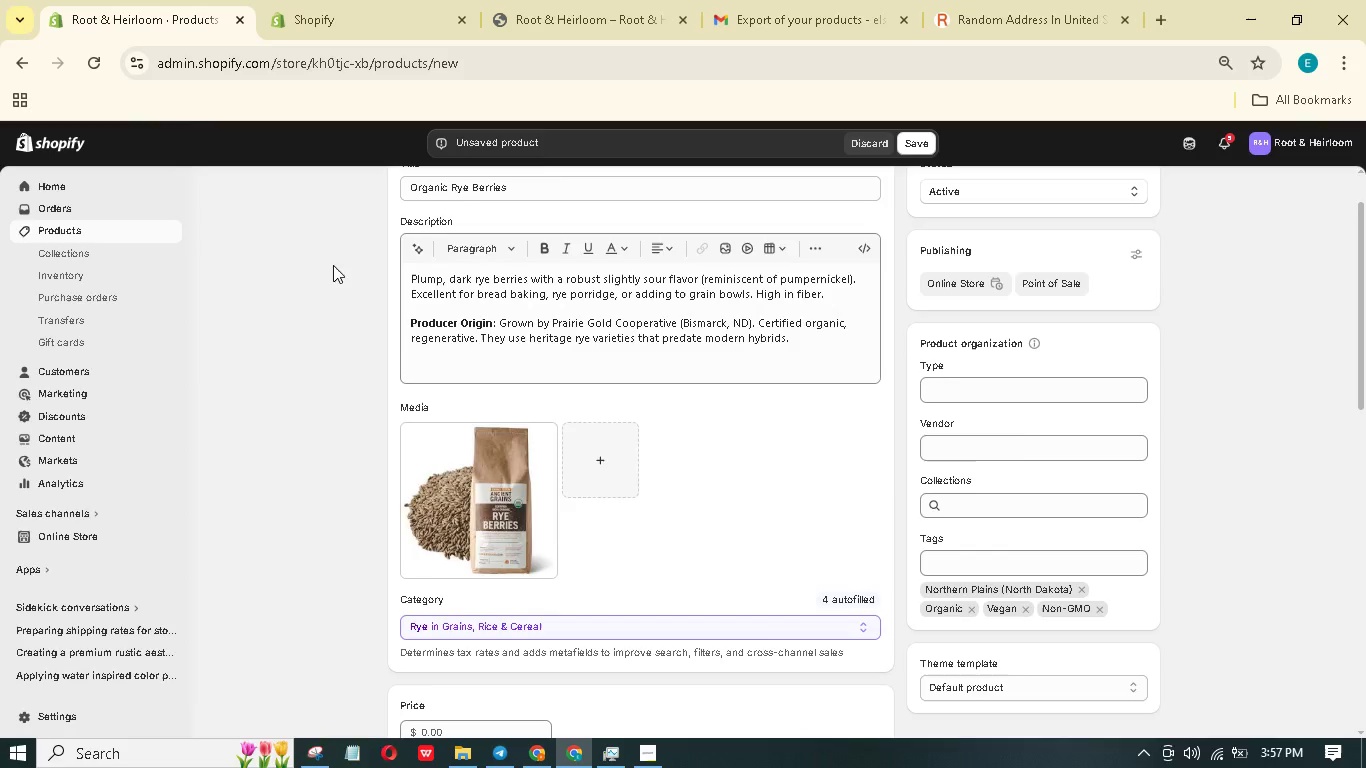 
scroll: coordinate [505, 434], scroll_direction: down, amount: 3.0
 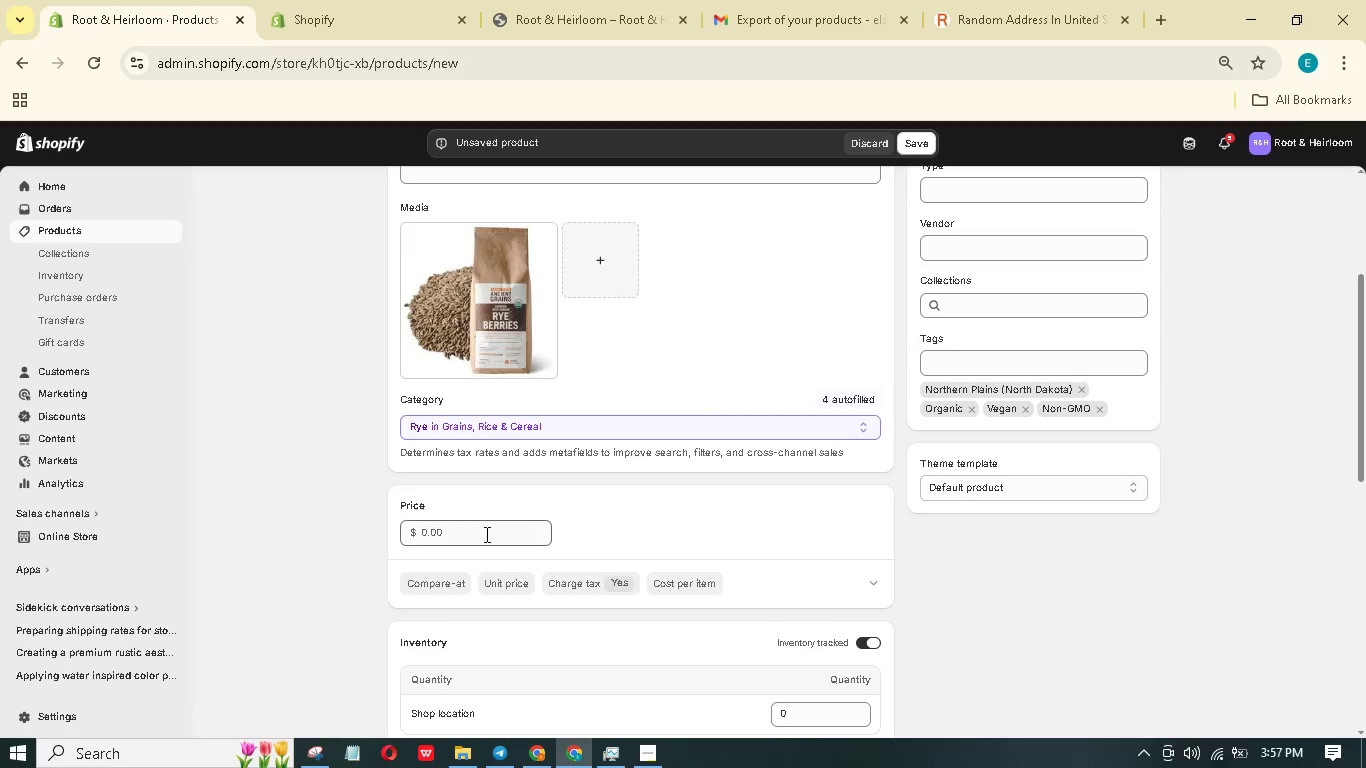 
left_click([482, 526])
 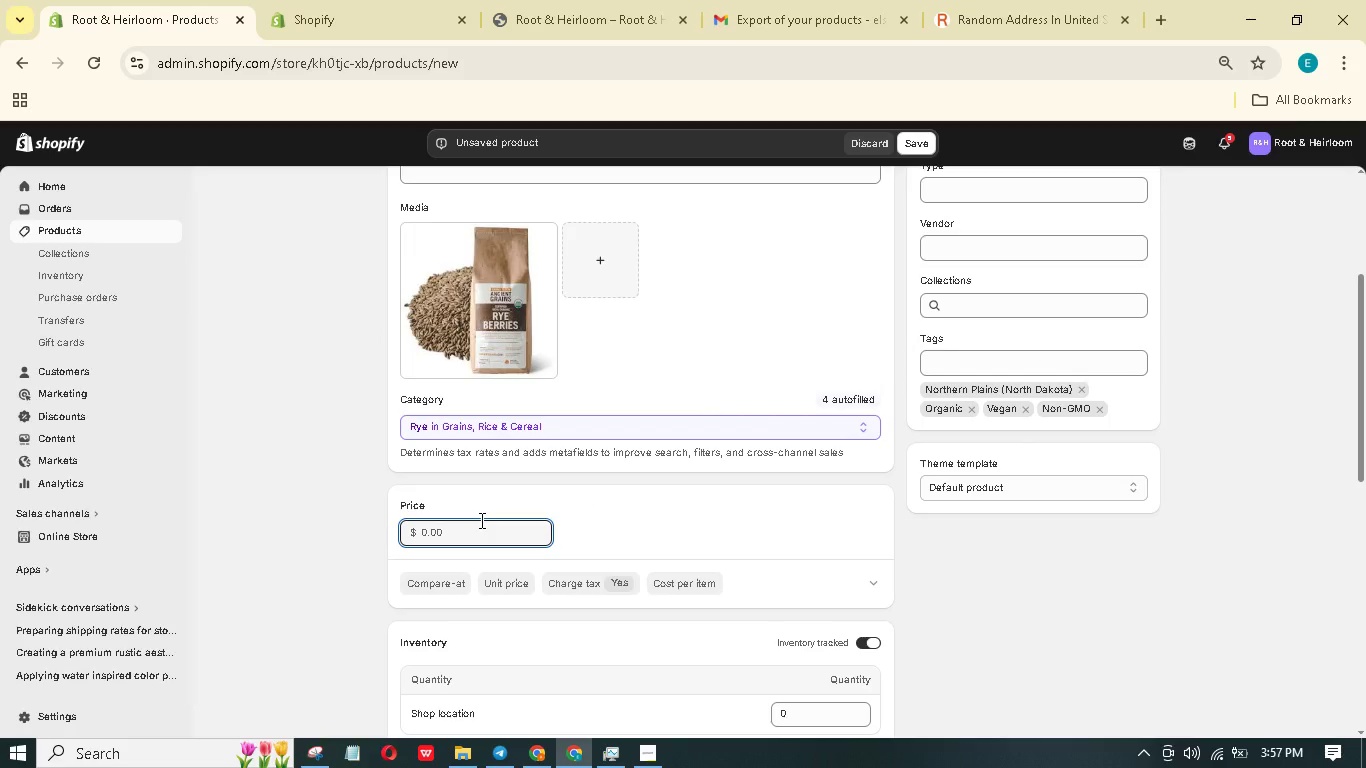 
key(Numpad8)
 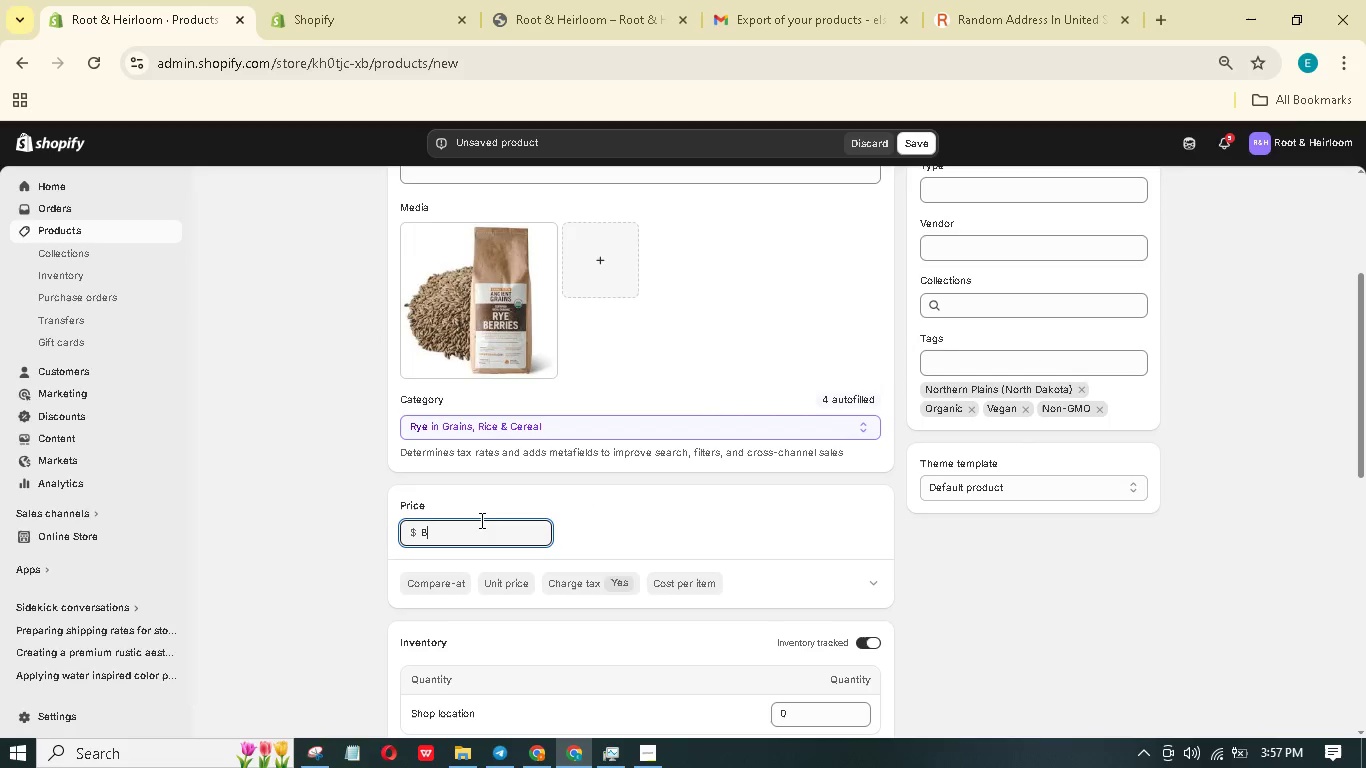 
key(NumpadDecimal)
 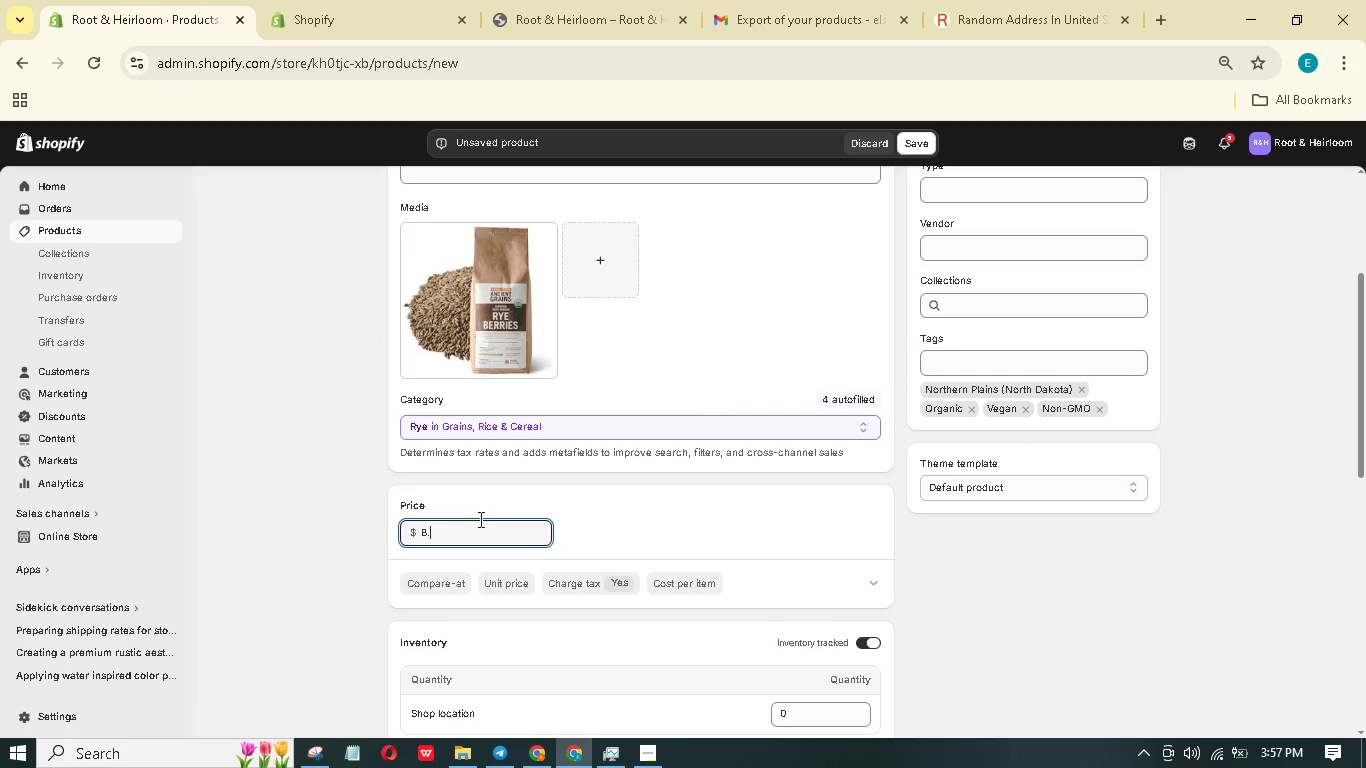 
key(Numpad9)
 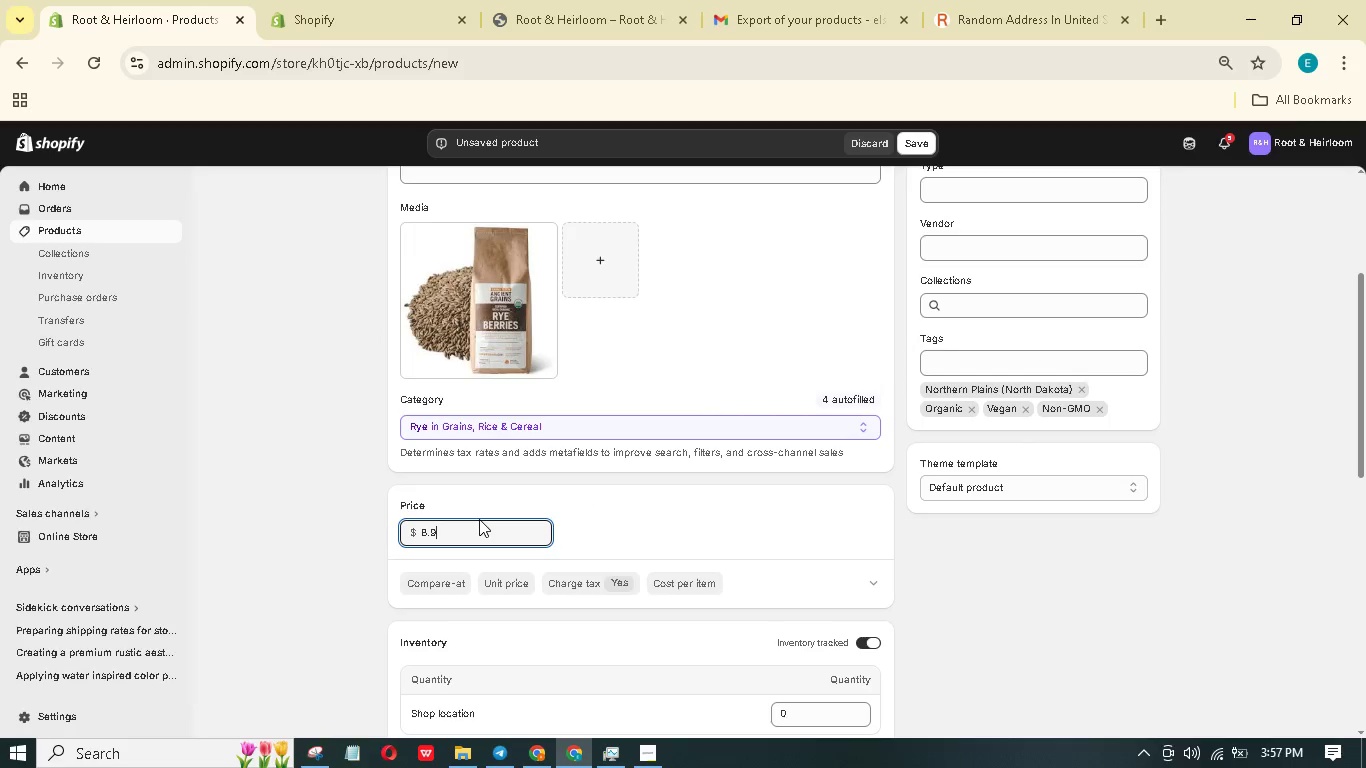 
key(Numpad9)
 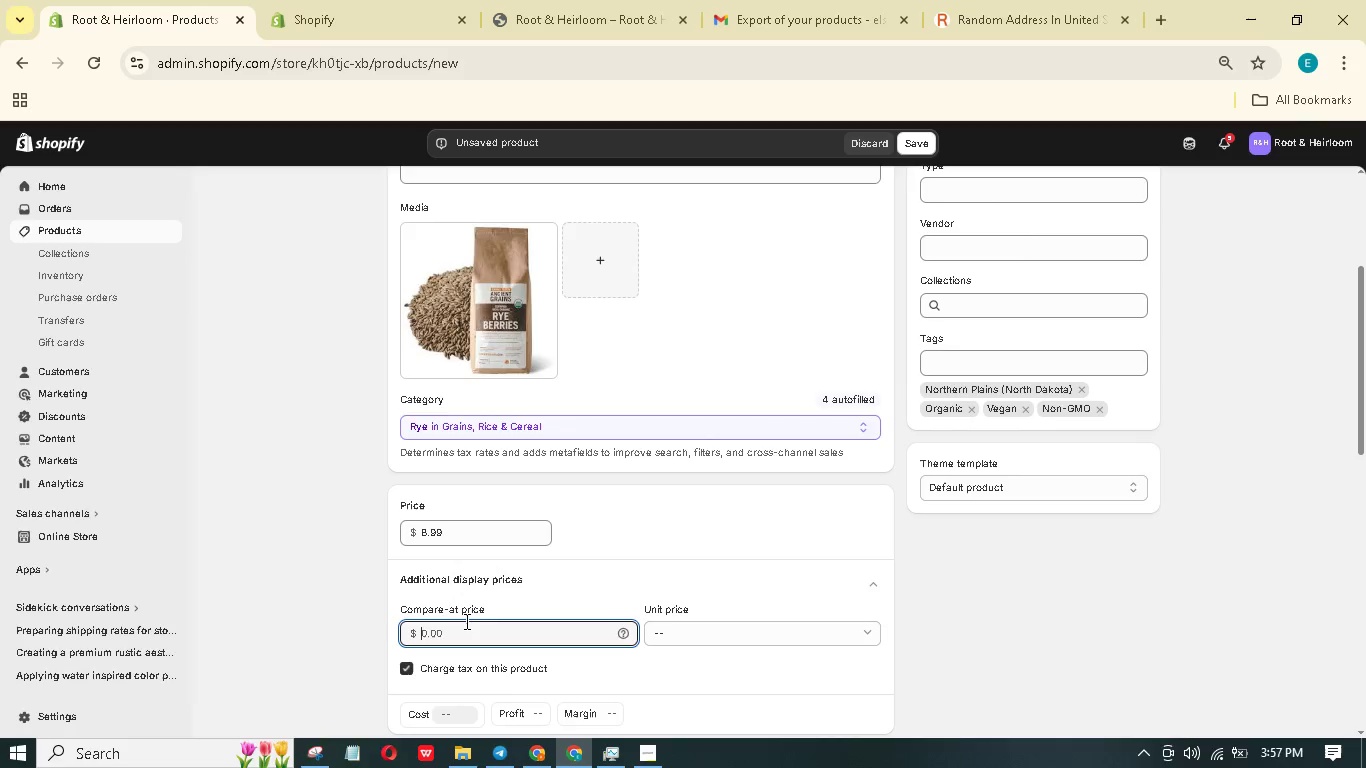 
key(Numpad1)
 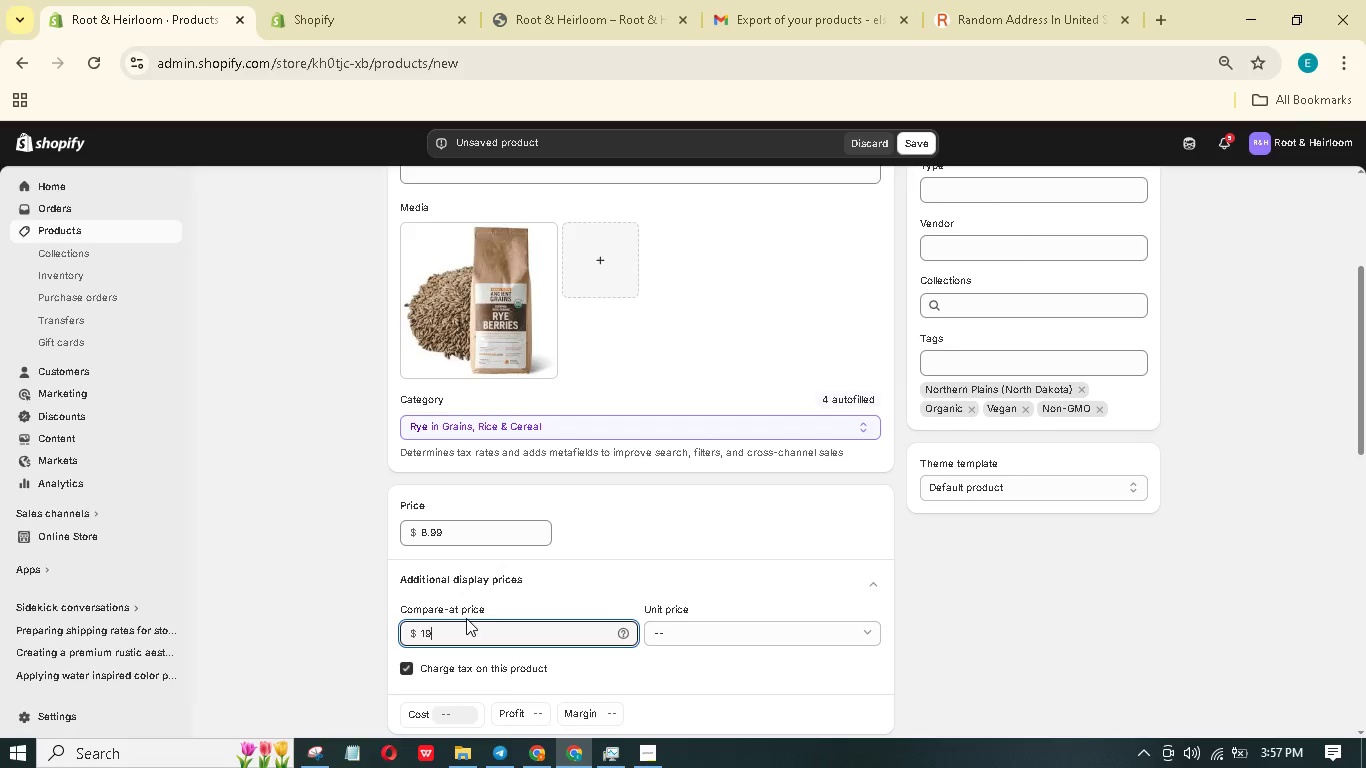 
key(Numpad9)
 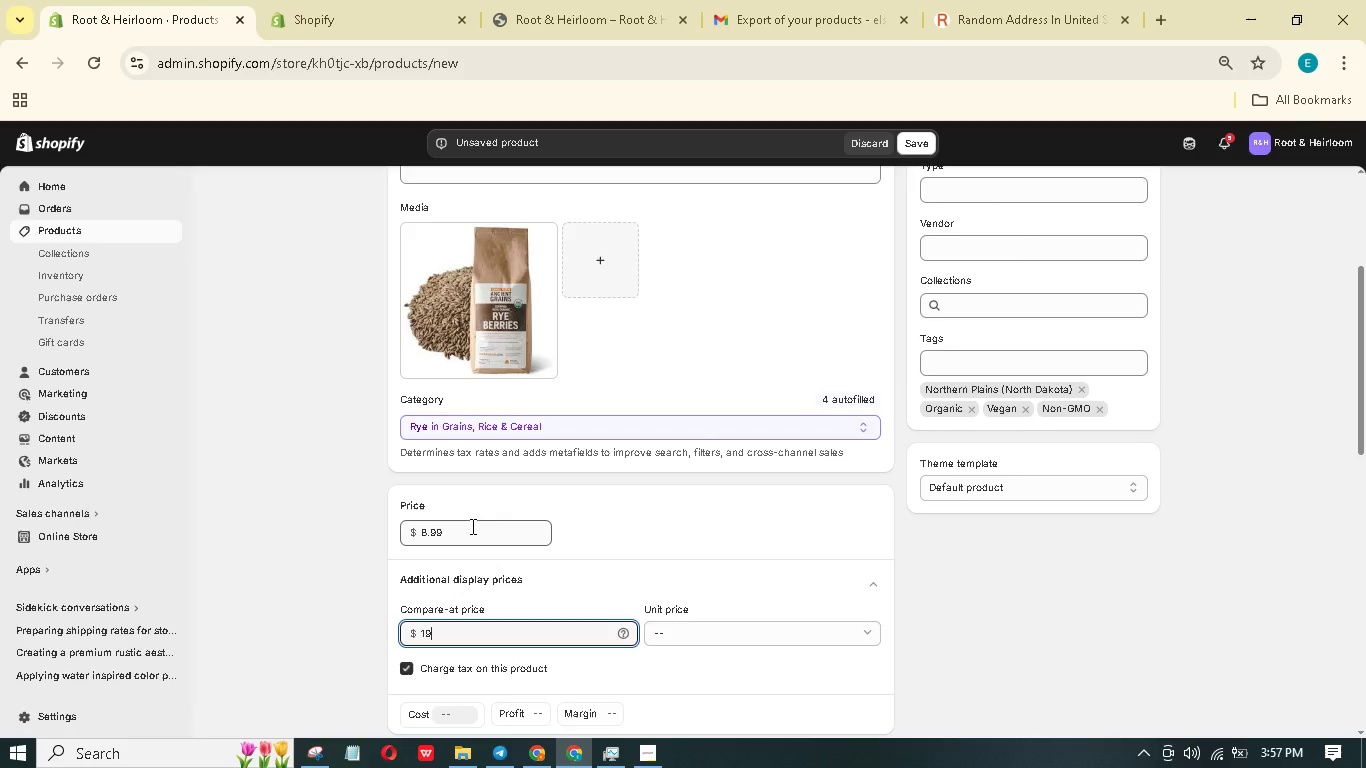 
scroll: coordinate [611, 490], scroll_direction: down, amount: 7.0
 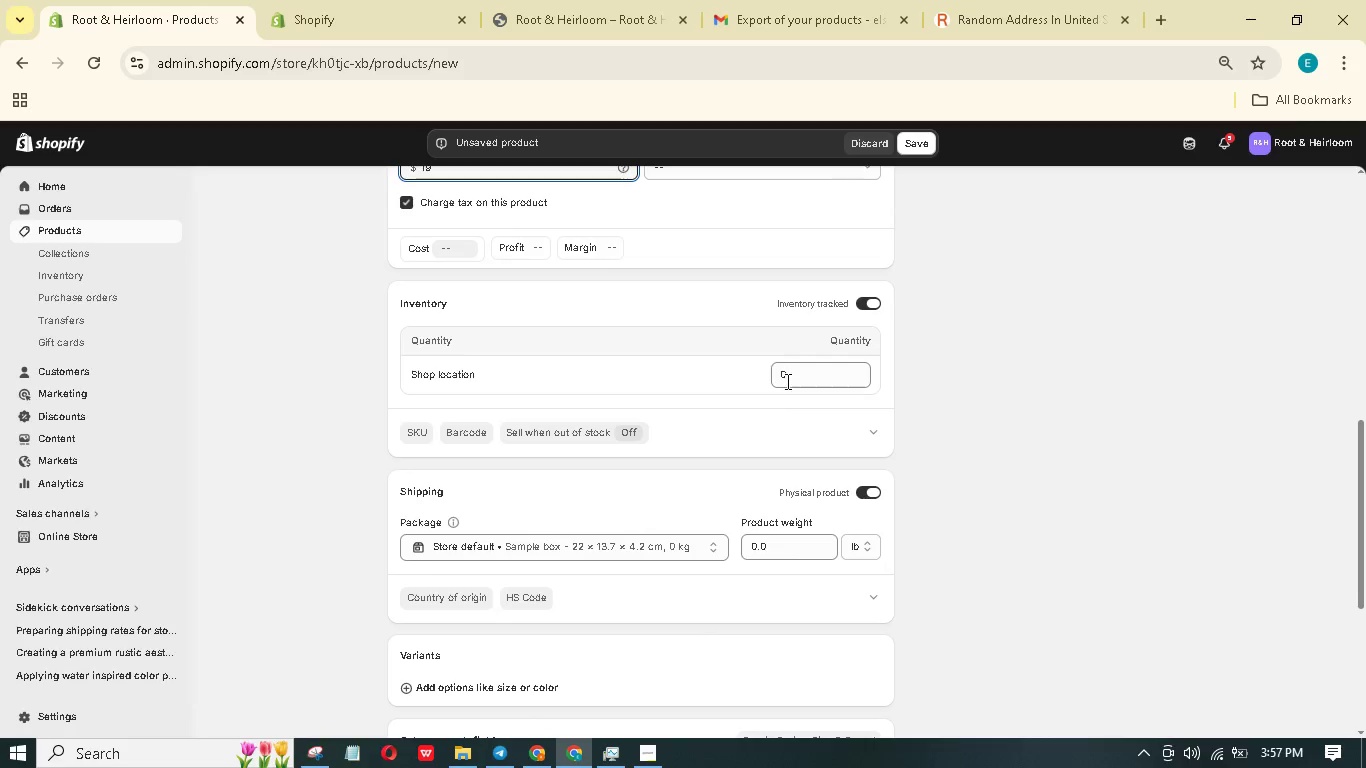 
left_click([788, 376])
 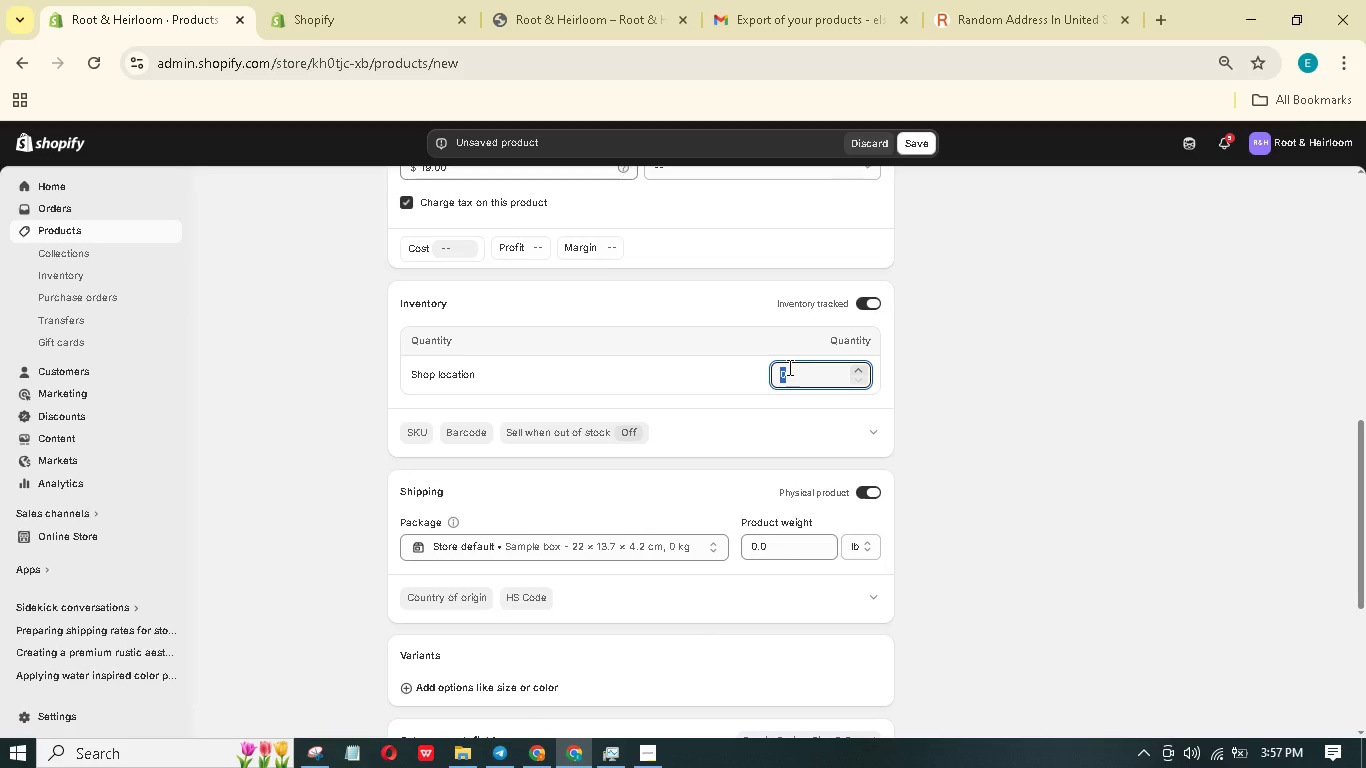 
key(Numpad5)
 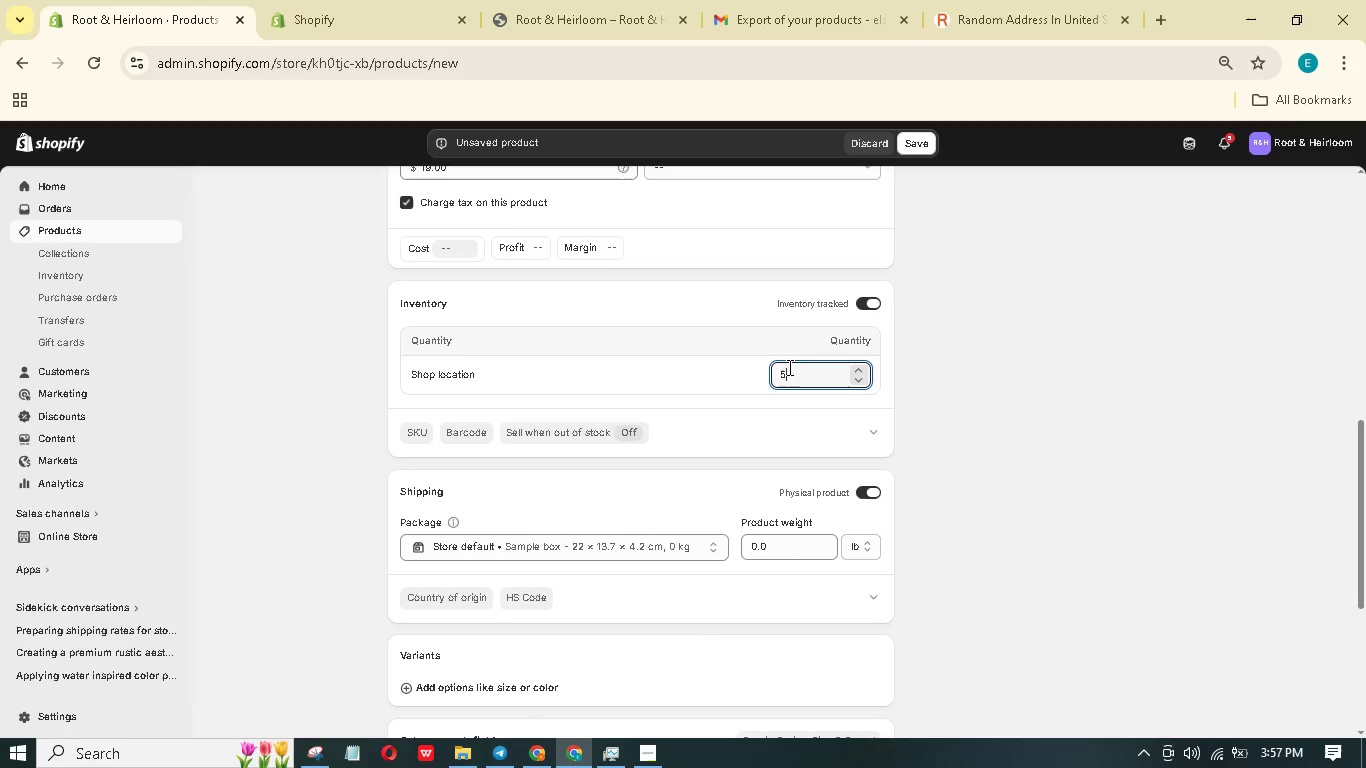 
key(Numpad0)
 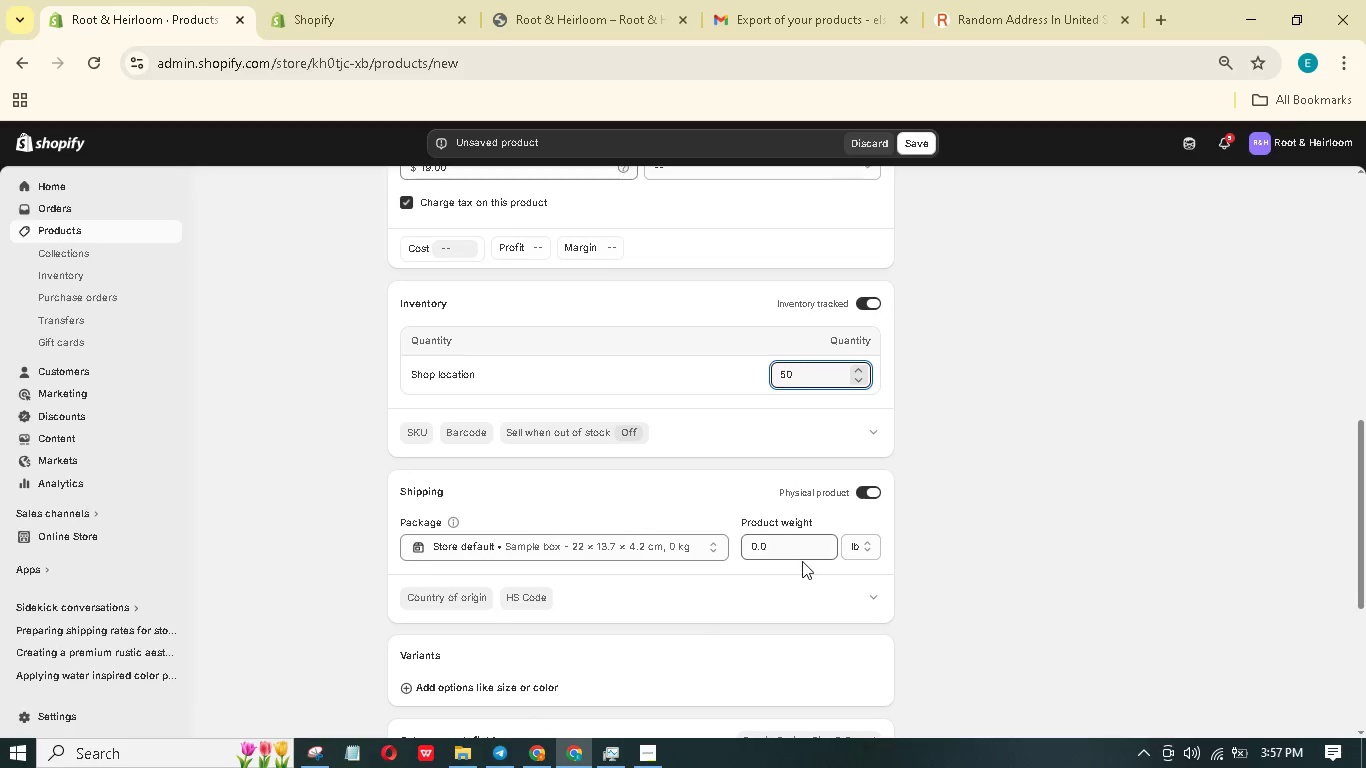 
left_click([807, 529])
 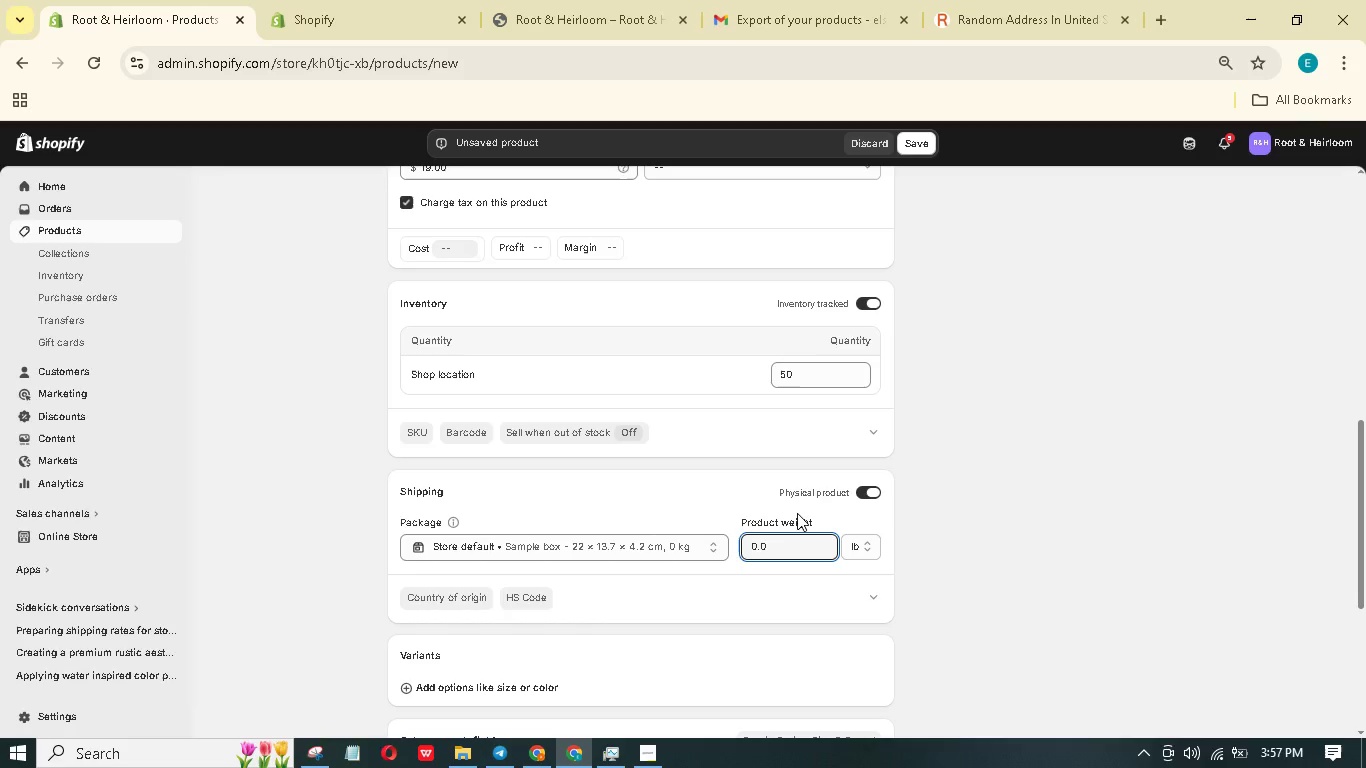 
key(Backspace)
 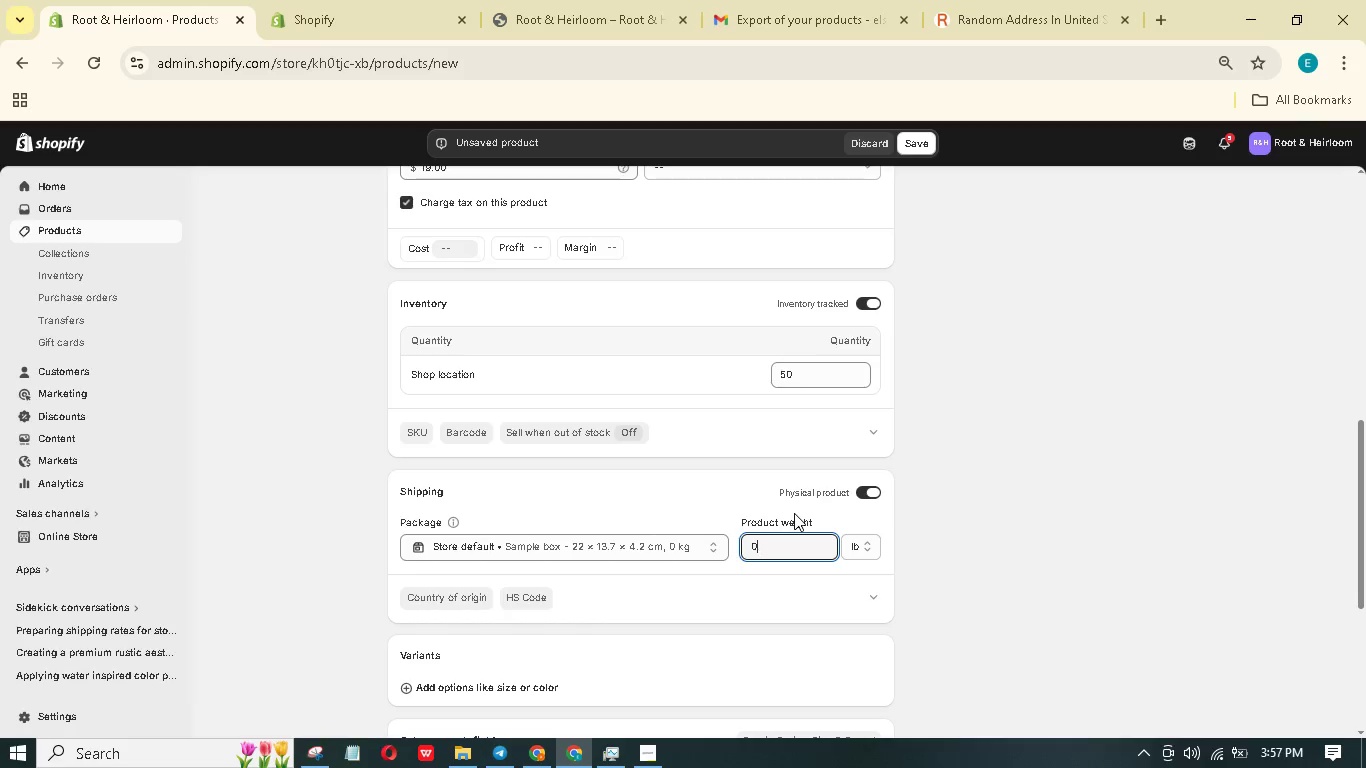 
key(Backspace)
 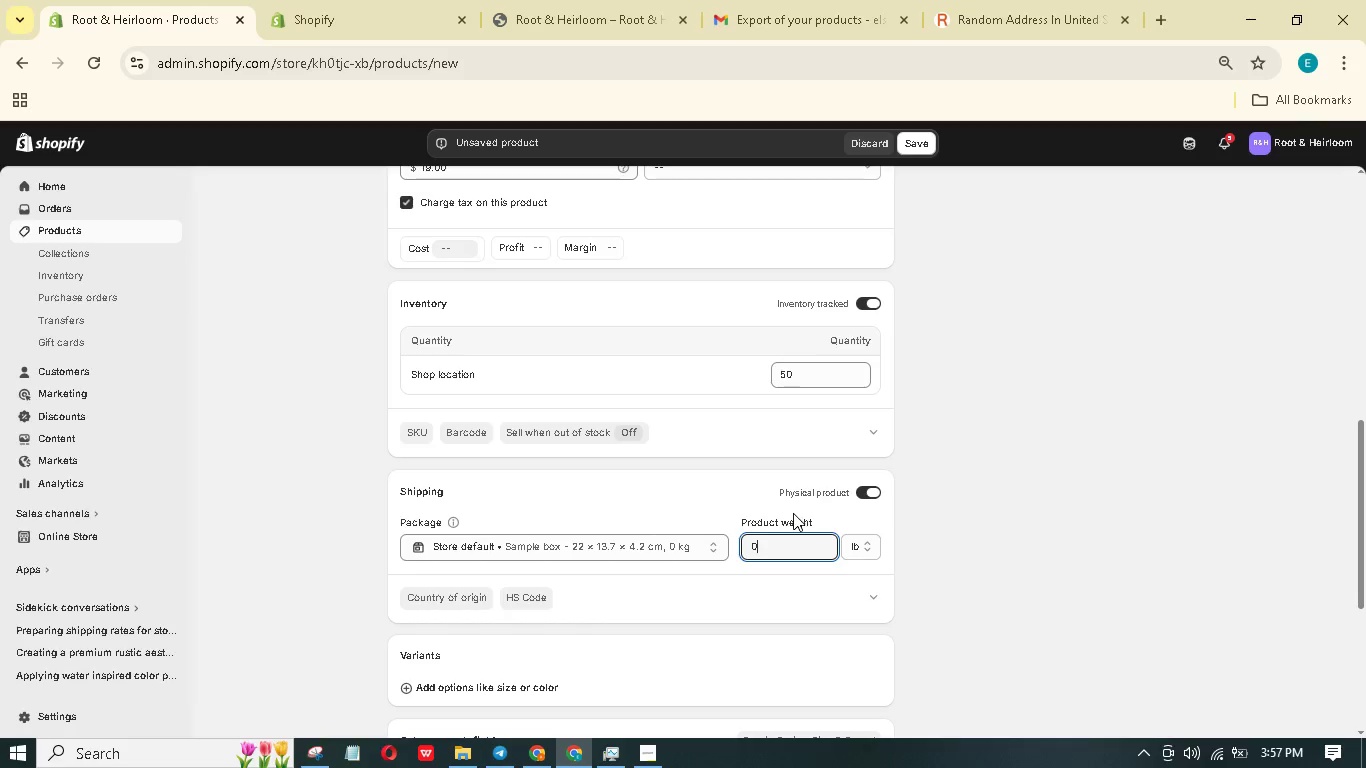 
key(Backspace)
 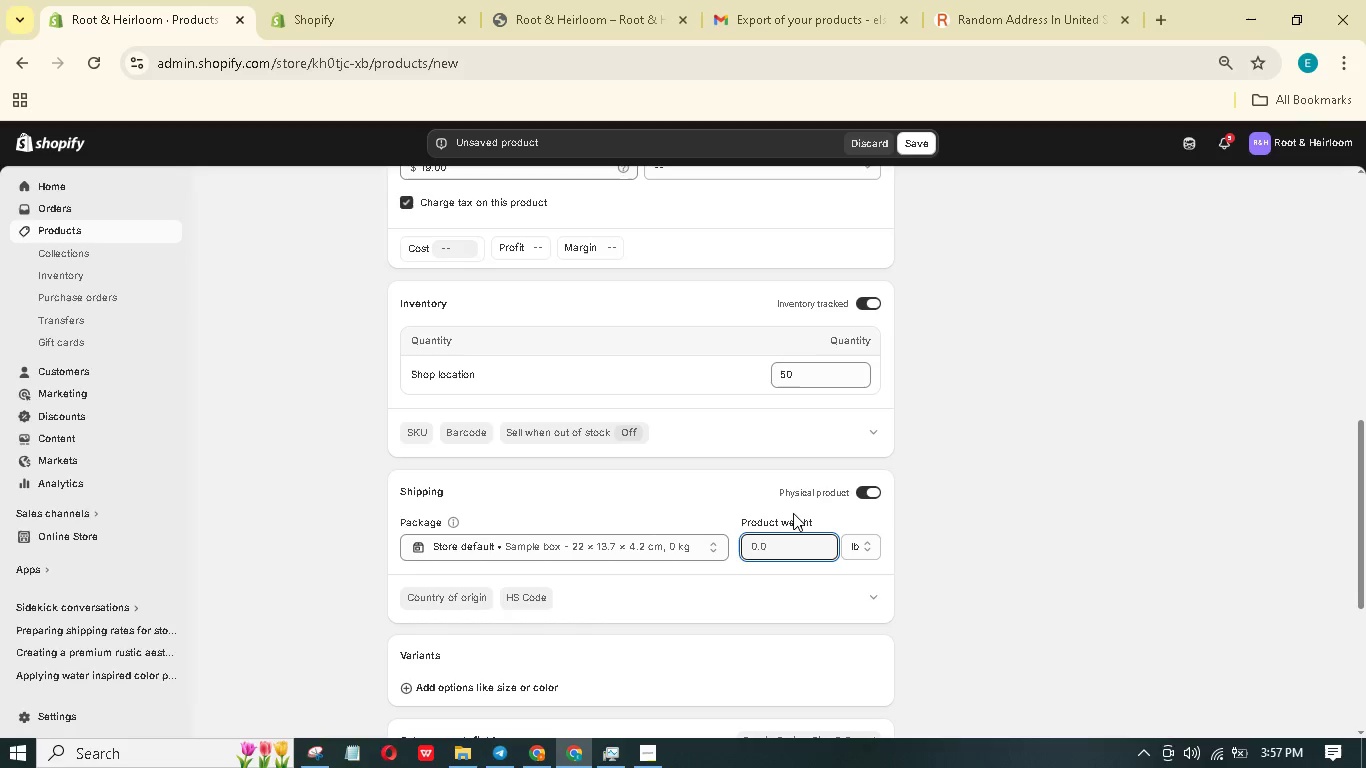 
key(Backspace)
 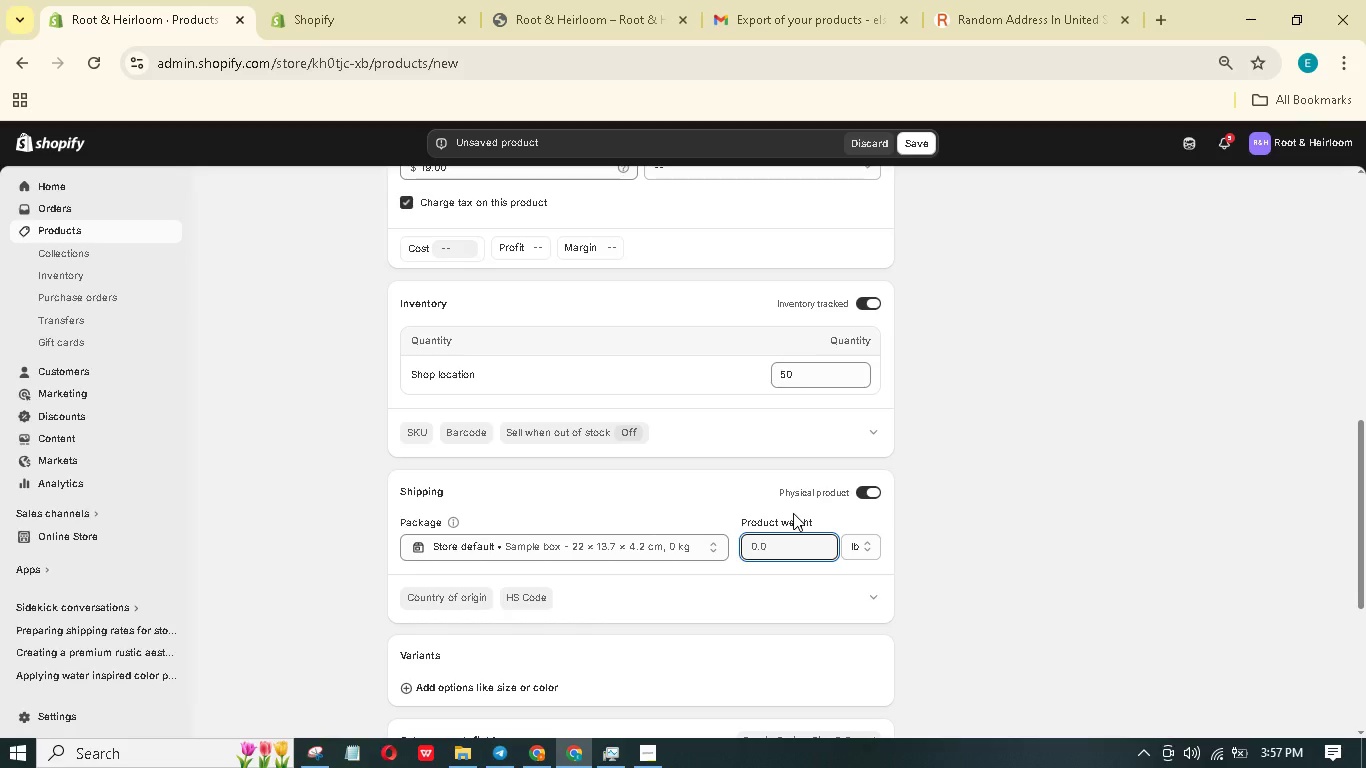 
key(Numpad1)
 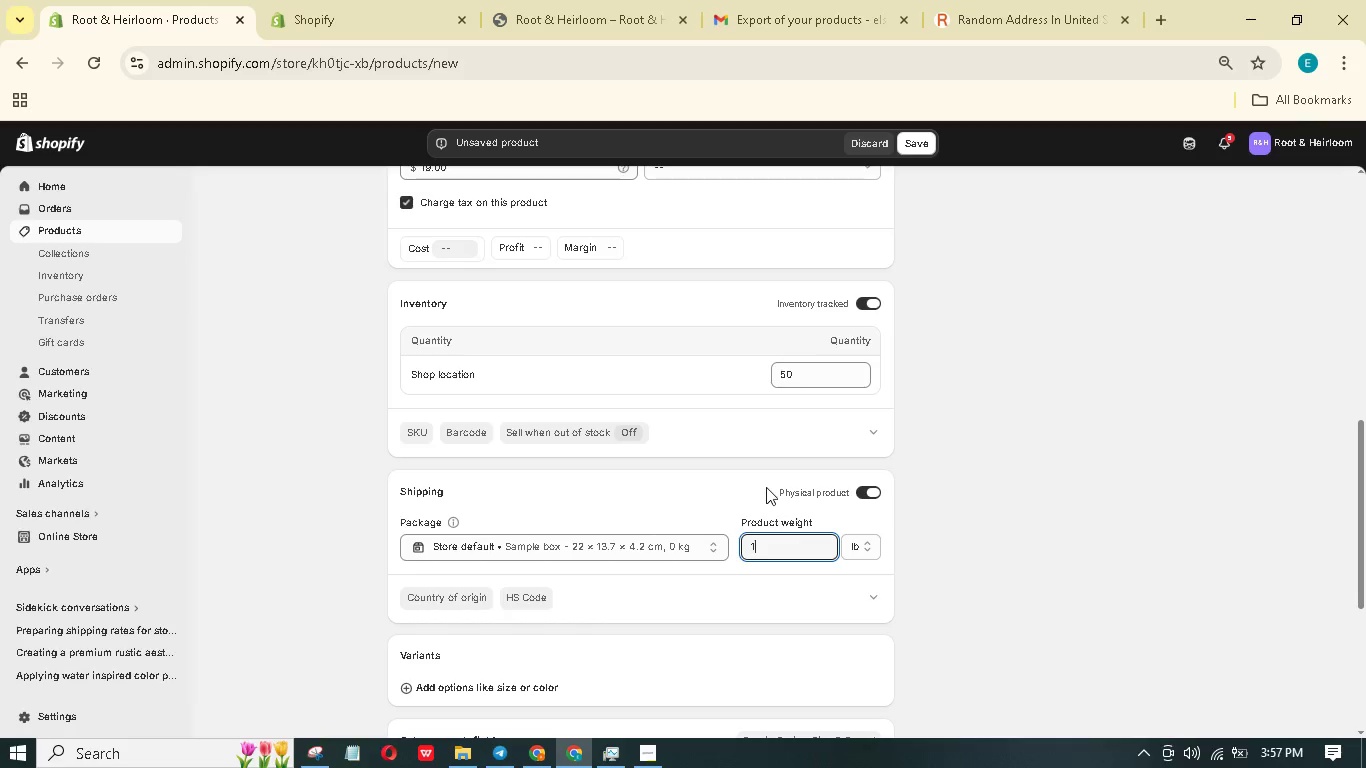 
scroll: coordinate [606, 488], scroll_direction: down, amount: 7.0
 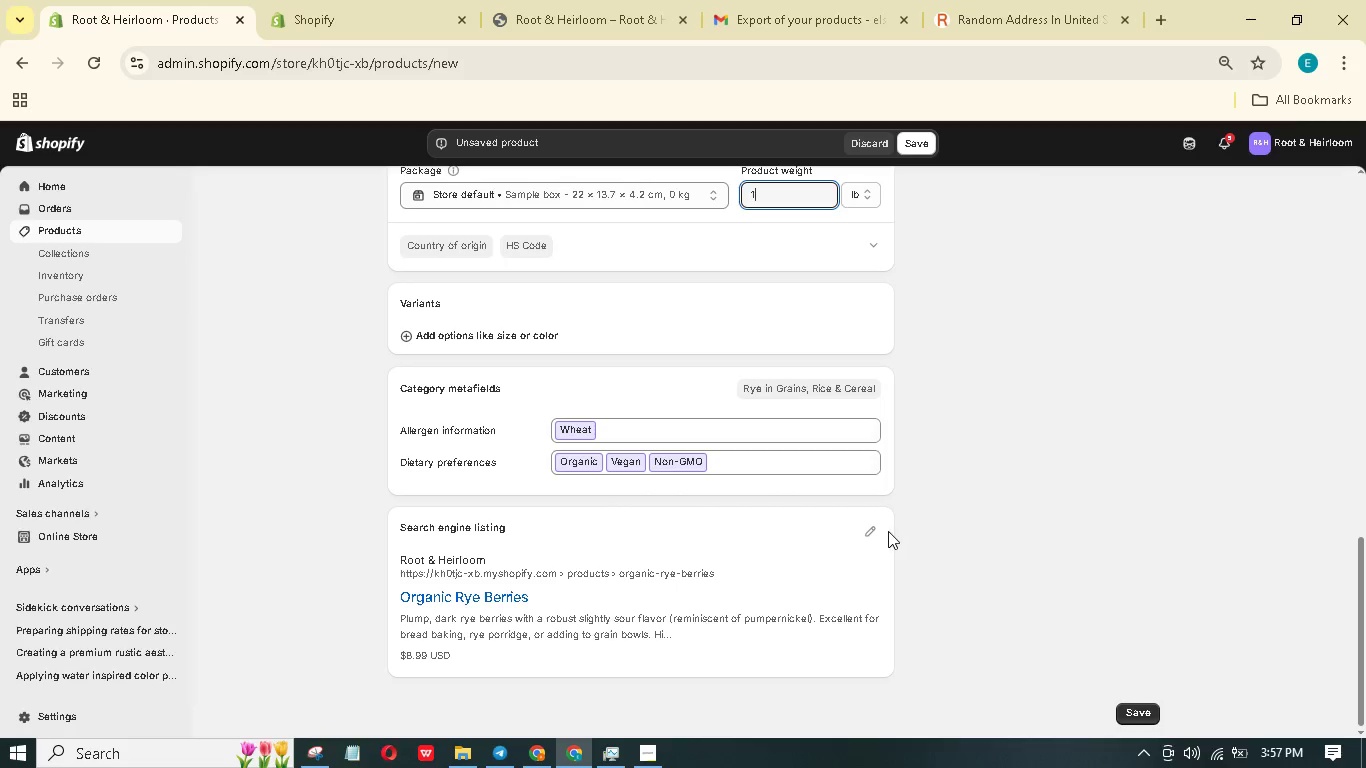 
left_click([874, 523])
 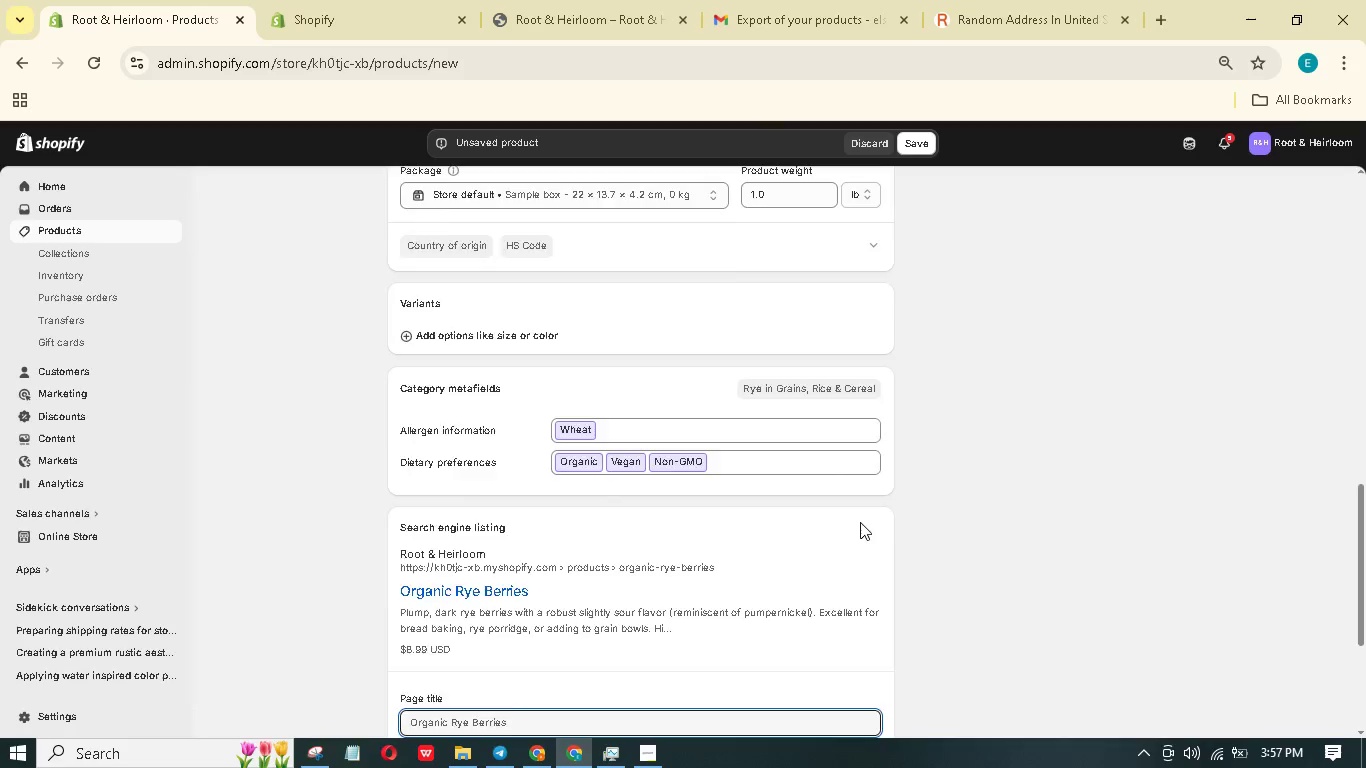 
scroll: coordinate [860, 522], scroll_direction: down, amount: 6.0
 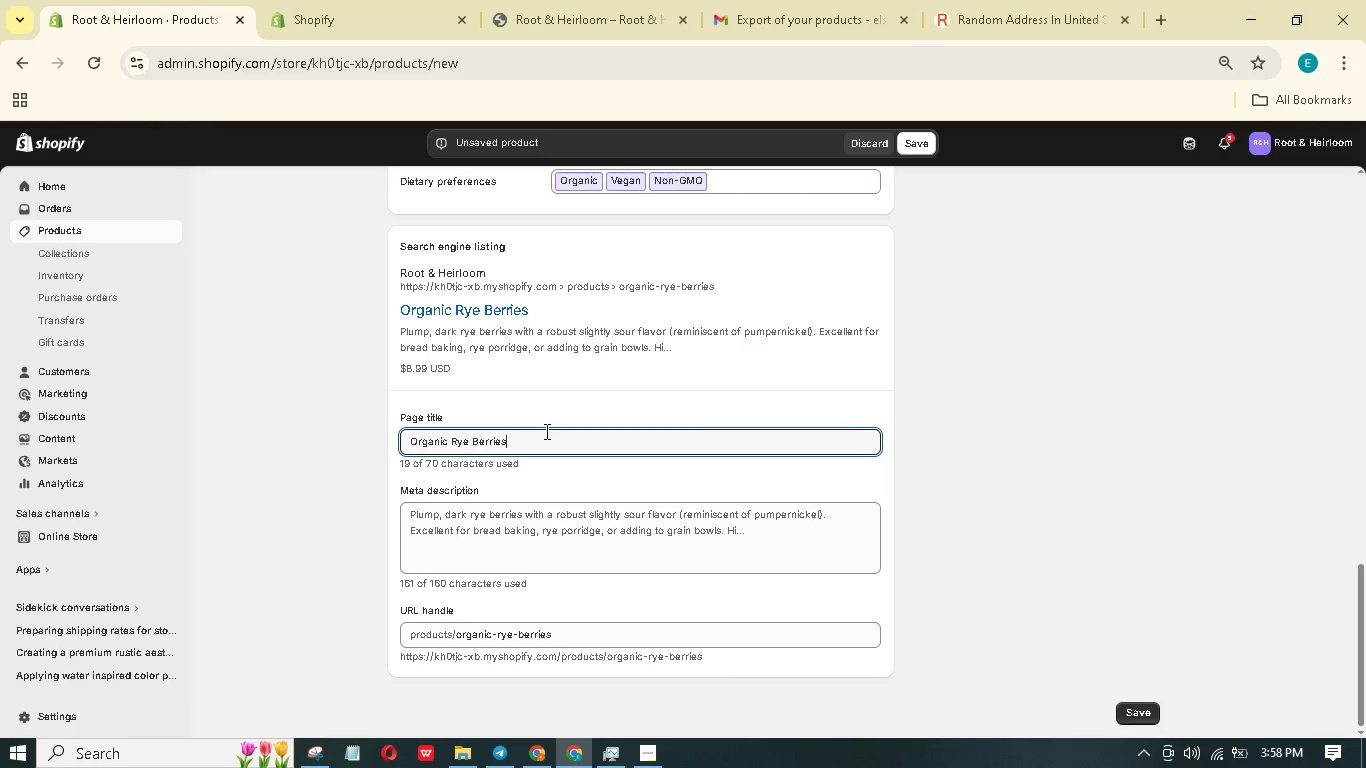 
wait(6.69)
 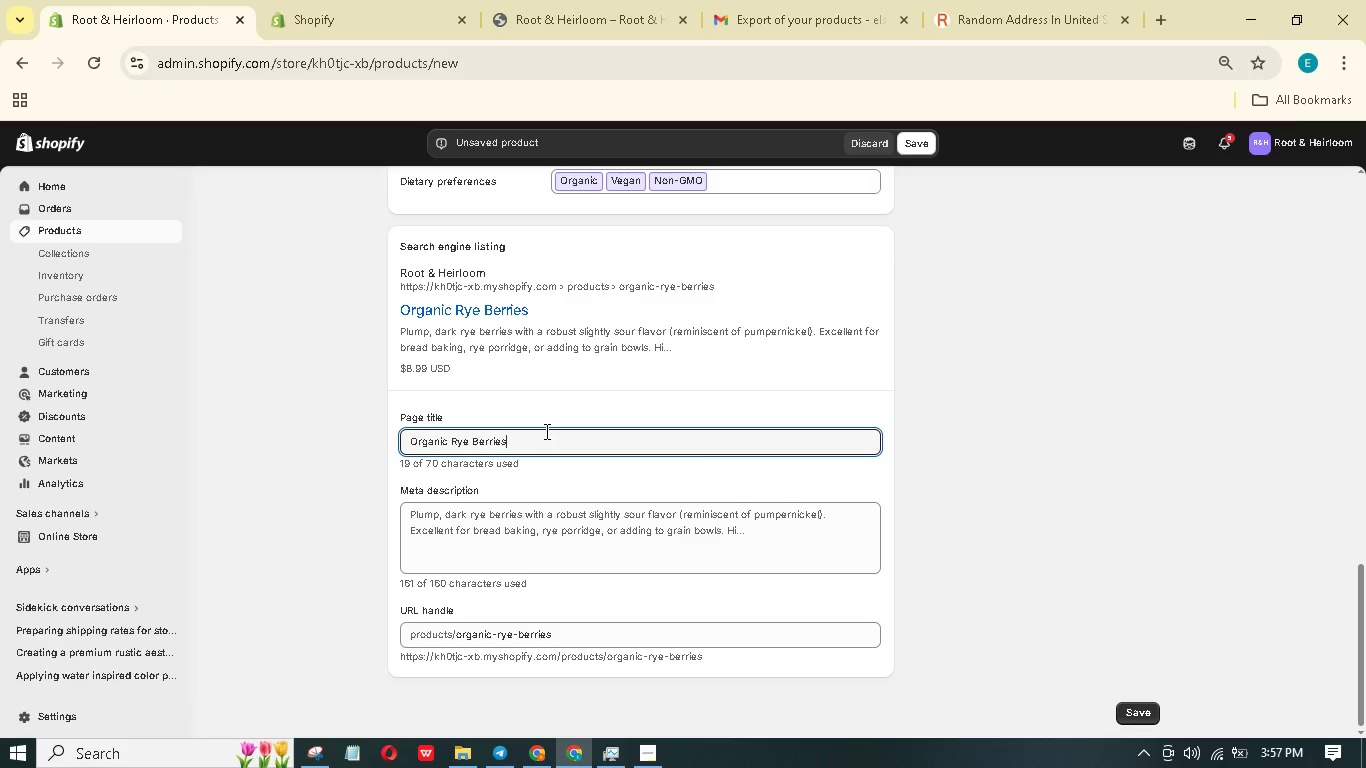 
type( | WHOLe grain HIRLoom)
 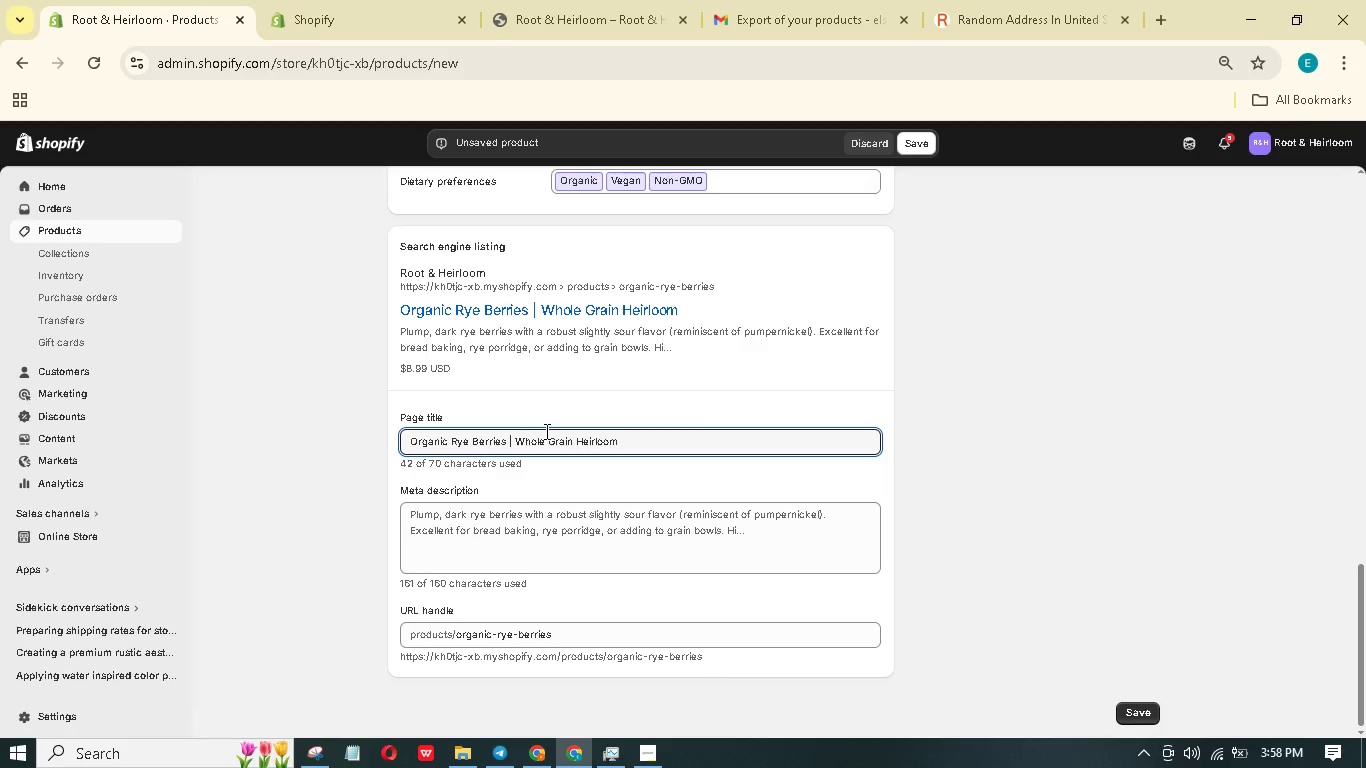 
key(Control+A)
 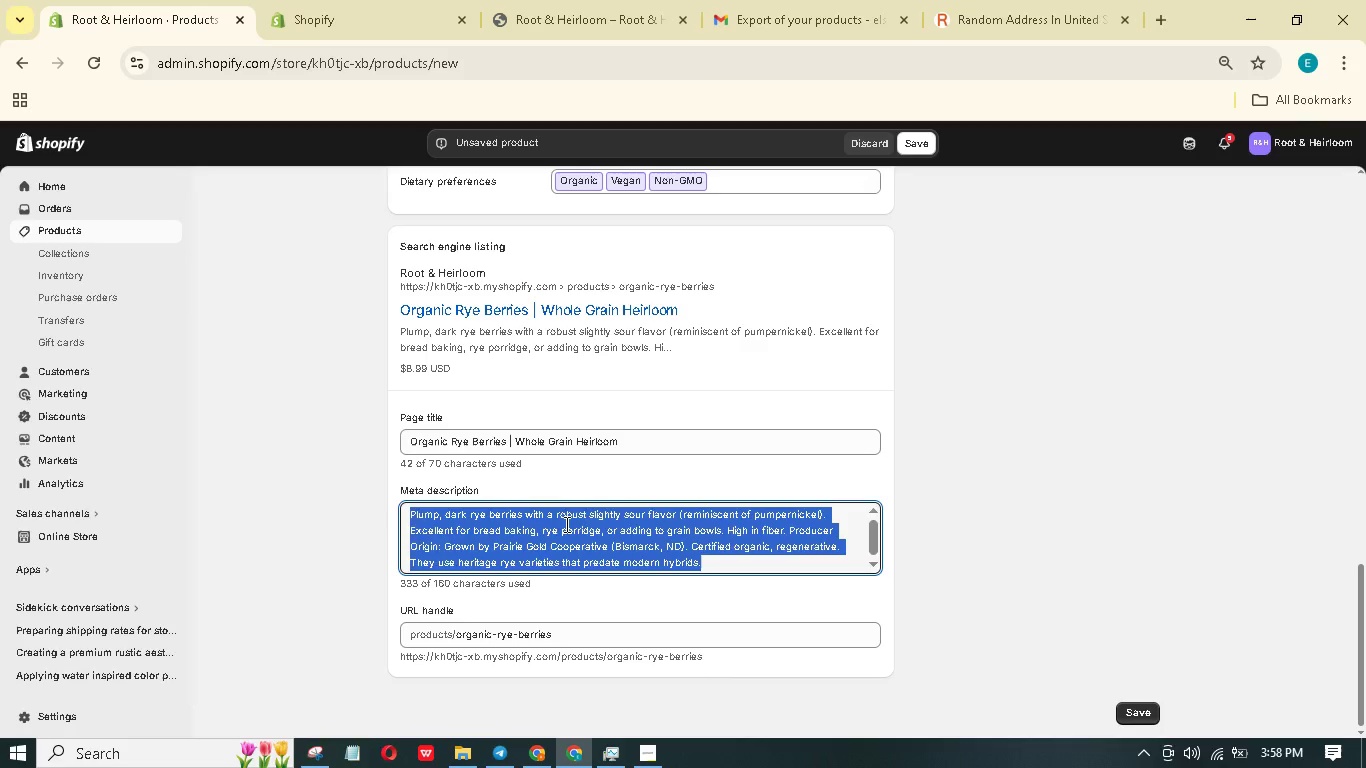 
key(Backspace)
 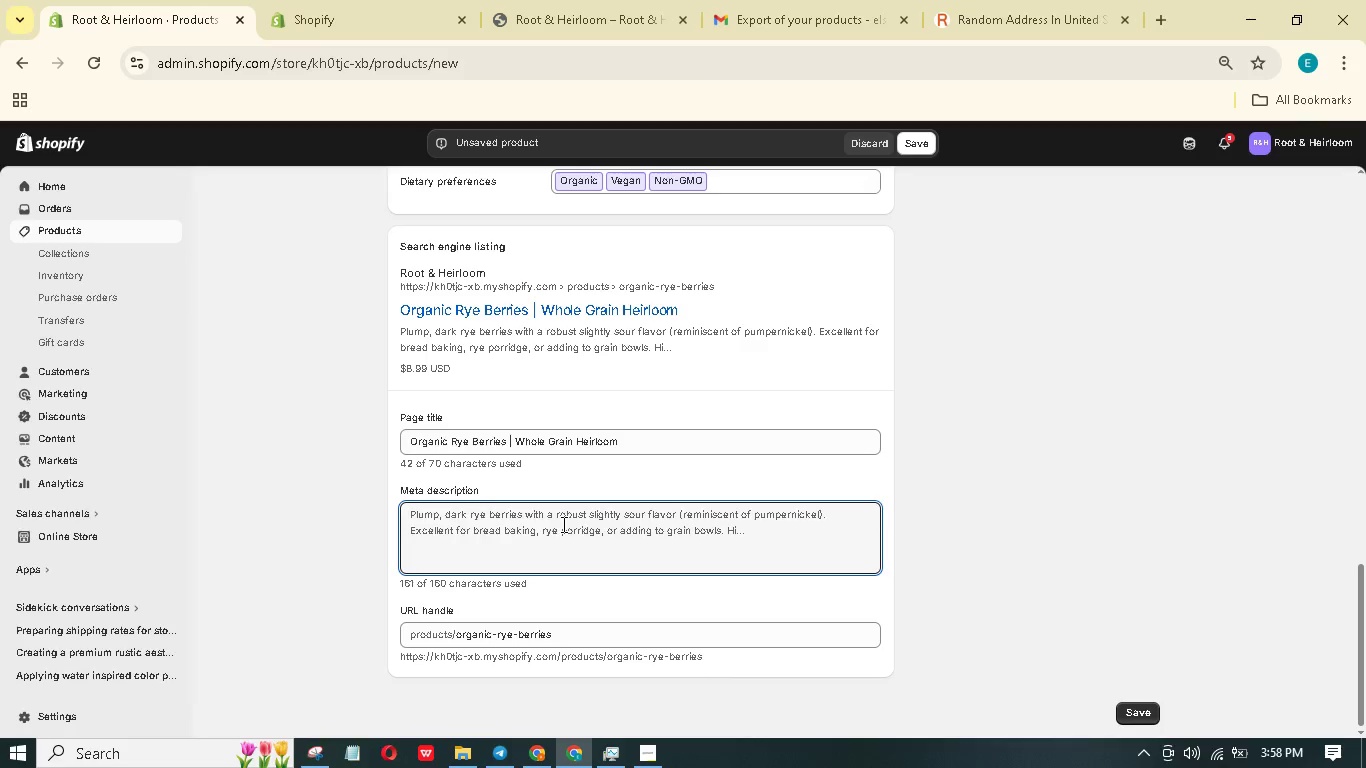 
type(Organic whole rye berries - robust, high fiber)
 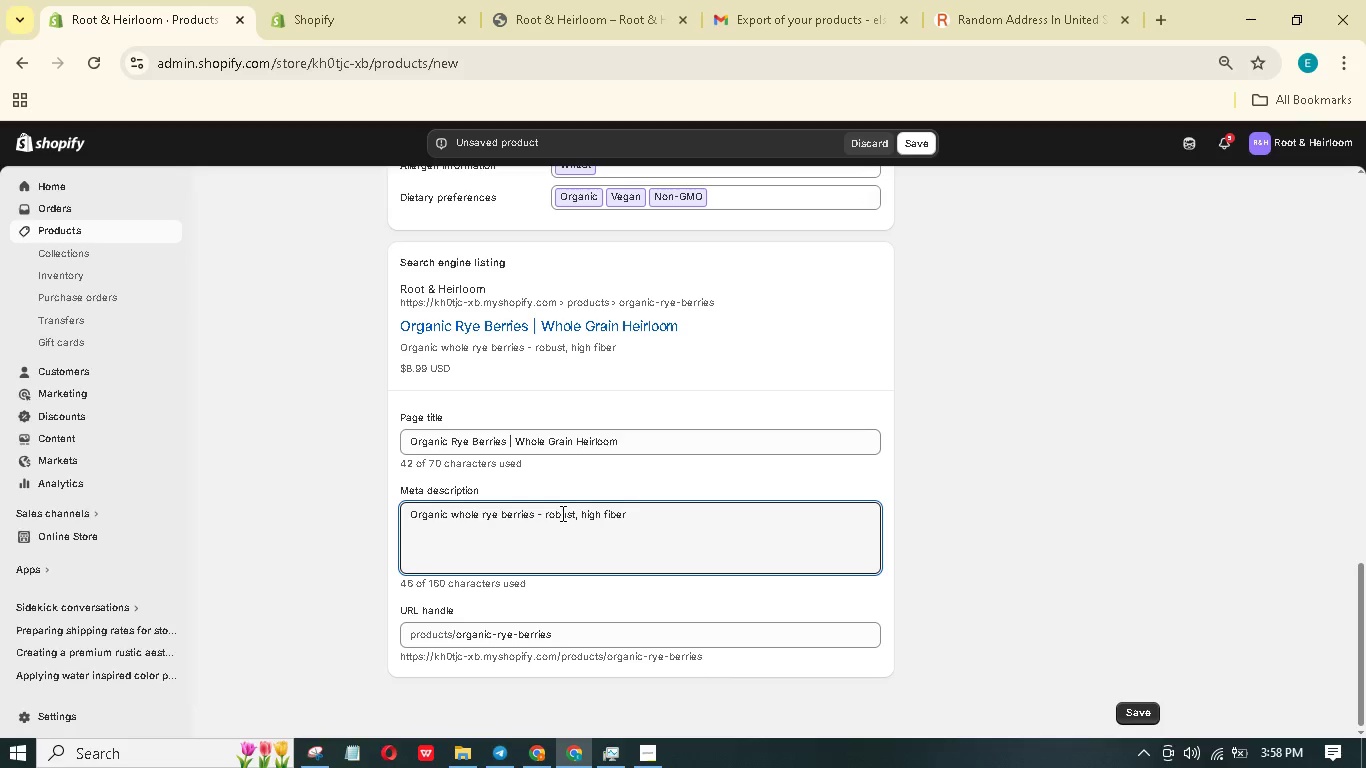 
type(, Non-GMO, organic. Farm-to-ho)
key(Backspace)
key(Backspace)
type(tale ancient grain)
 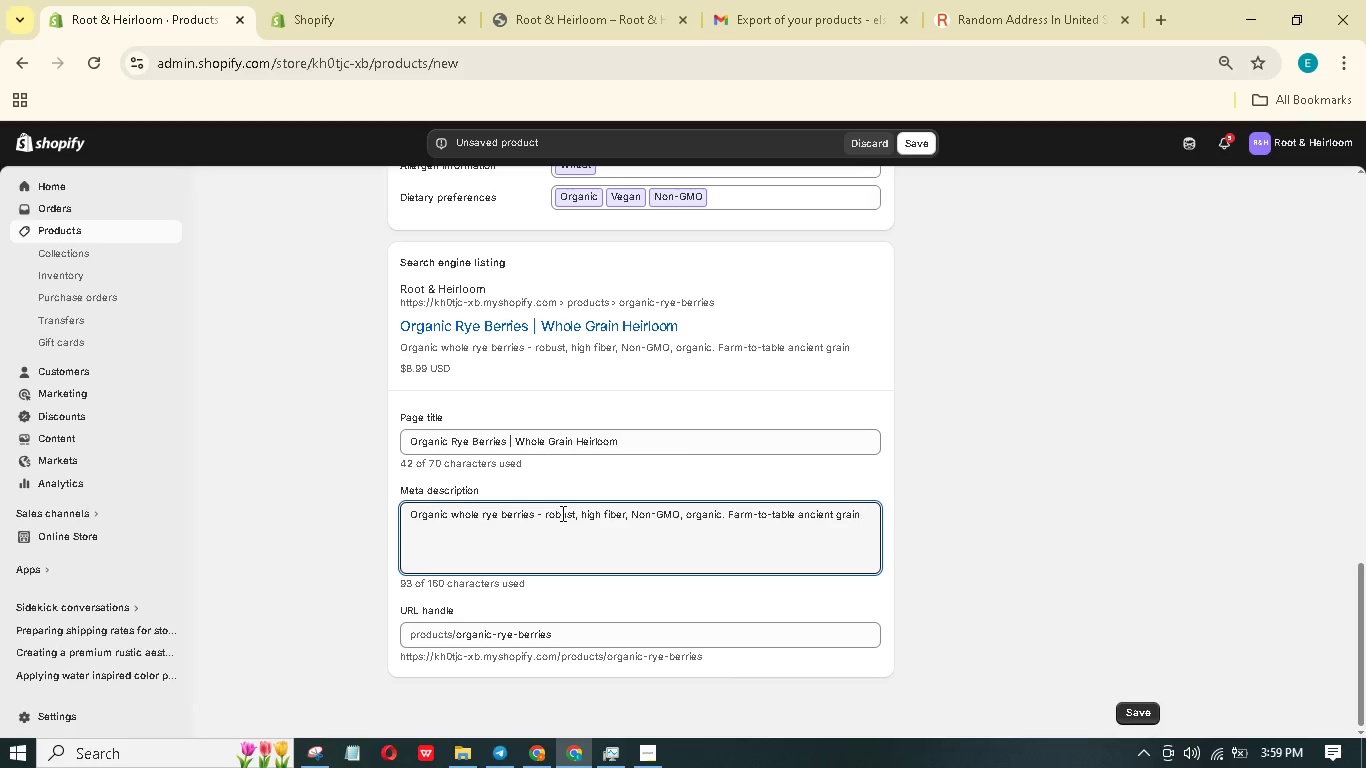 
 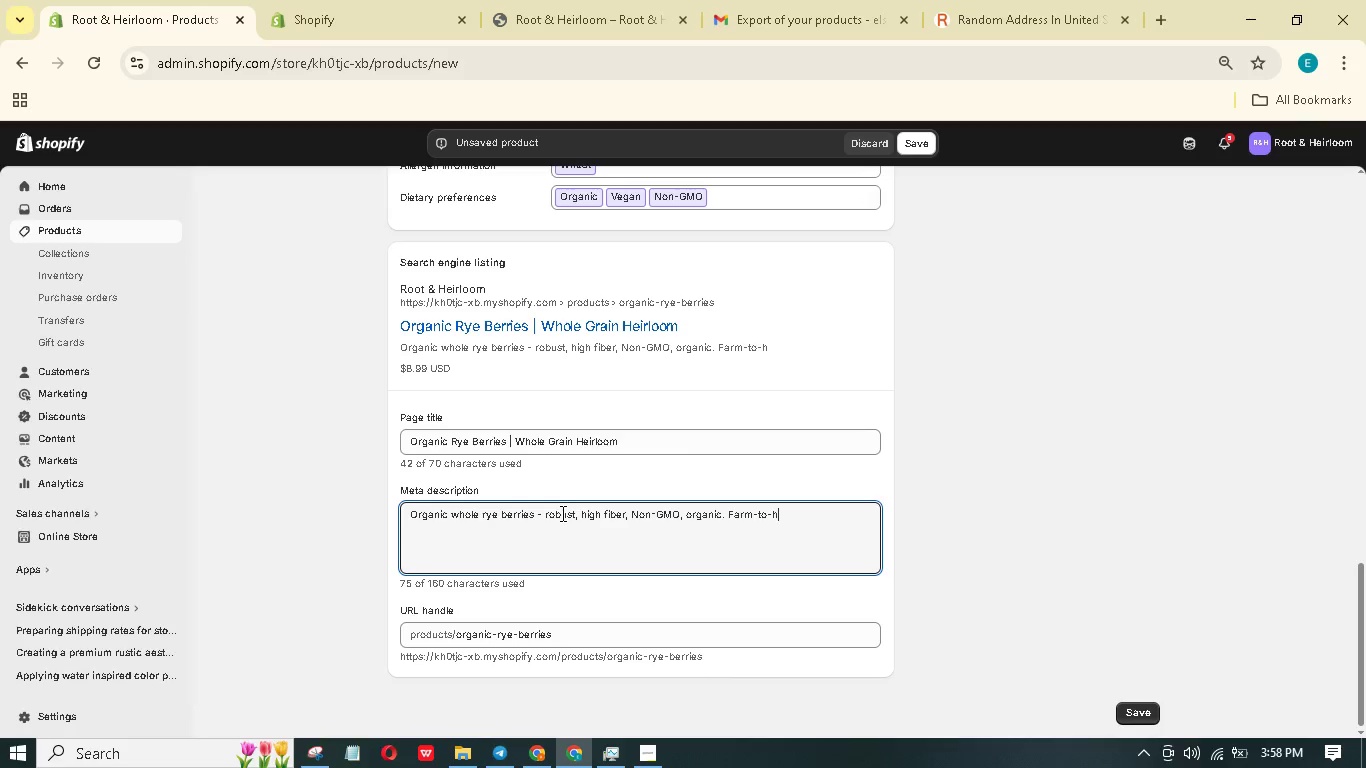 
hold_key(key=B, duration=0.38)
 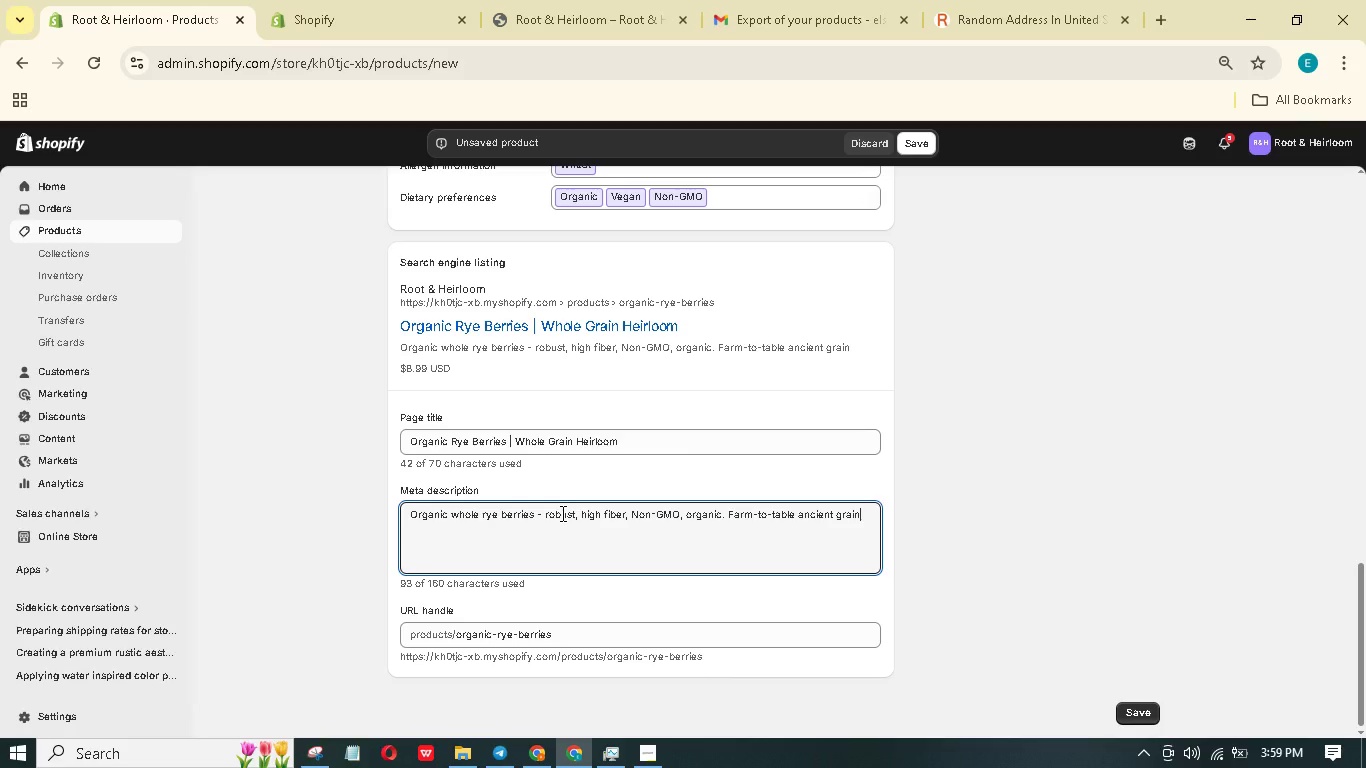 
wait(5.34)
 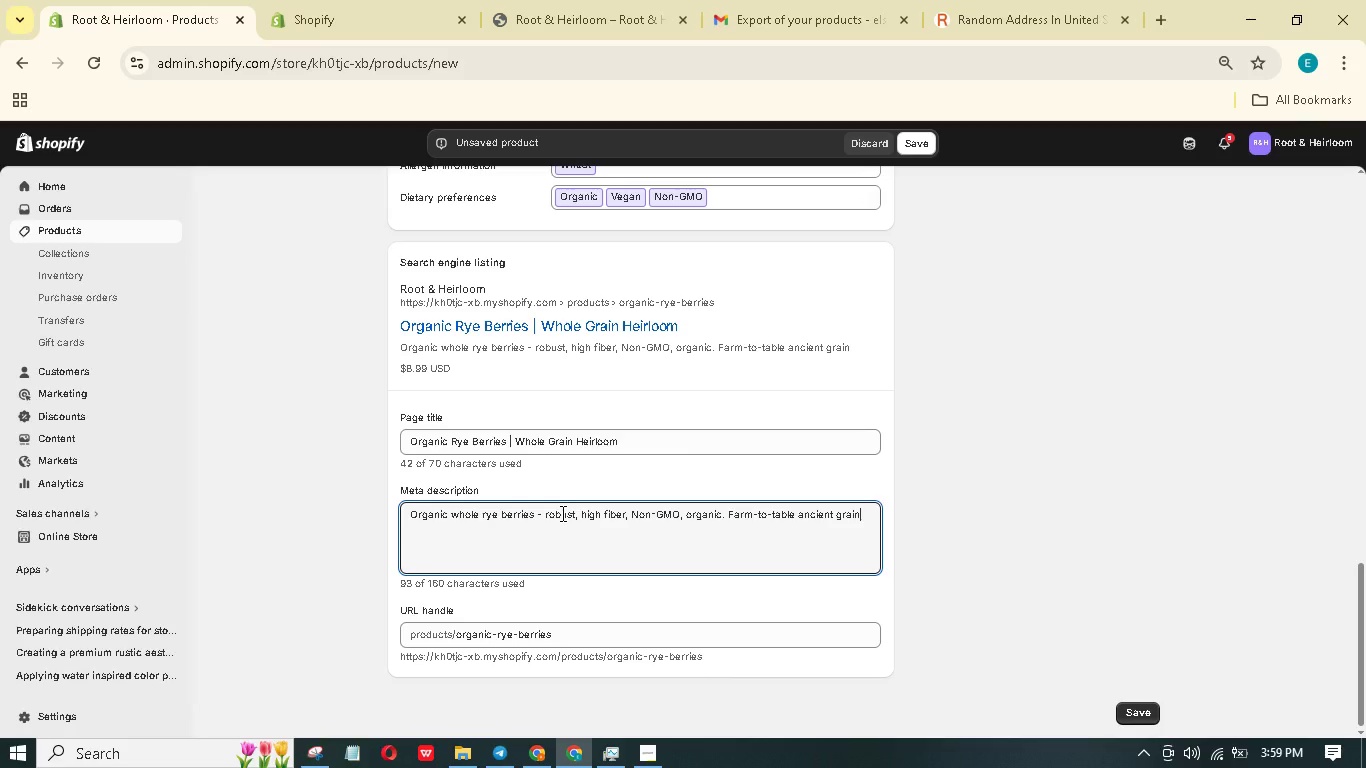 
type( from north )
 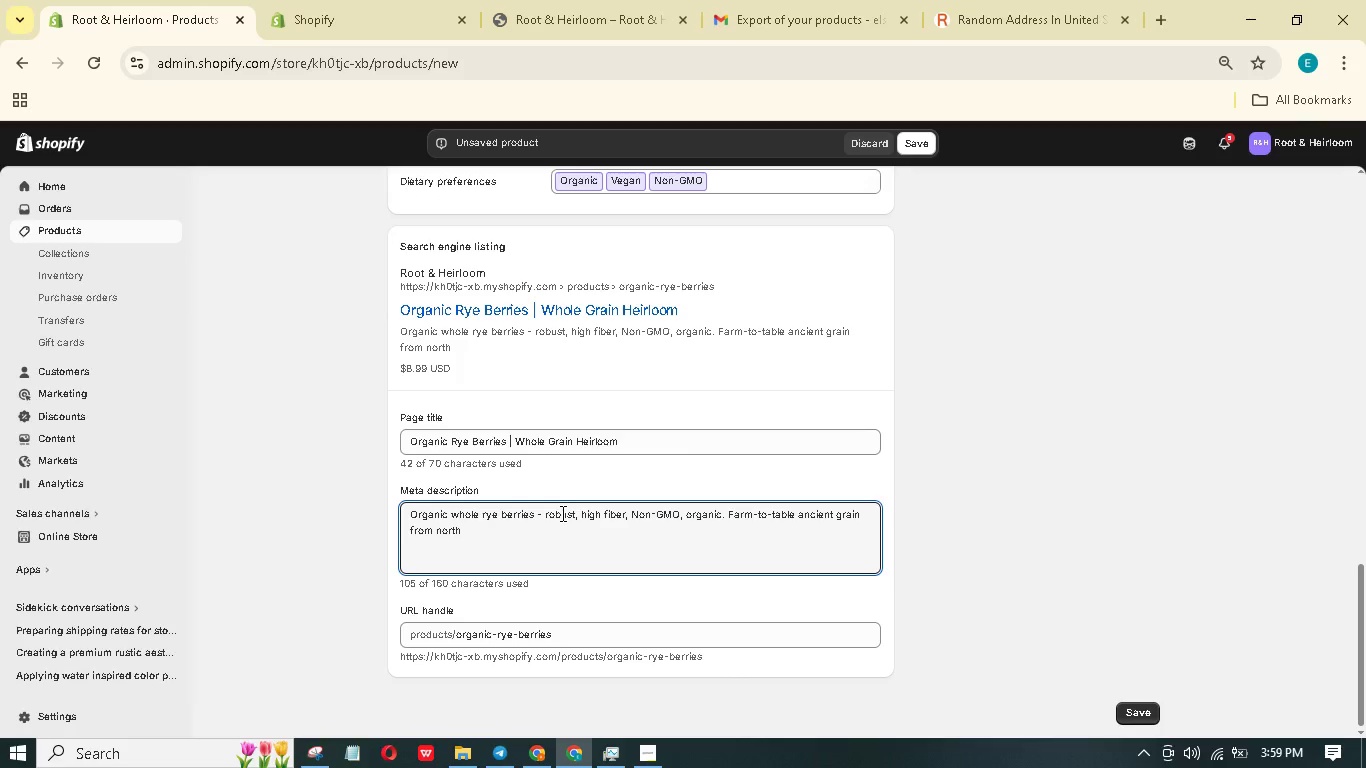 
key(ArrowLeft)
 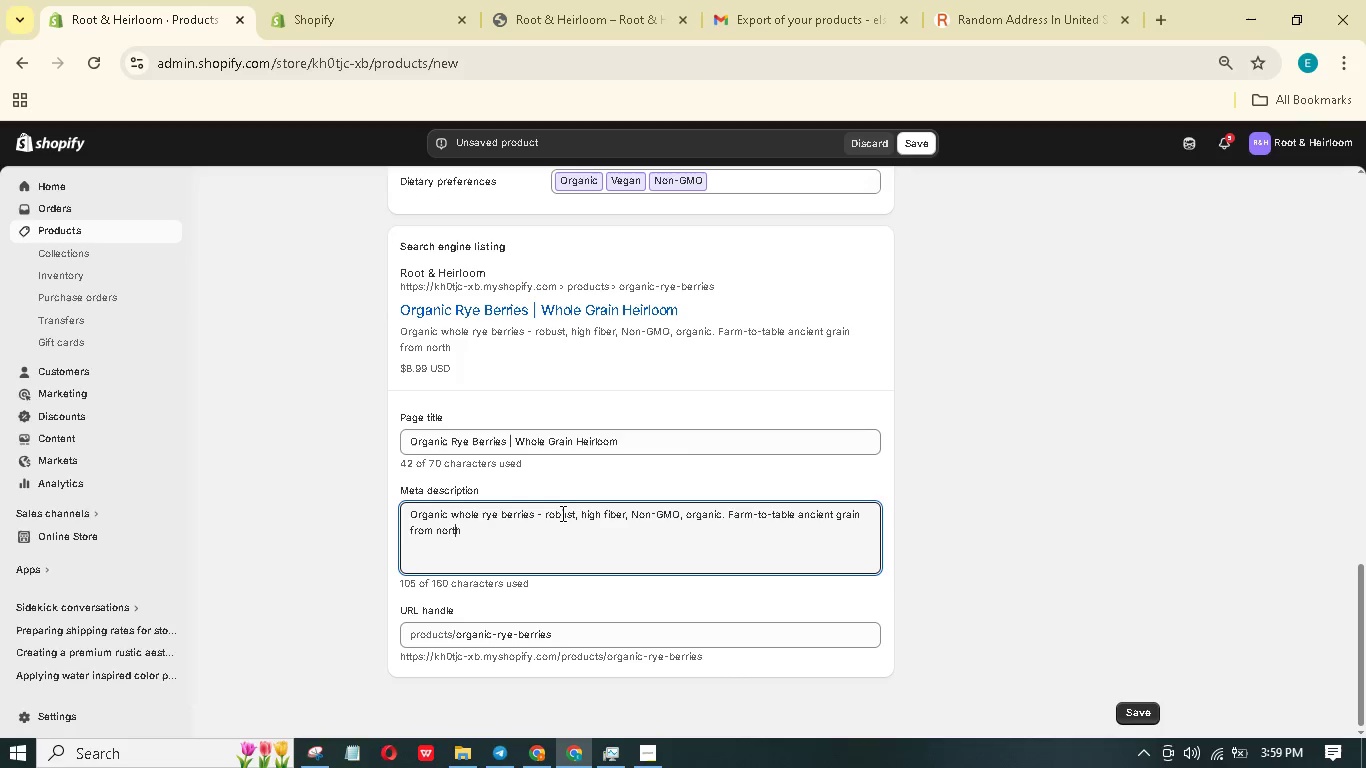 
key(ArrowLeft)
 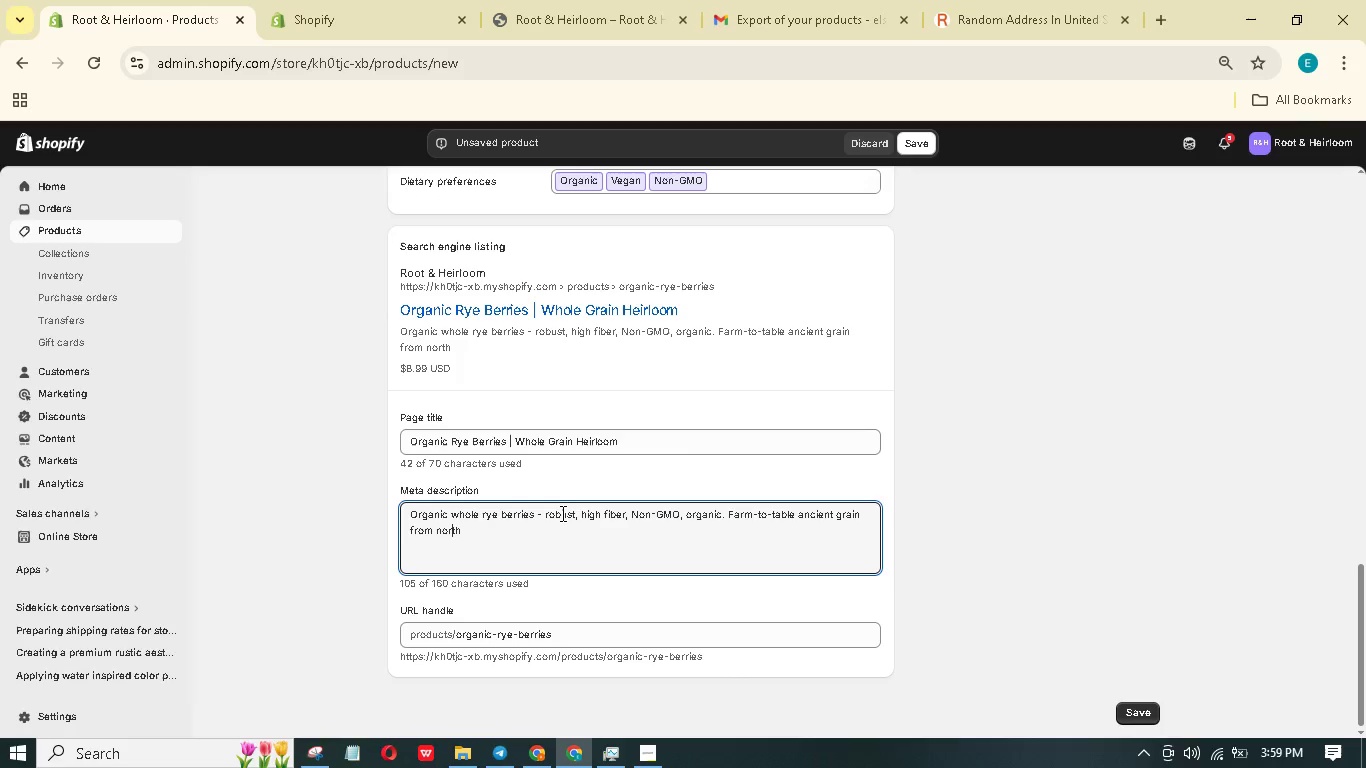 
key(ArrowLeft)
 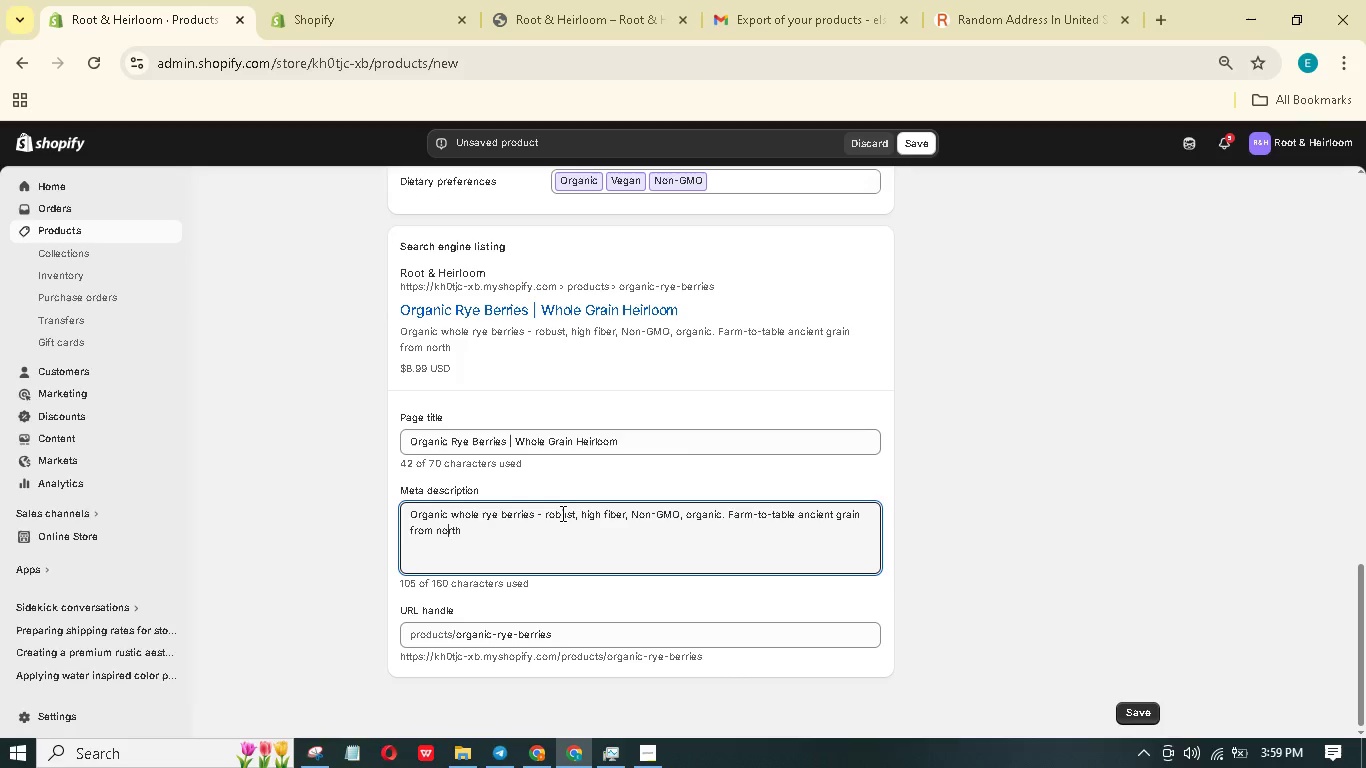 
key(ArrowLeft)
 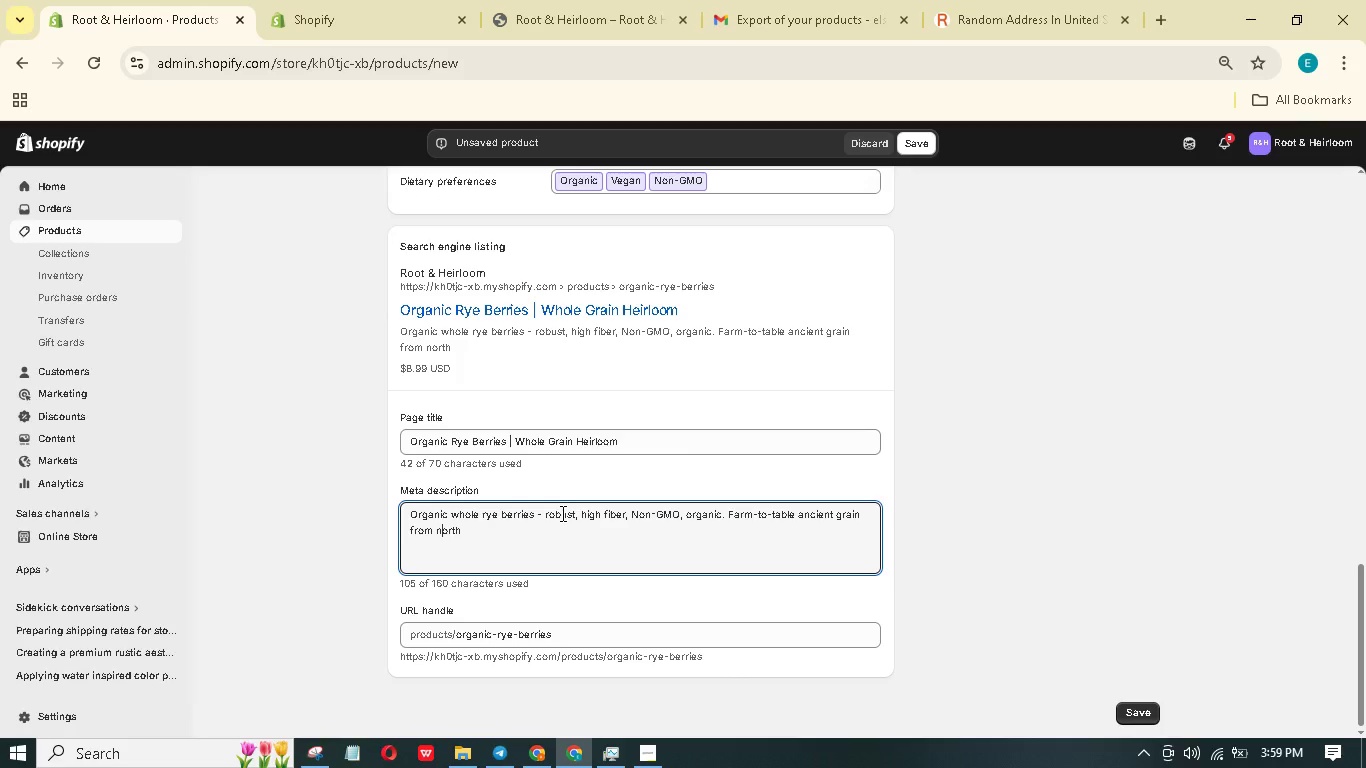 
key(ArrowLeft)
 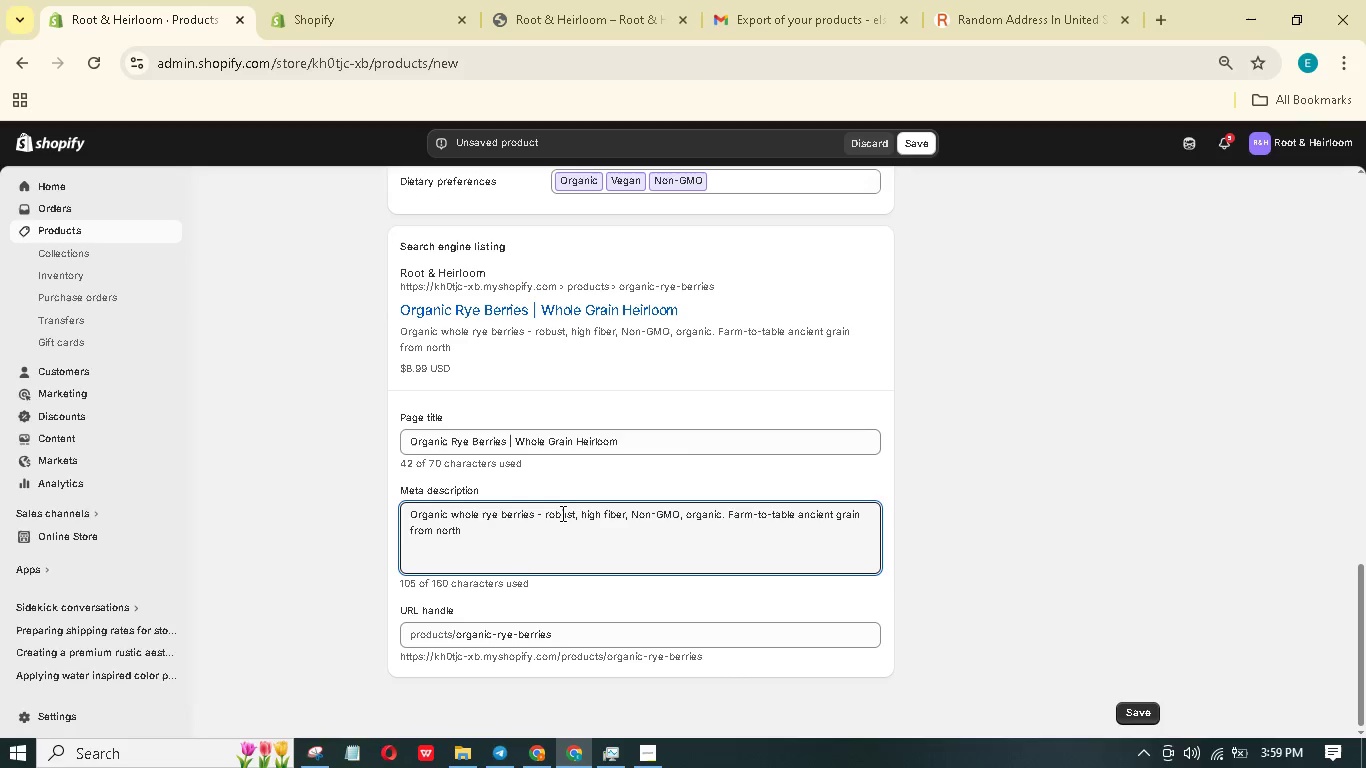 
key(Backspace)
type(Ndakota. Shop )
key(Backspace)
key(Backspace)
key(Backspace)
key(Backspace)
key(Backspace)
type(Order tody.)
 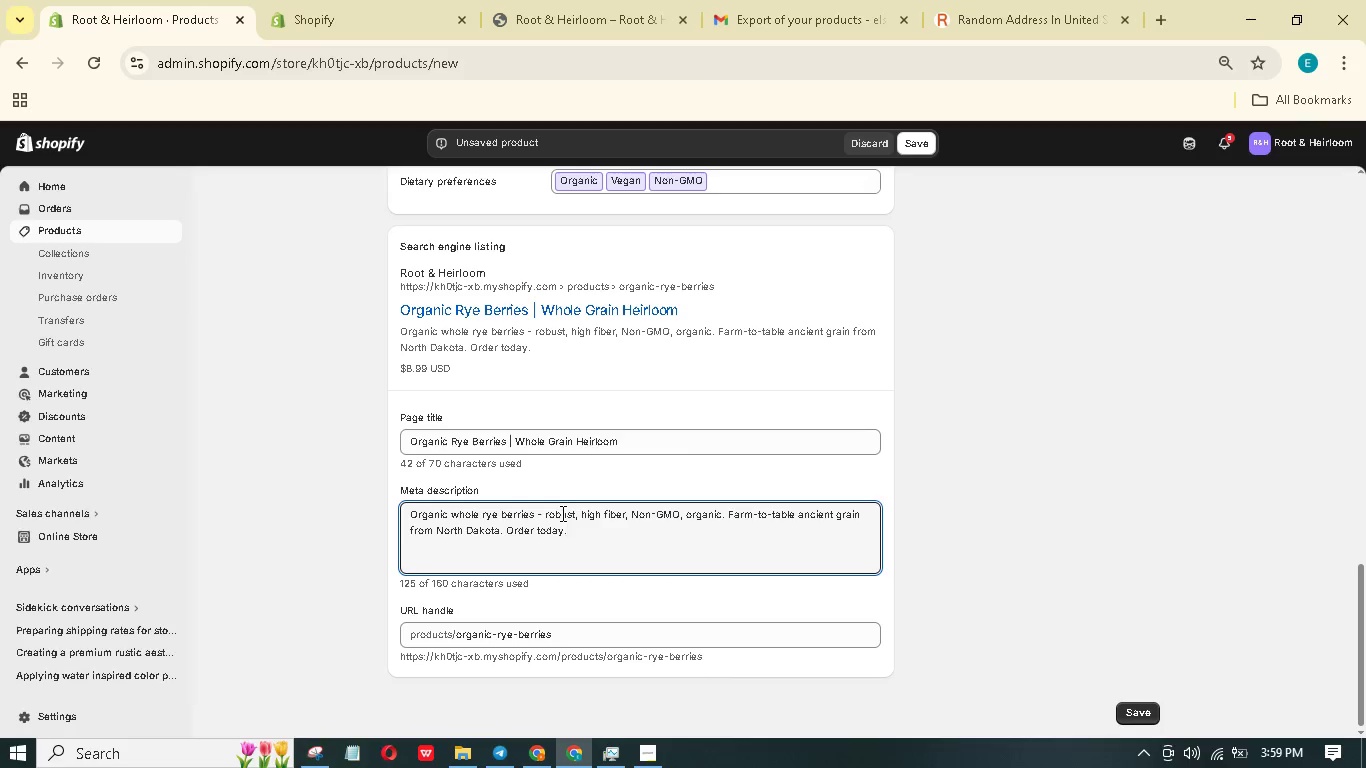 
 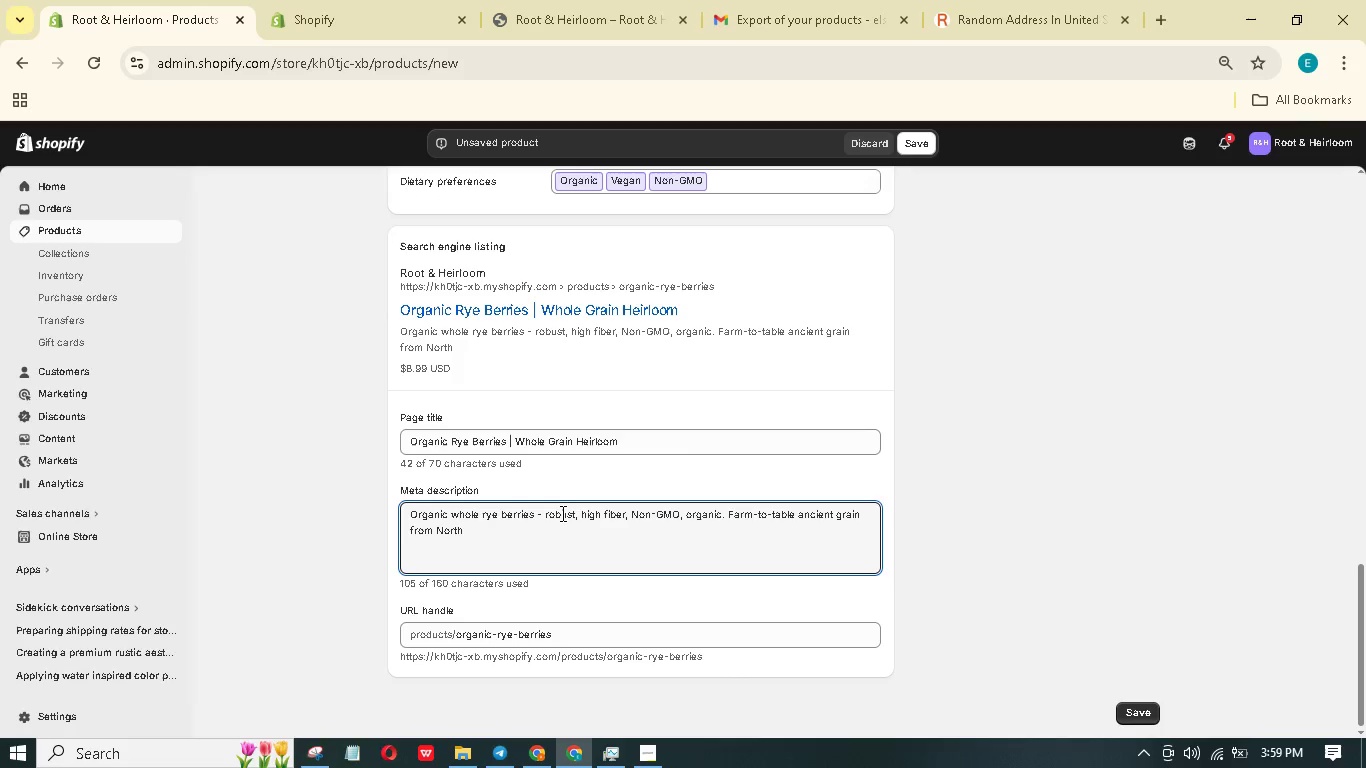 
hold_key(key=ArrowRight, duration=0.8)
 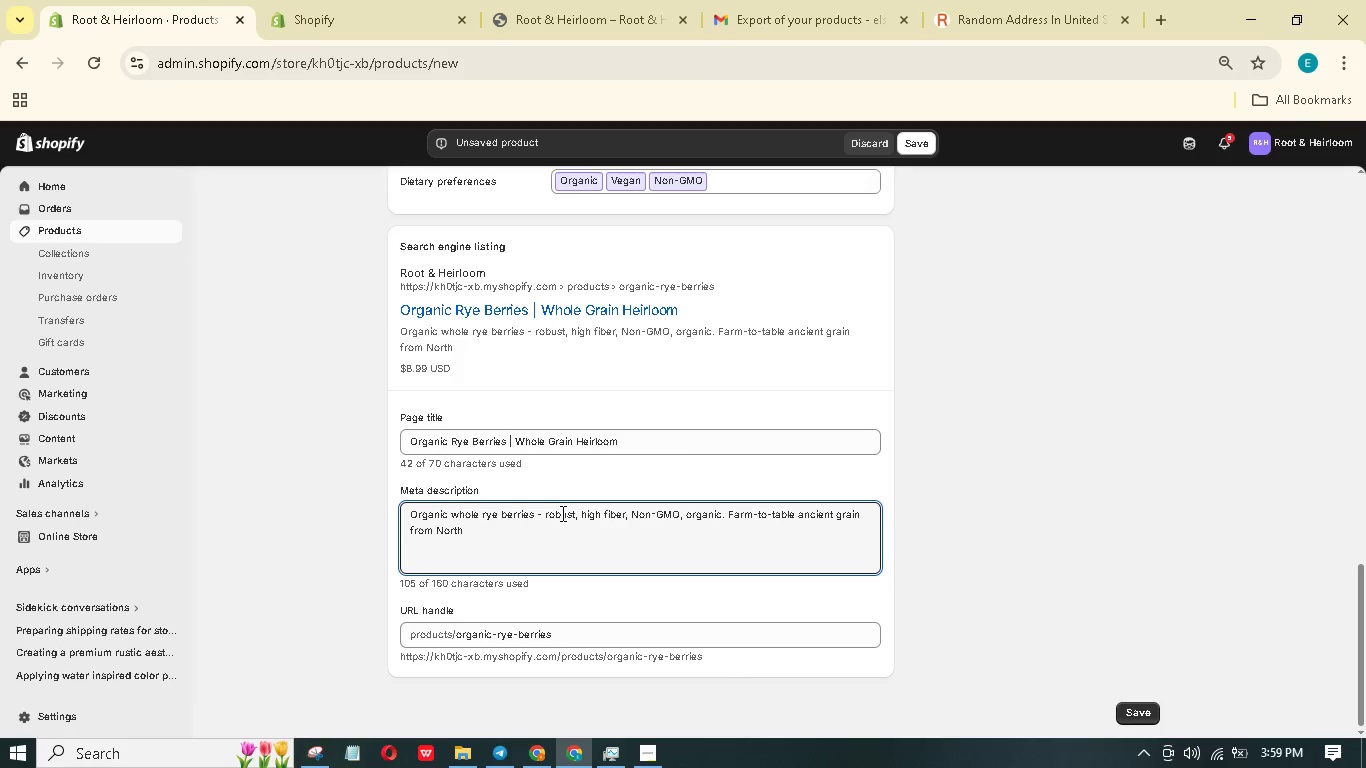 
scroll: coordinate [736, 508], scroll_direction: up, amount: 25.0
 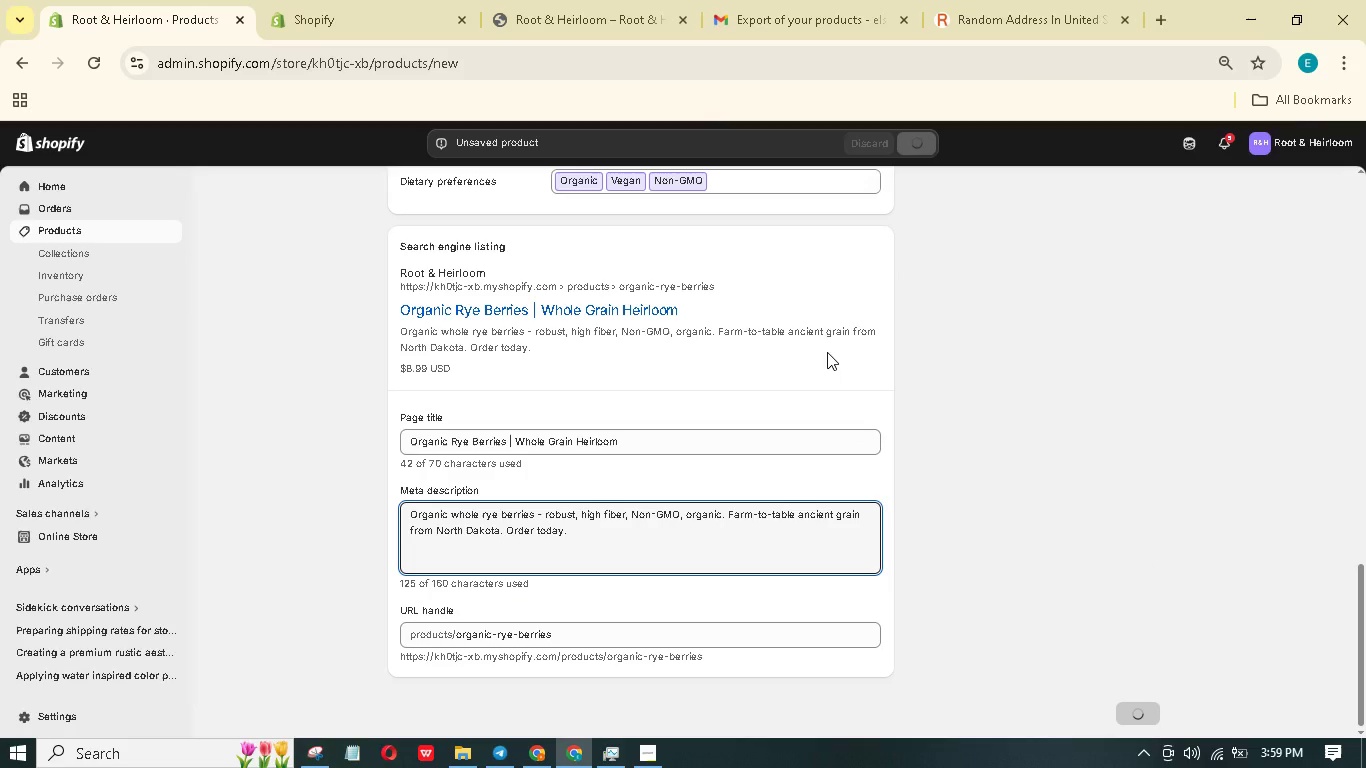 
scroll: coordinate [826, 383], scroll_direction: down, amount: 1.0
 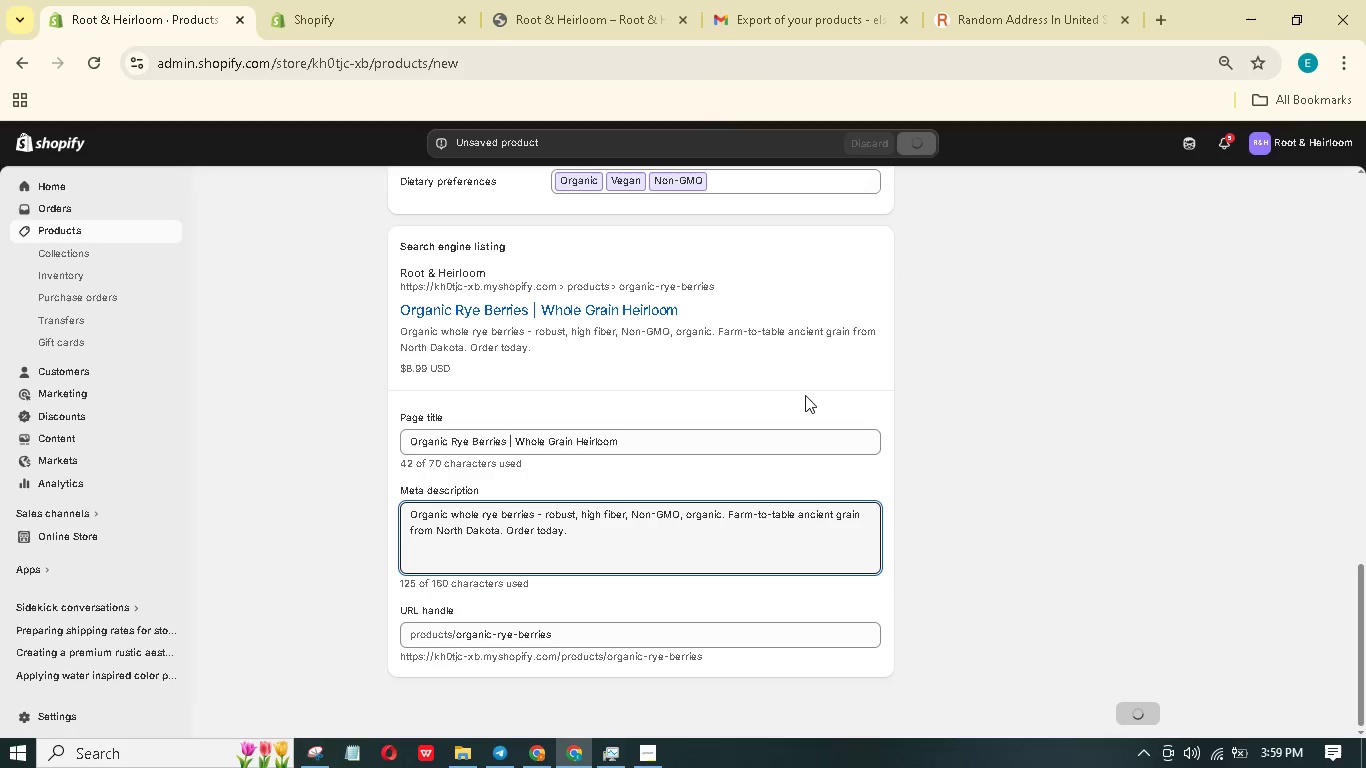 
scroll: coordinate [716, 367], scroll_direction: up, amount: 27.0
 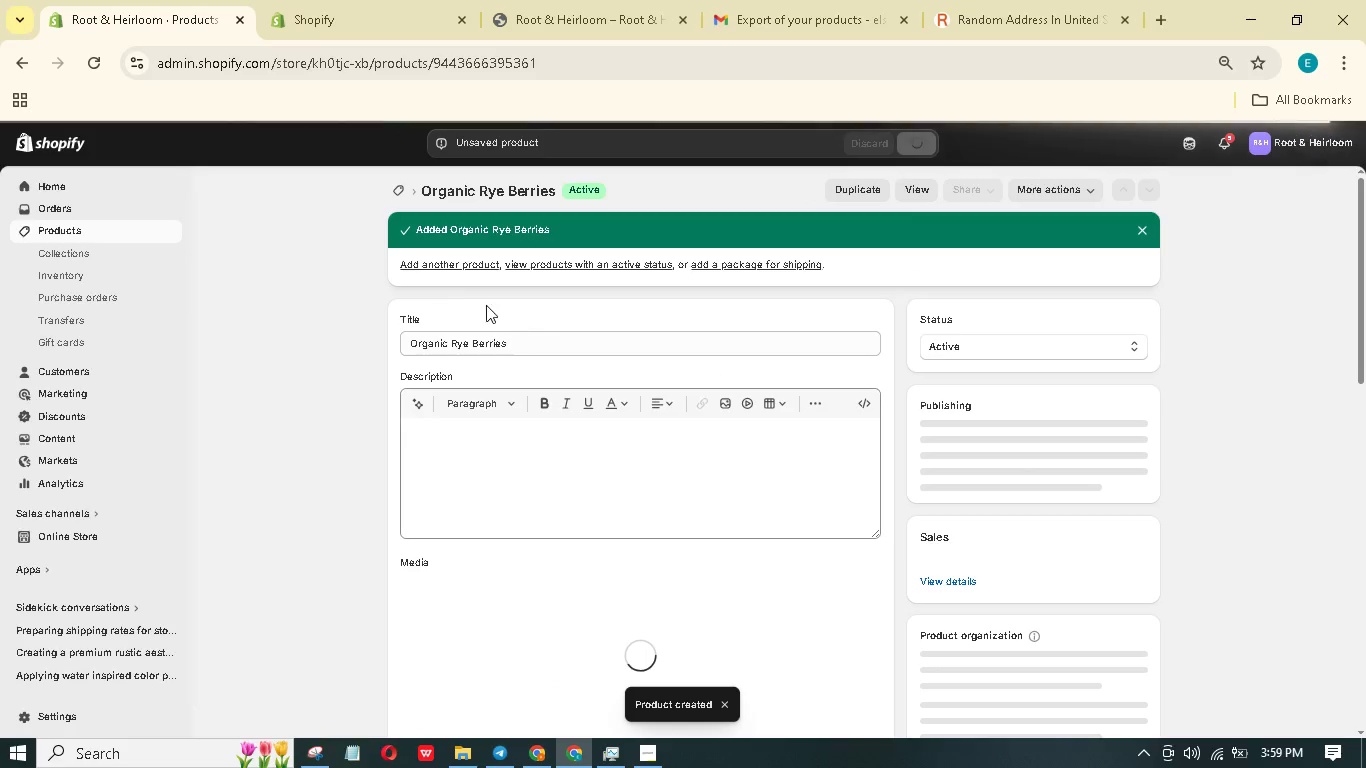 
left_click([445, 262])
 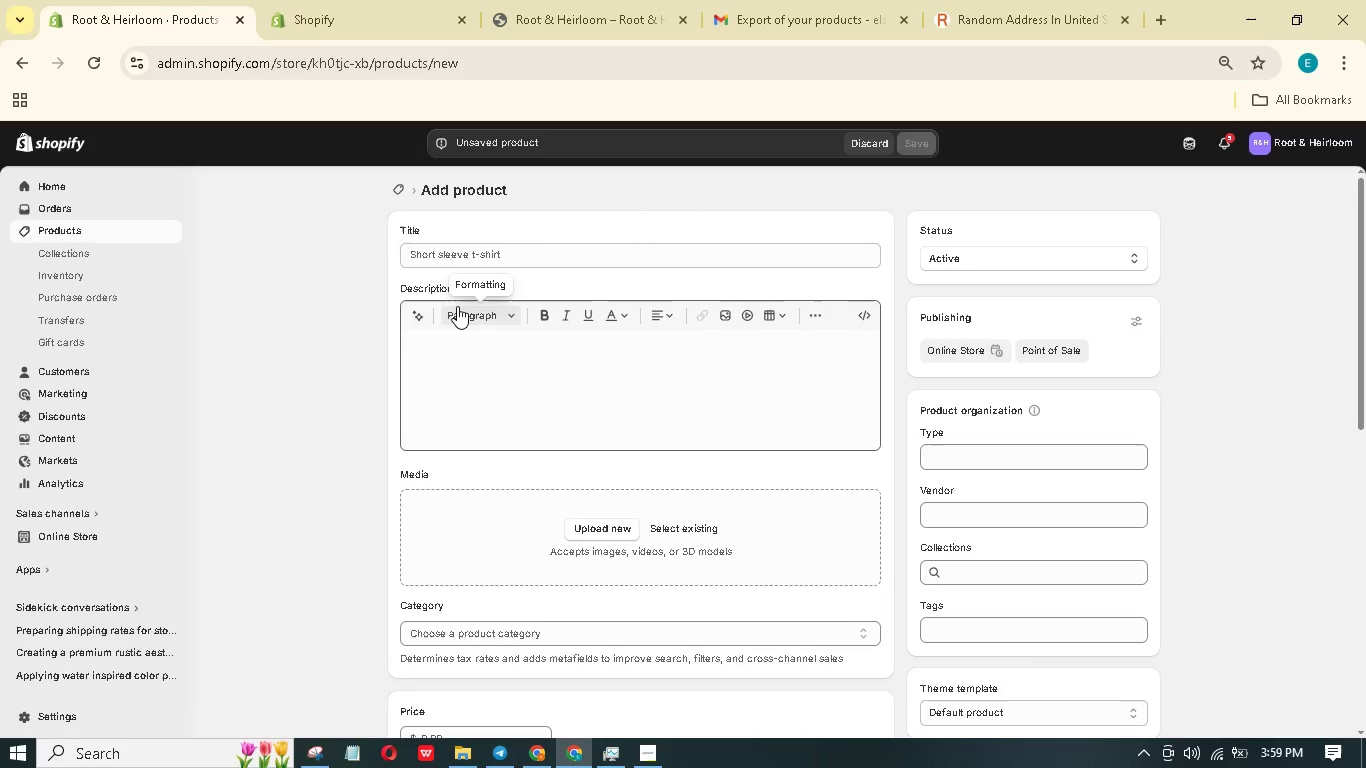 
wait(10.59)
 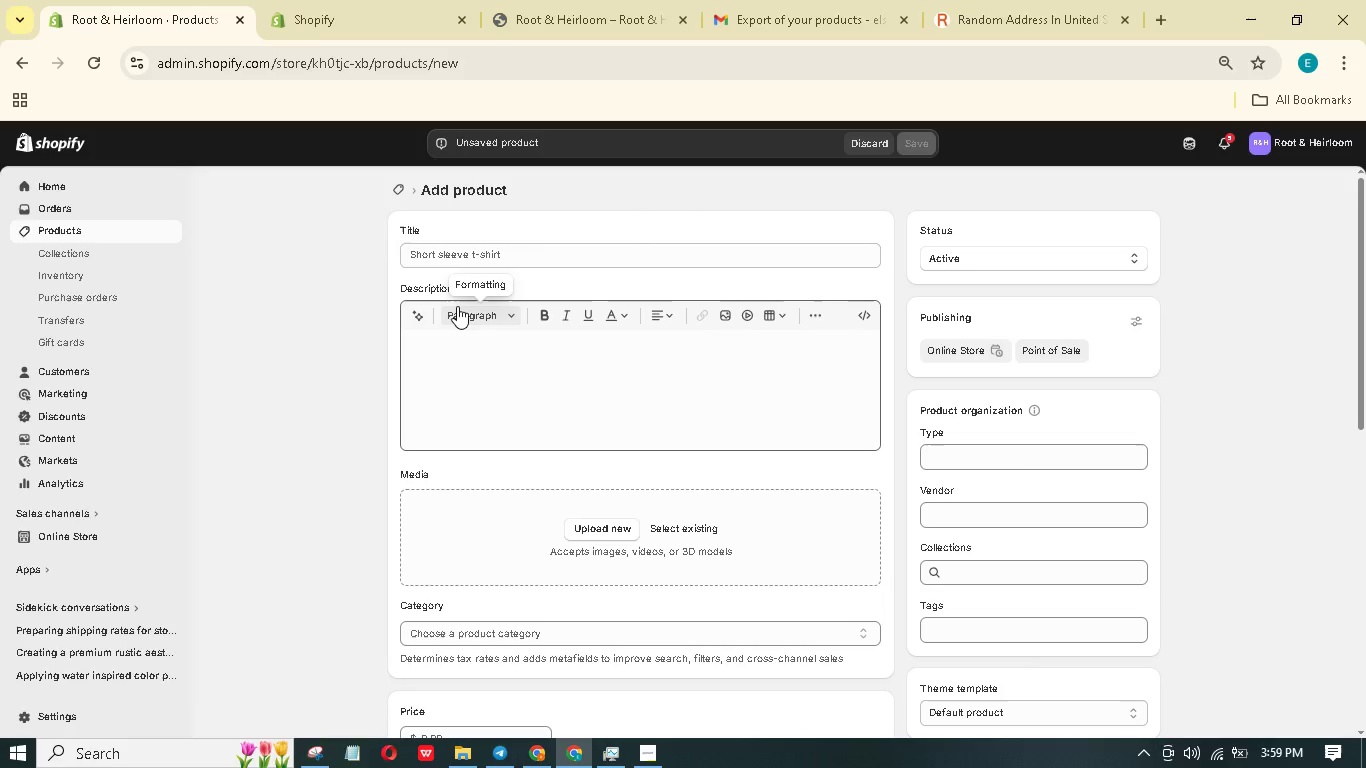 
type(PEACH Giger Shrub)
 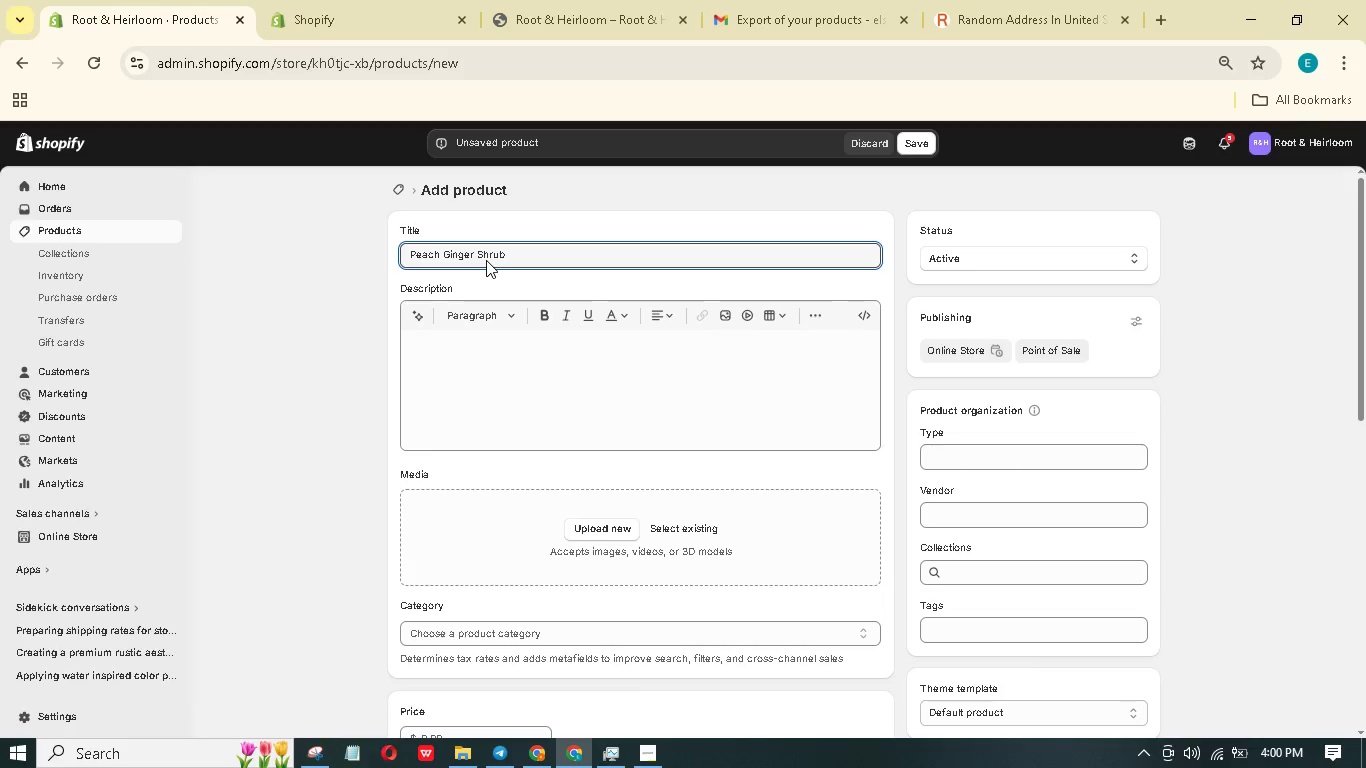 
 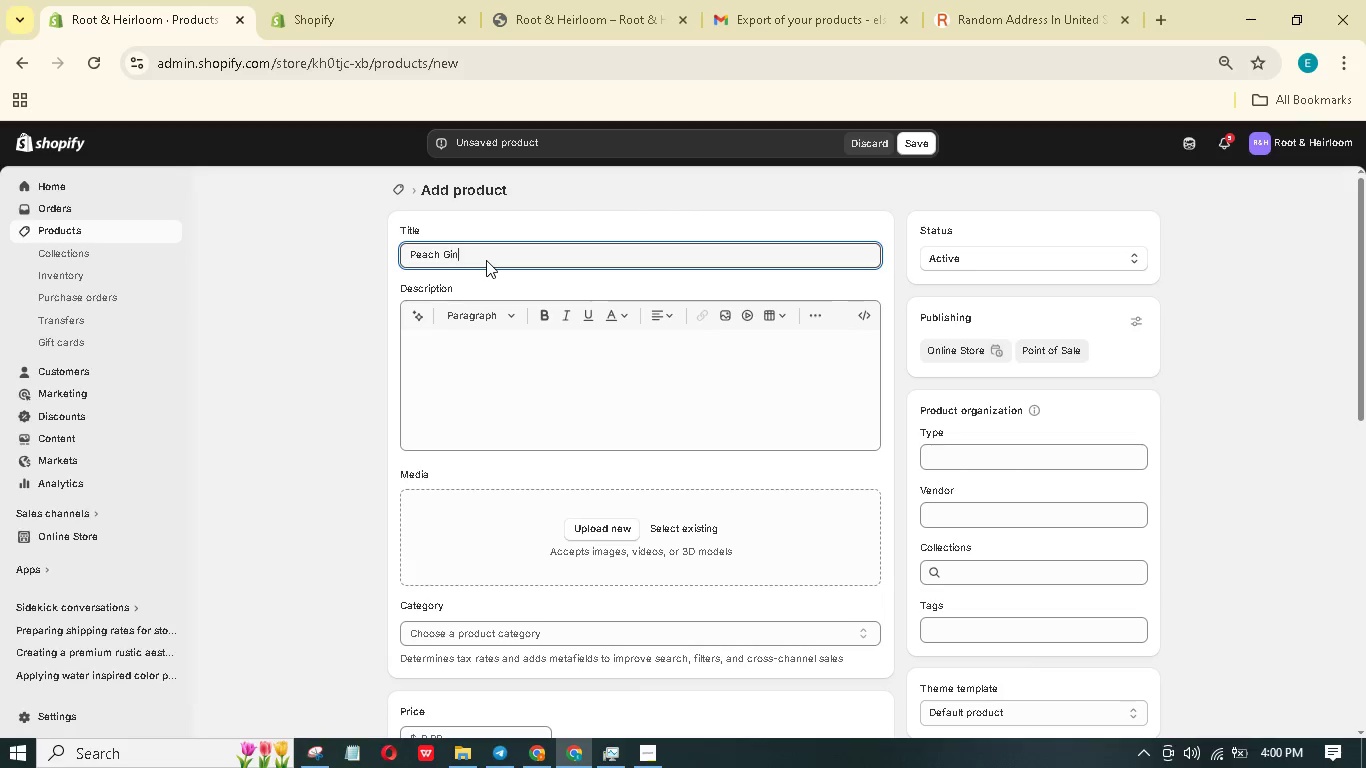 
hold_key(key=N, duration=9.36)
 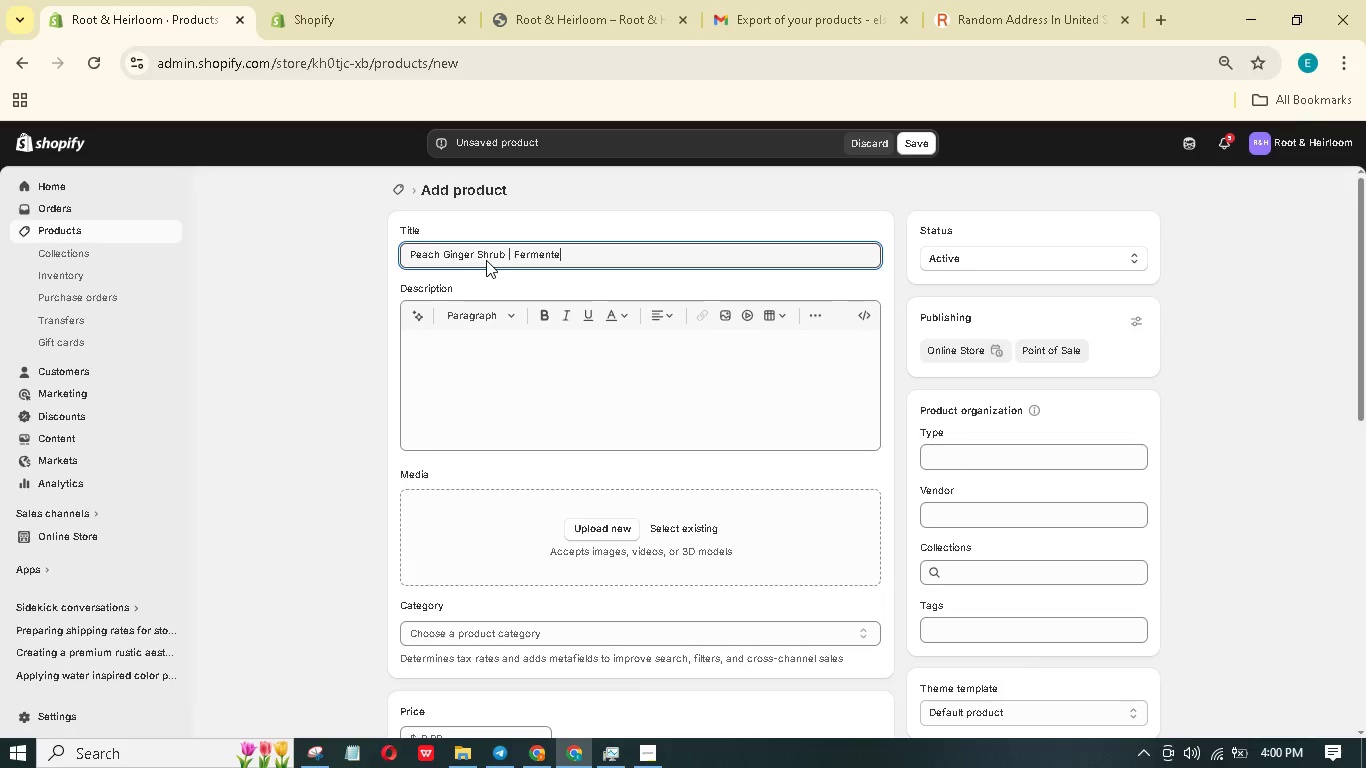 
type( | FERMeted Soda Base)
 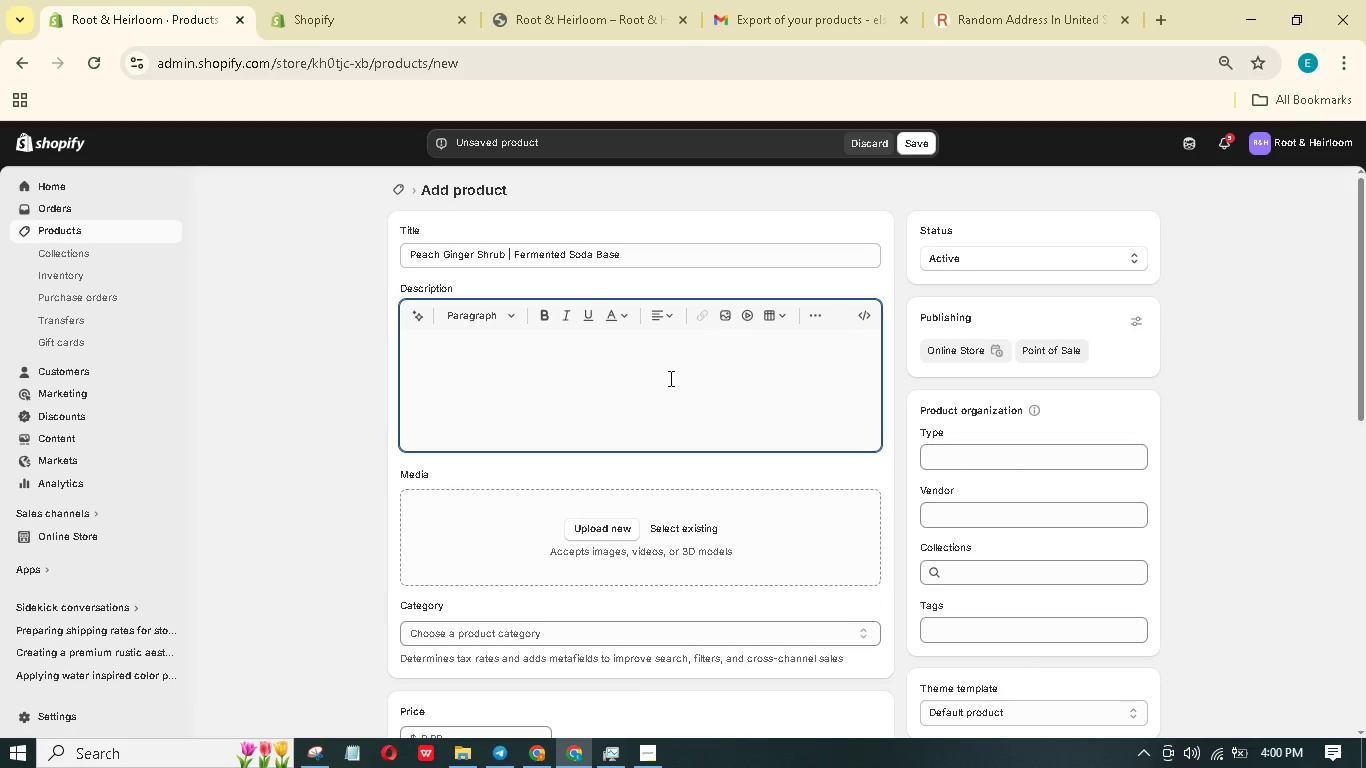 
type(a bright, zesty drinking vinegr mde with organic peaches, fresh ginger, and raw apple cider ci)
key(Backspace)
key(Backspace)
type(vinegar. fermented for 14 days. Mix ith sparkling water foe a refreshing oda or use in cocktails.)
 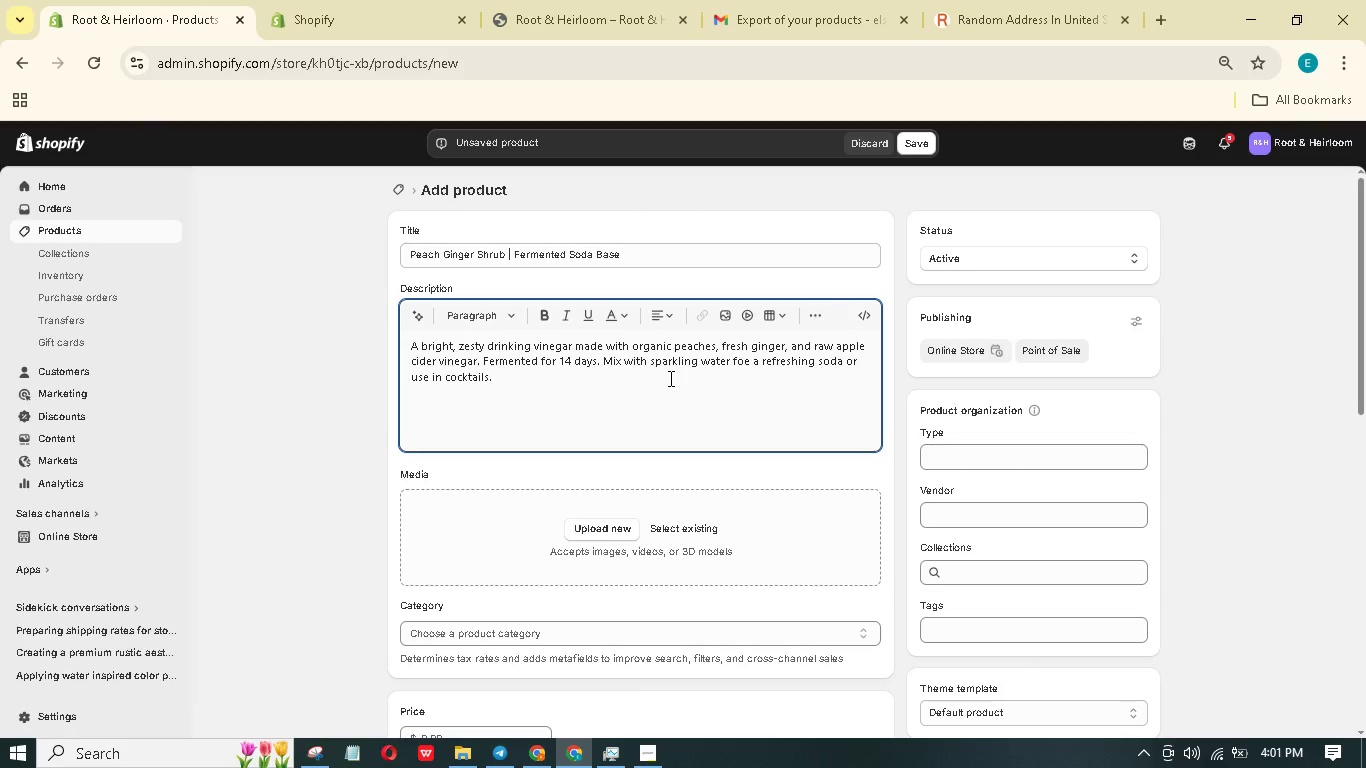 
key(Enter)
 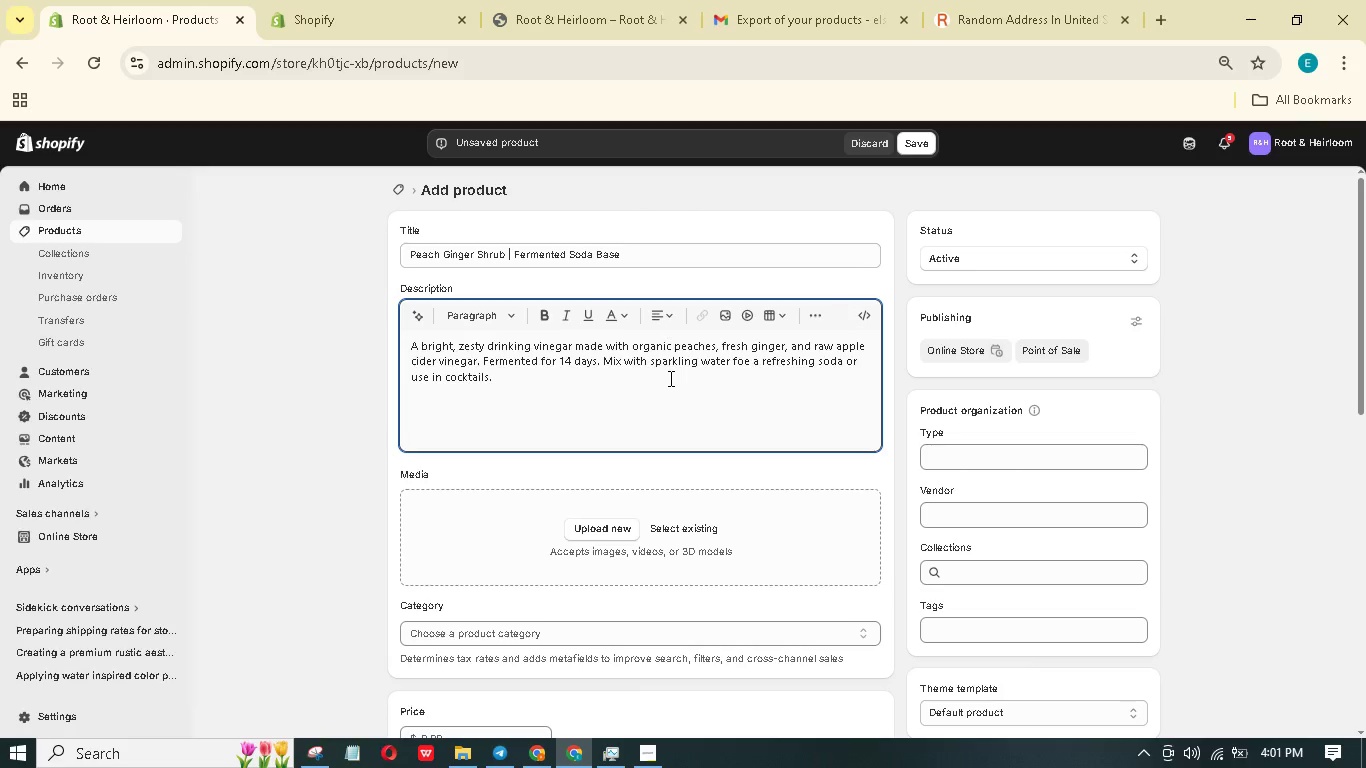 
type(Producer Origin:)
 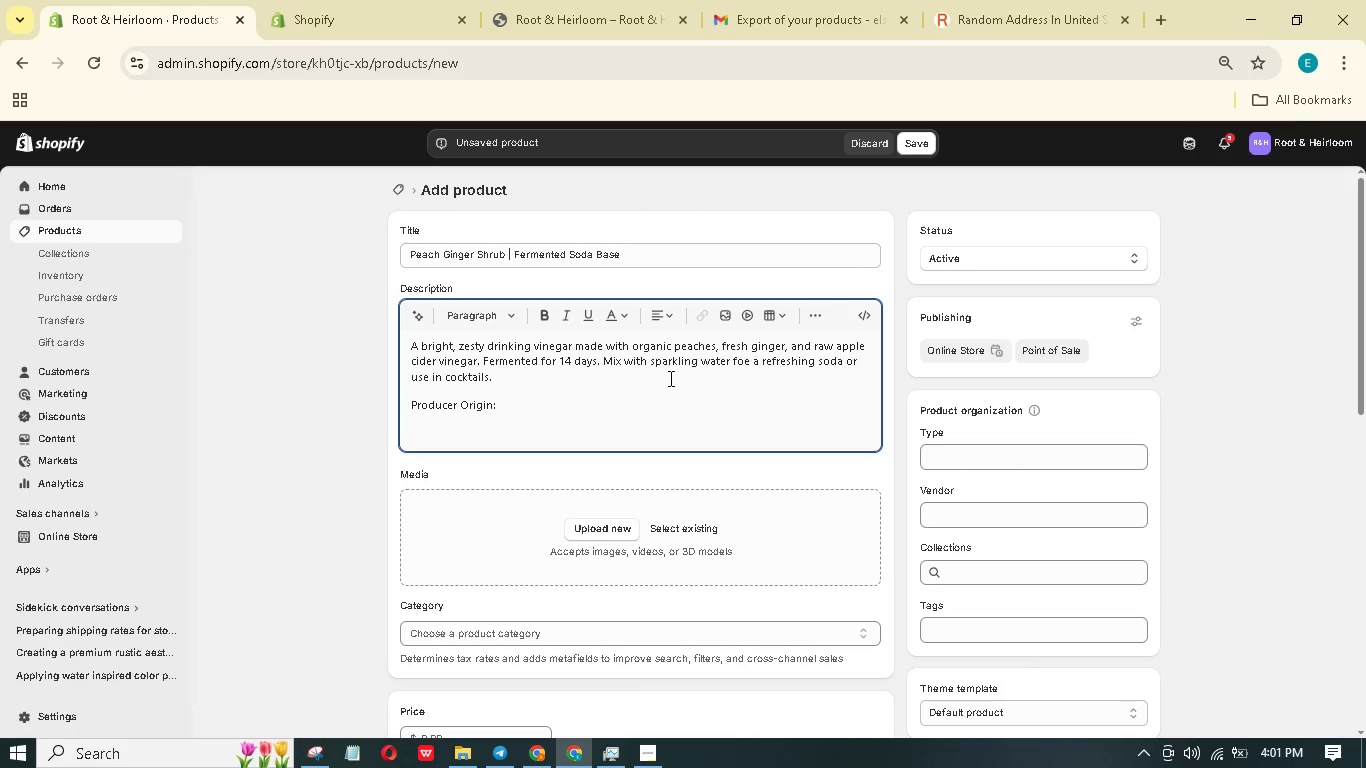 
left_click_drag(start_coordinate=[411, 404], to_coordinate=[492, 404])
 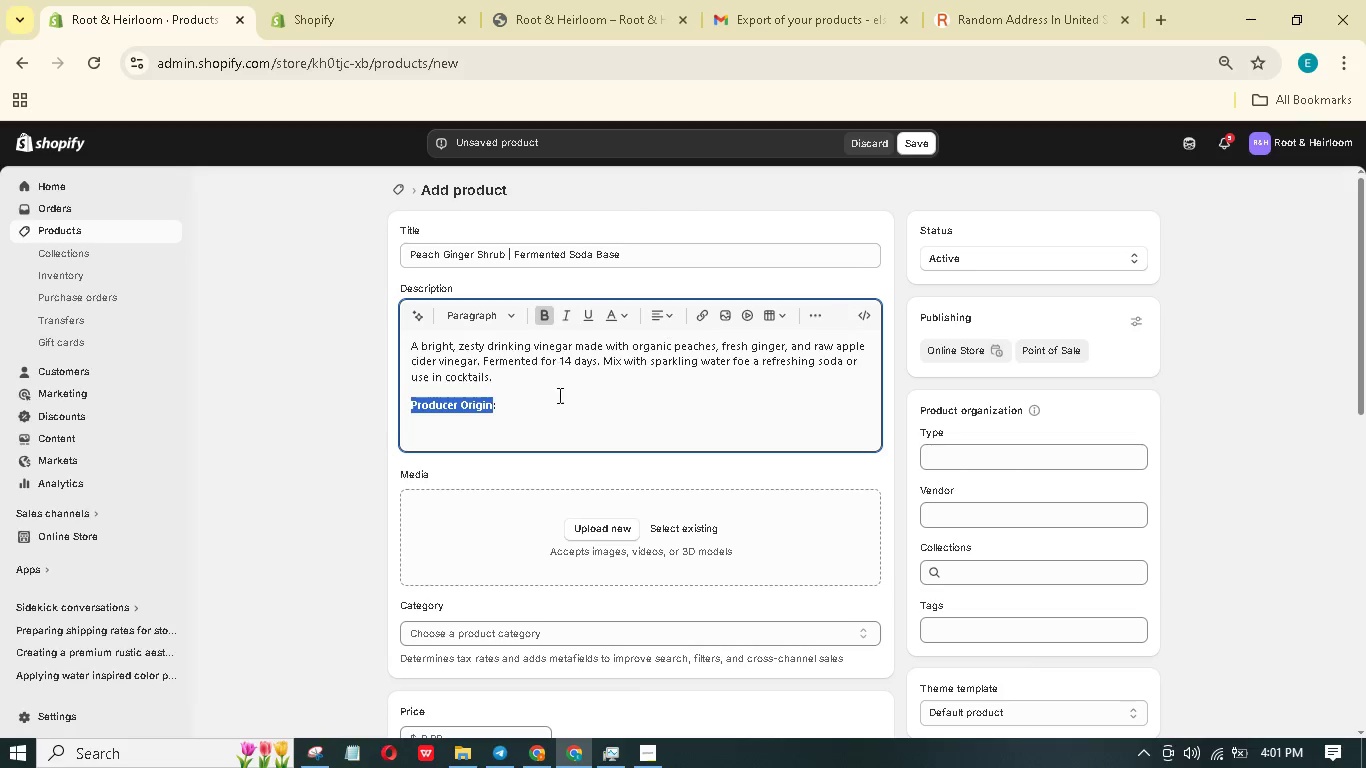 
left_click([556, 406])
 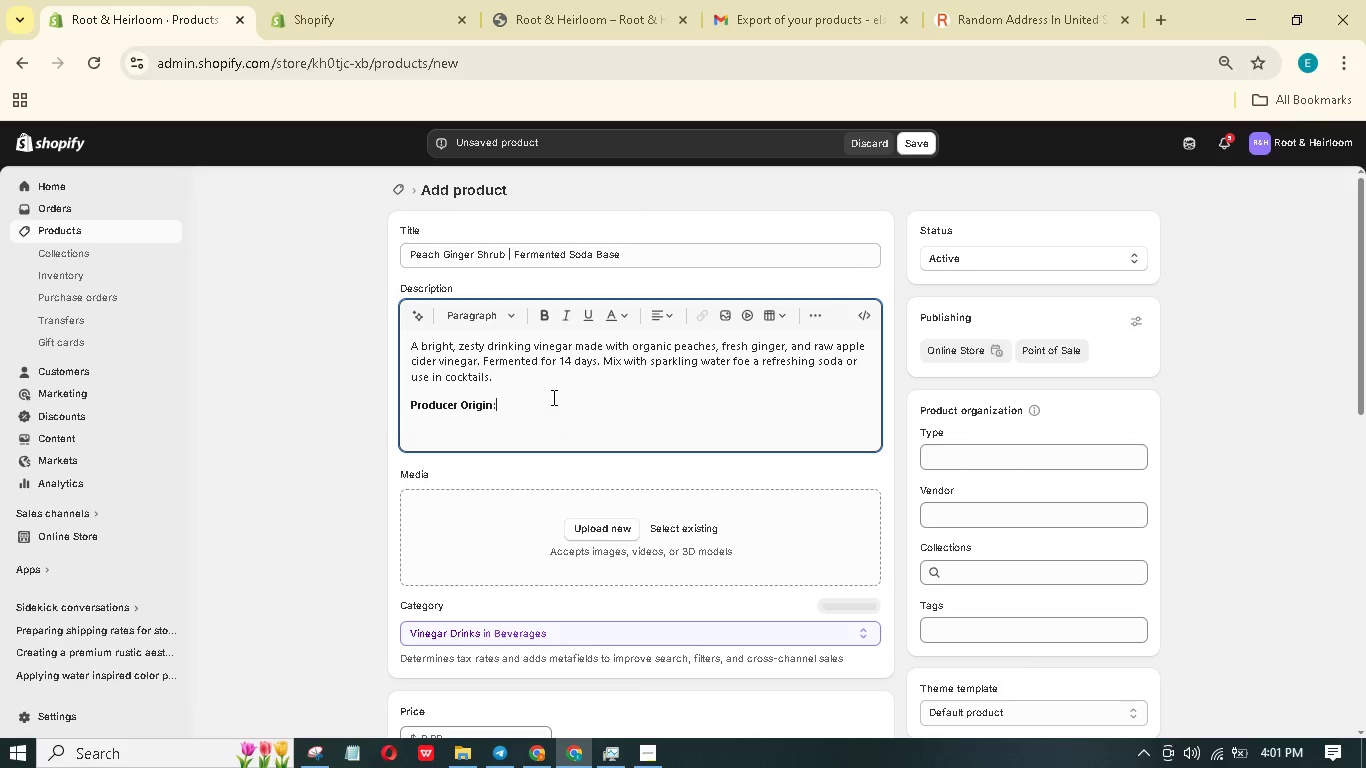 
hold_key(key=ShiftLeft, duration=0.66)
 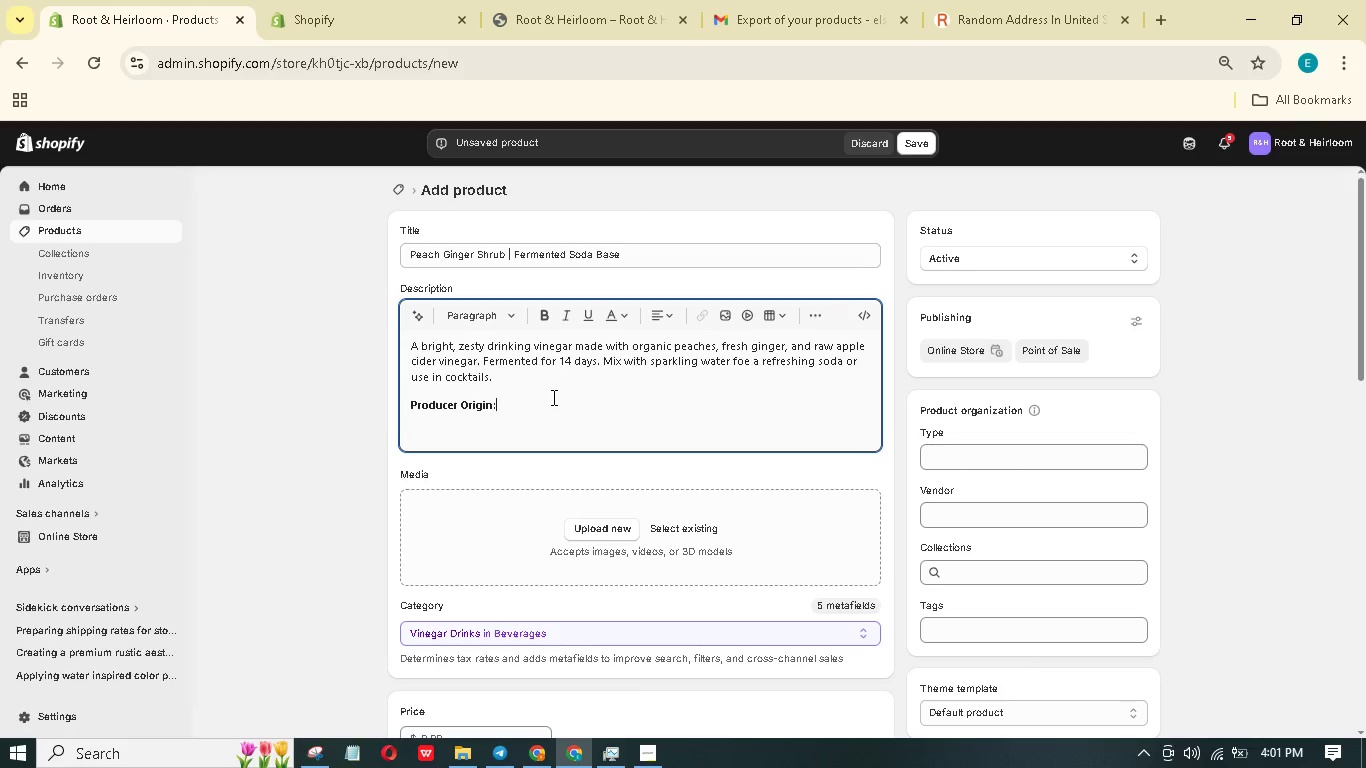 
type( Mde y Lowcounty Cultures 9Charleton, SC) eaches from Geechie Boy farm)
key(Backspace)
key(Backspace)
key(Backspace)
key(Backspace)
type(Farm. Ginger from local growers. No refined sugr.)
 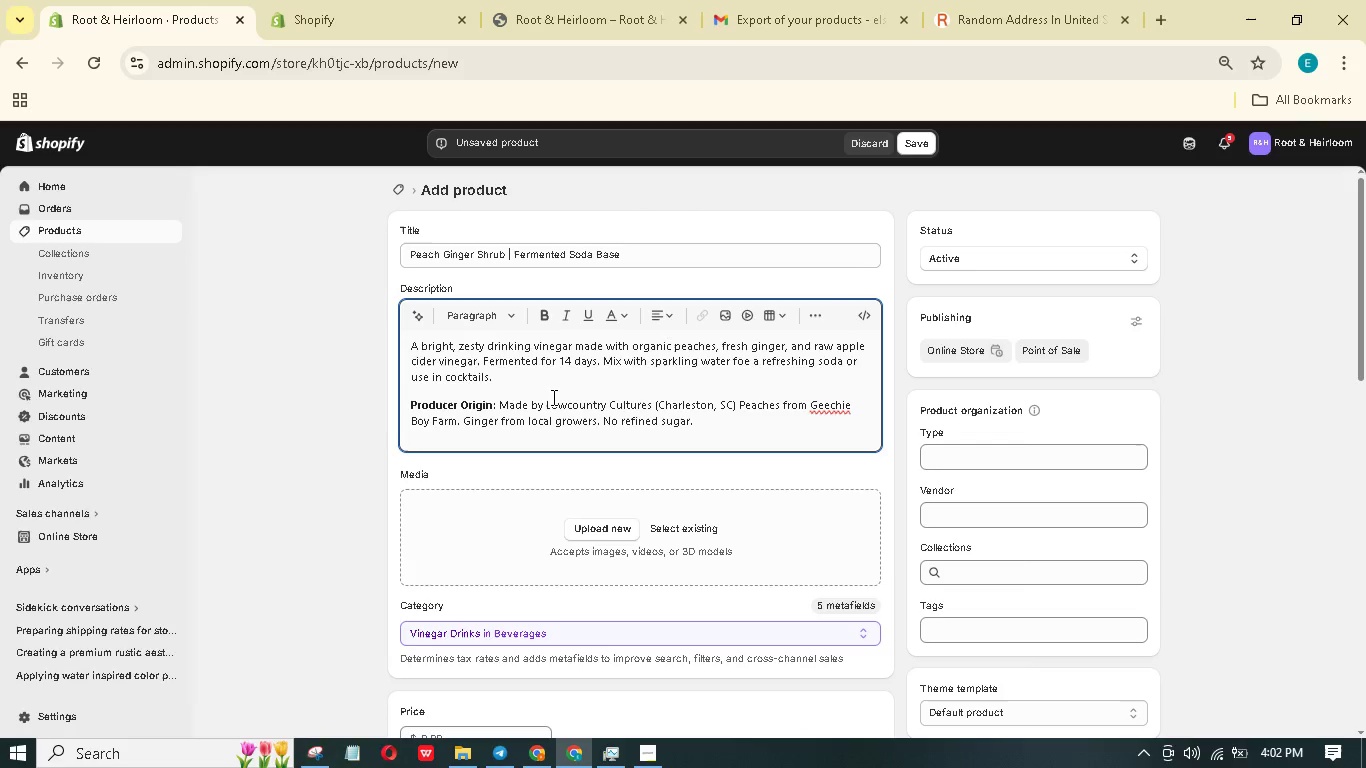 
wait(6.53)
 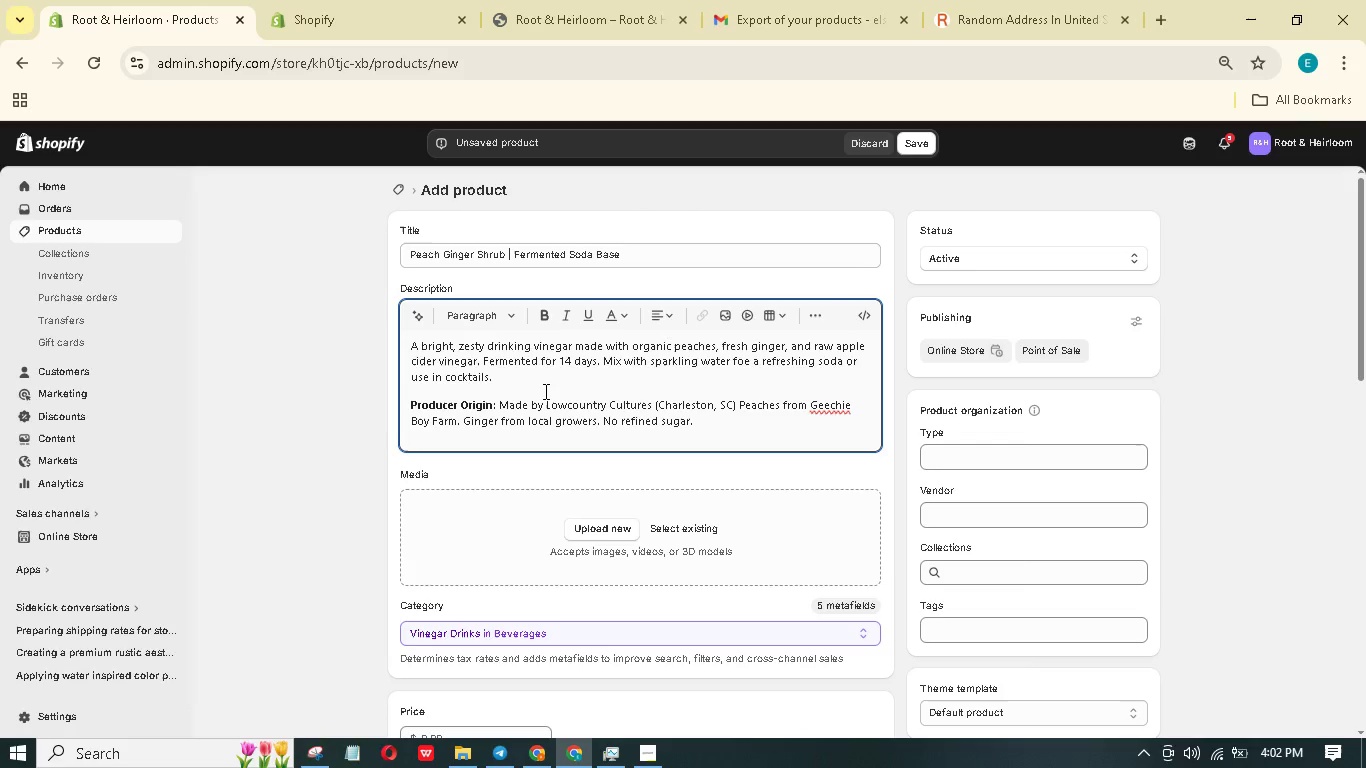 
scroll: coordinate [659, 445], scroll_direction: down, amount: 2.0
 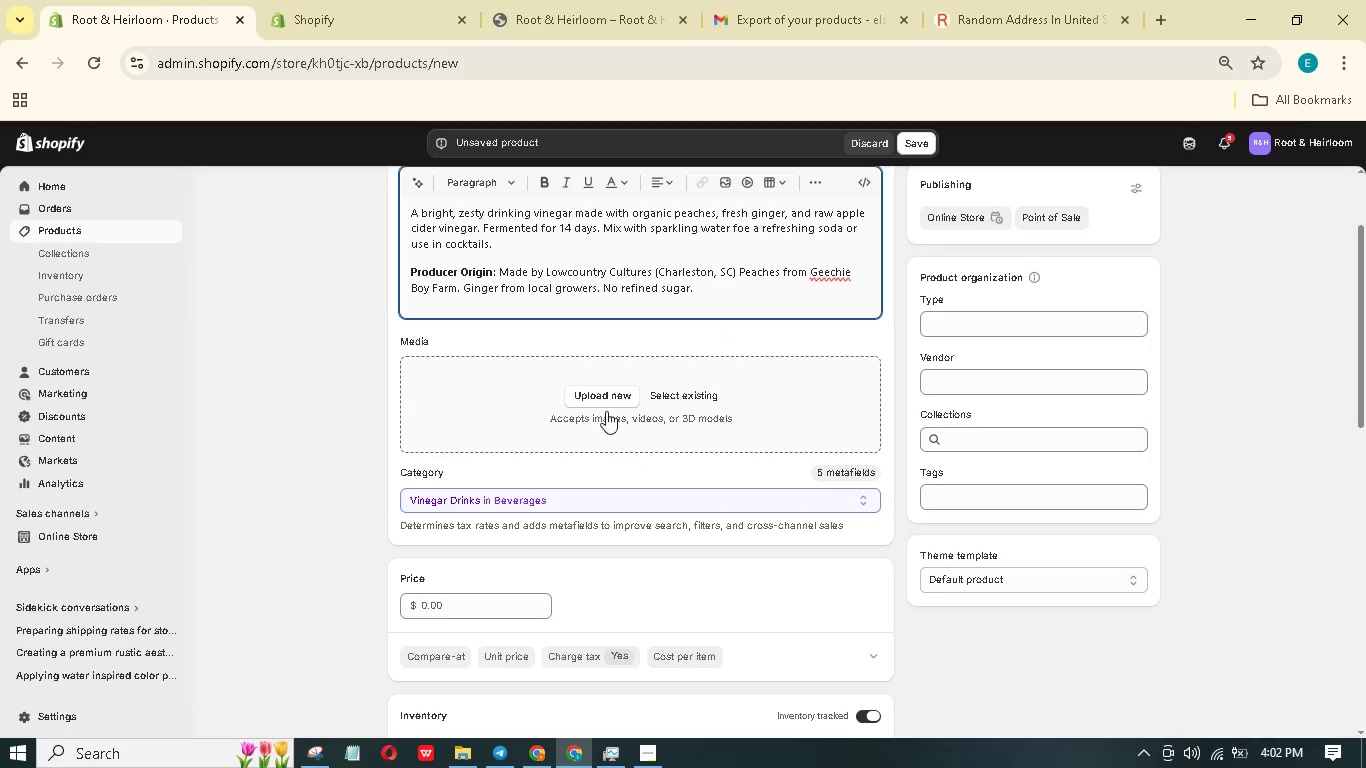 
left_click([603, 400])
 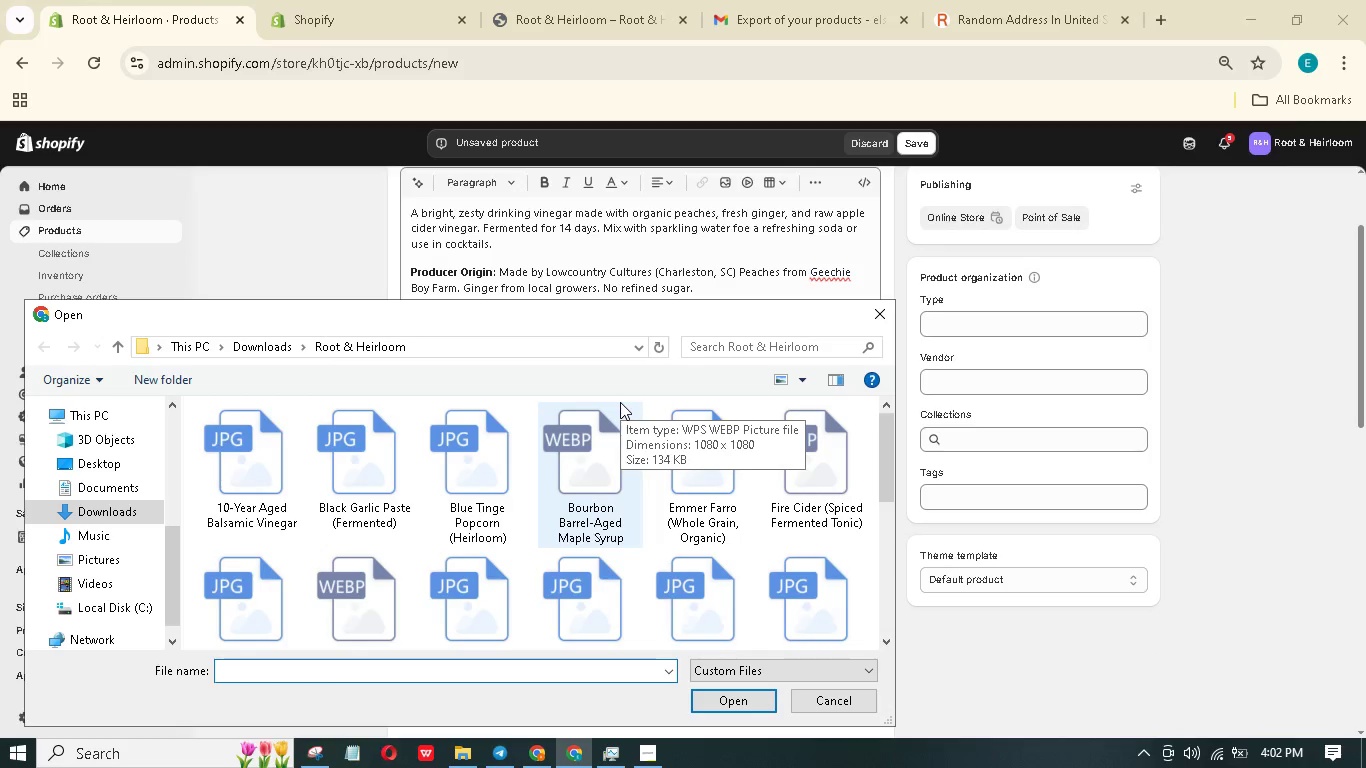 
left_click([600, 451])
 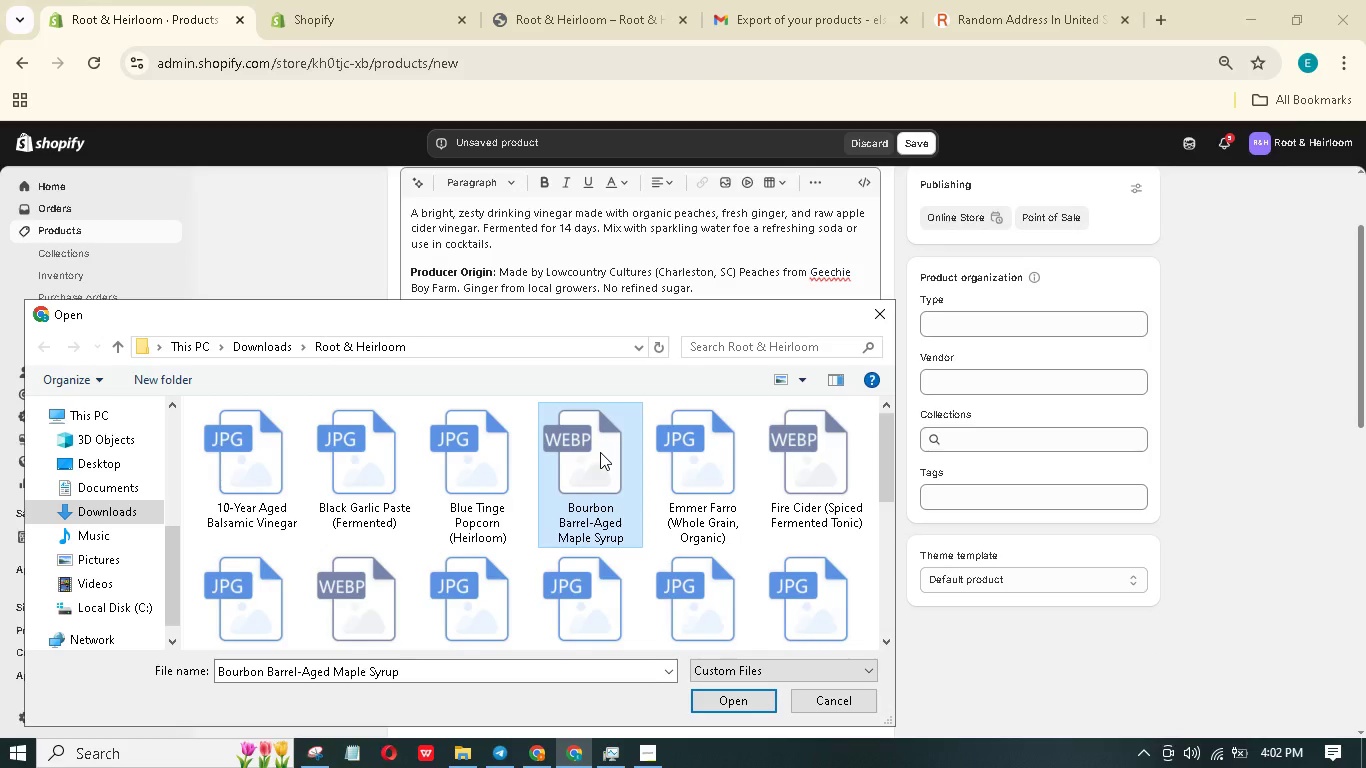 
key(P)
 